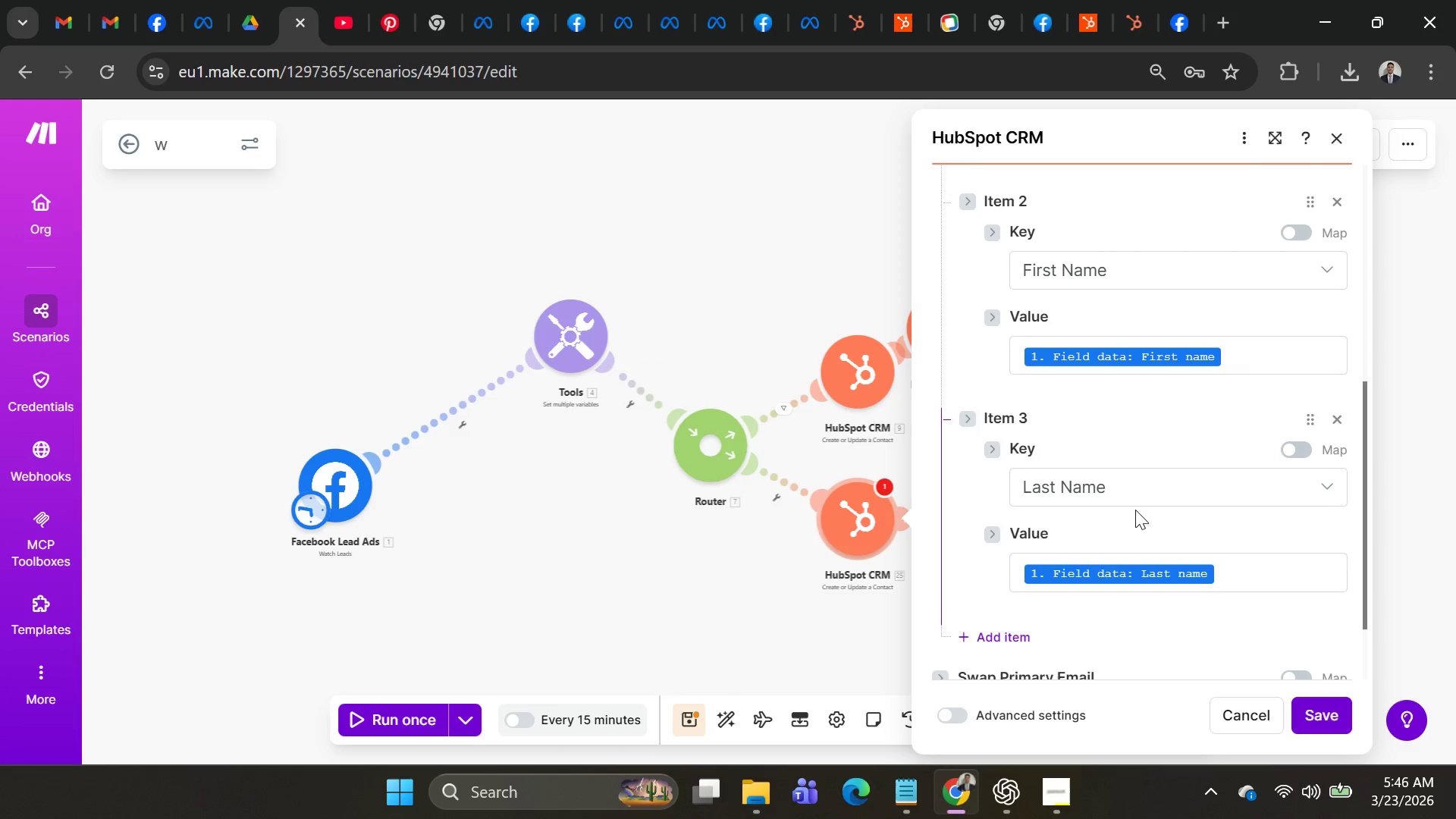 
scroll: coordinate [1148, 412], scroll_direction: down, amount: 6.0
 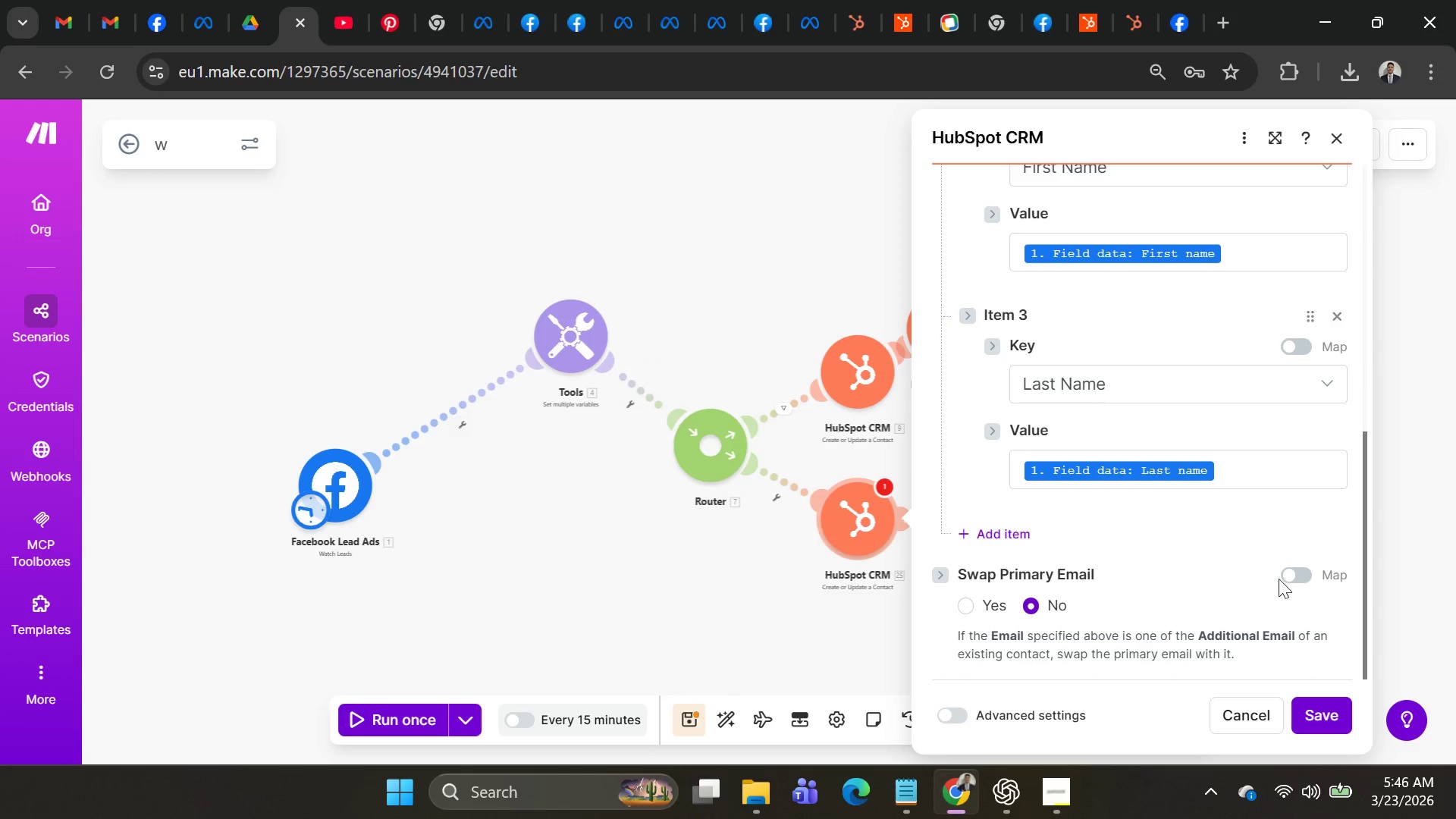 
scroll: coordinate [1255, 529], scroll_direction: up, amount: 9.0
 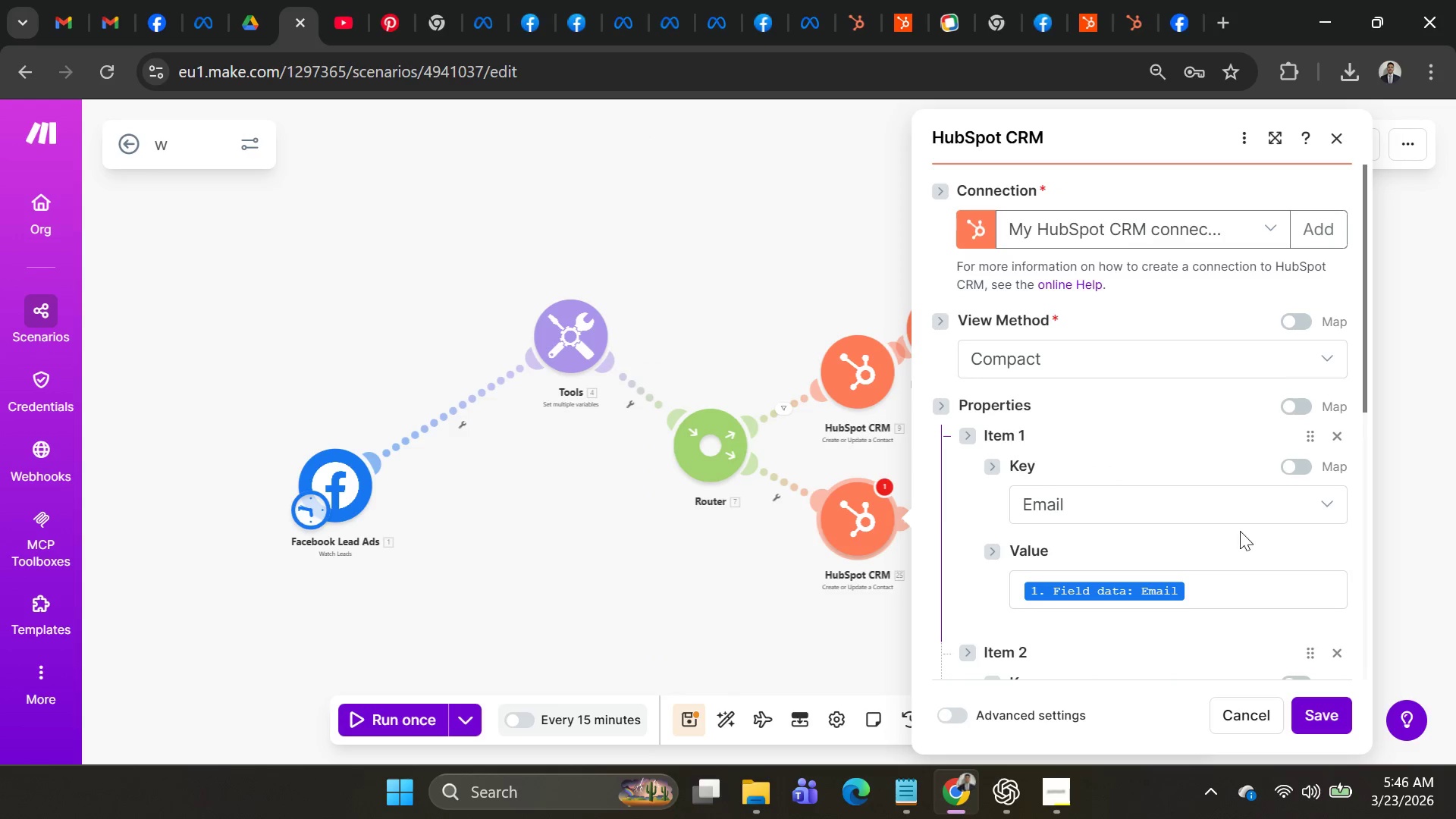 
scroll: coordinate [1237, 537], scroll_direction: down, amount: 5.0
 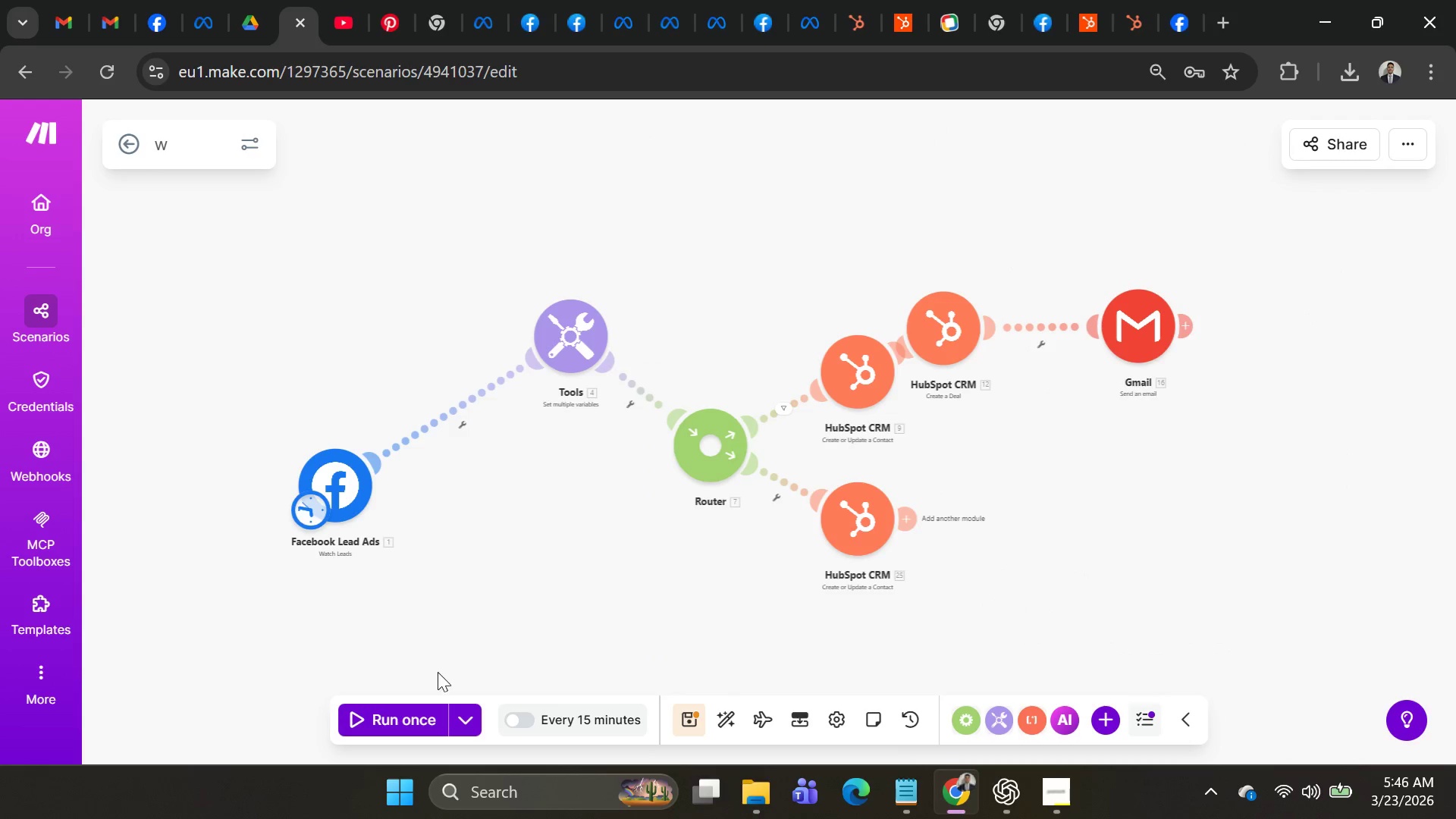 
left_click([461, 708])
 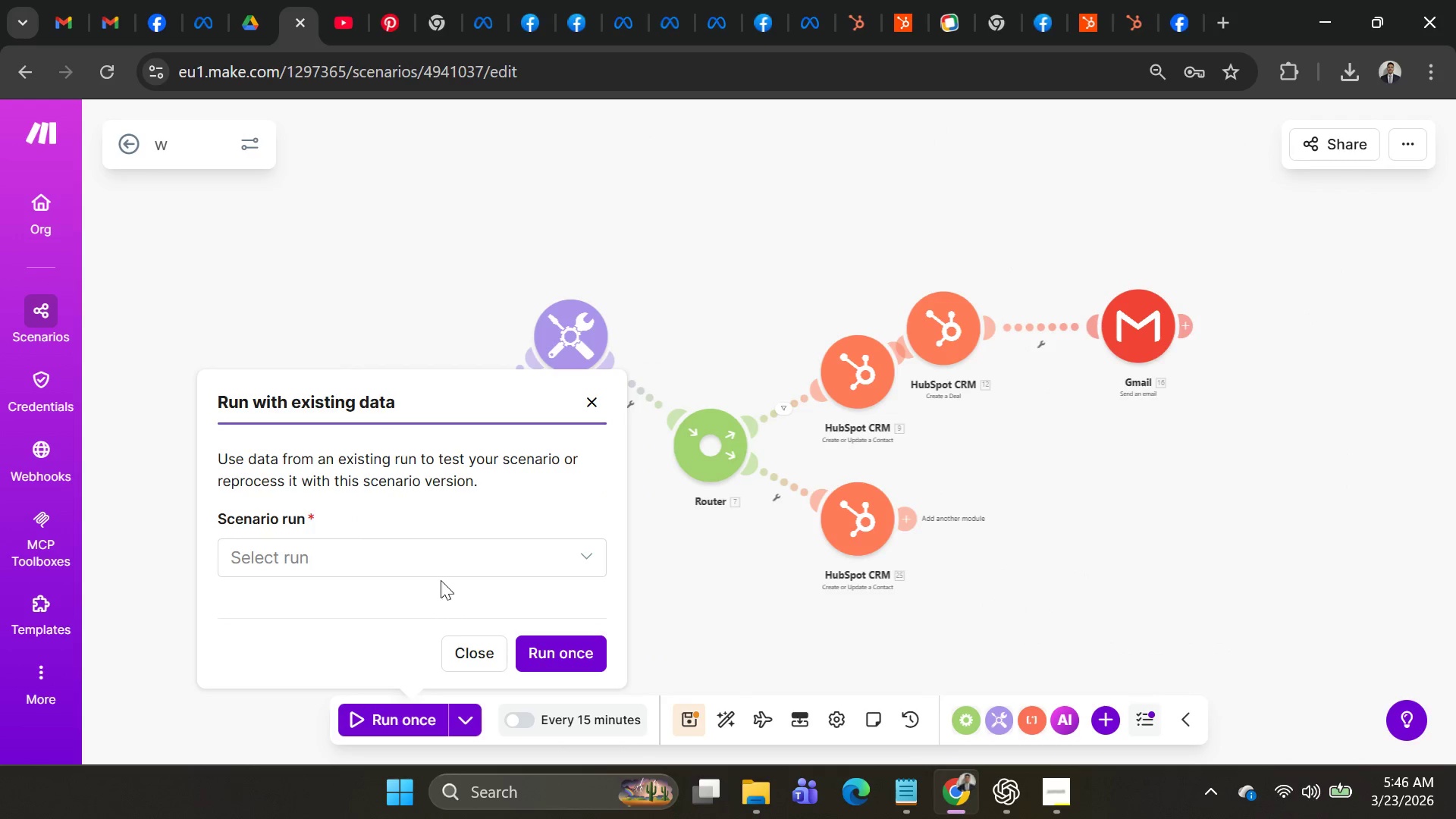 
left_click([439, 567])
 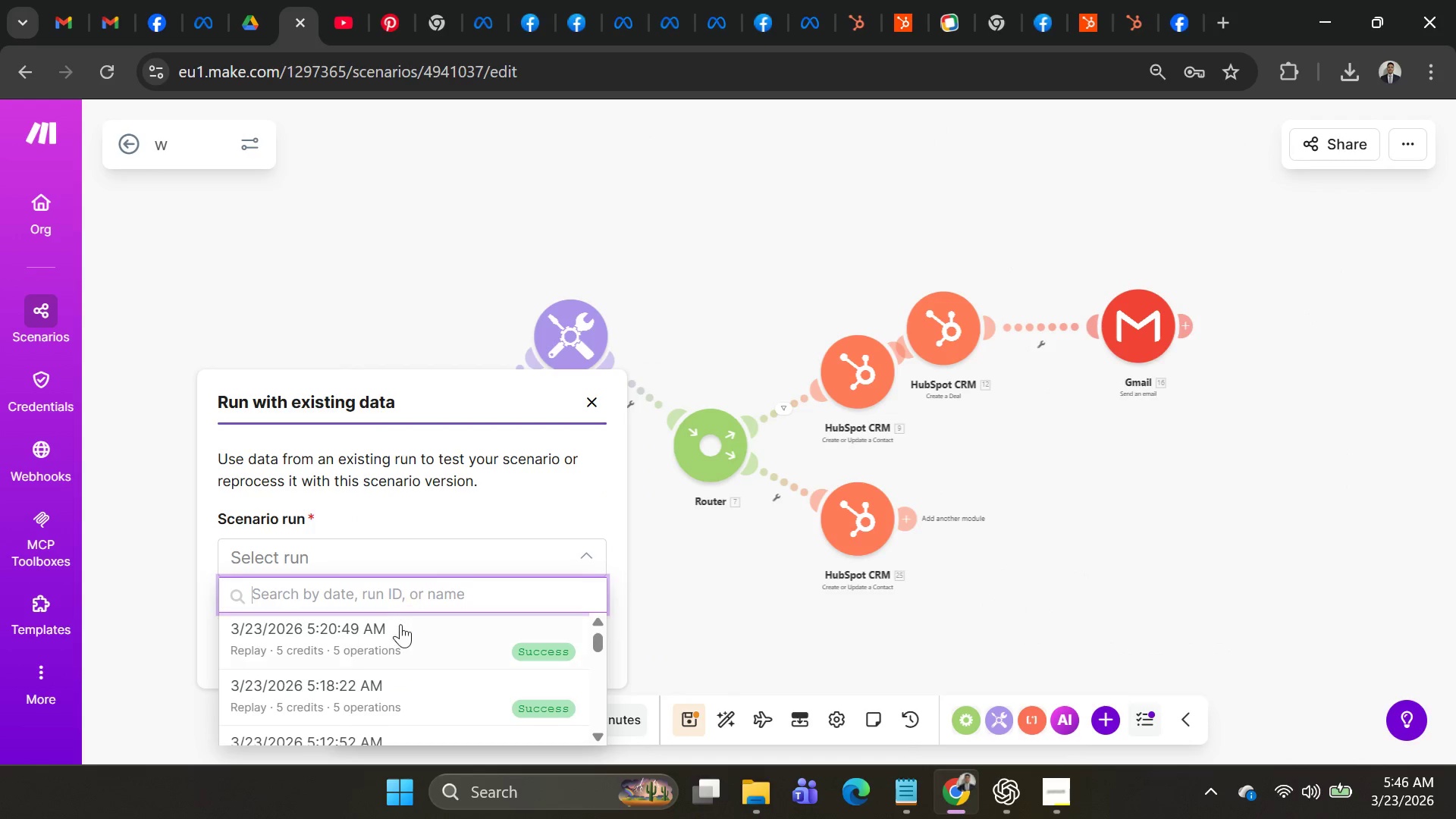 
left_click([396, 637])
 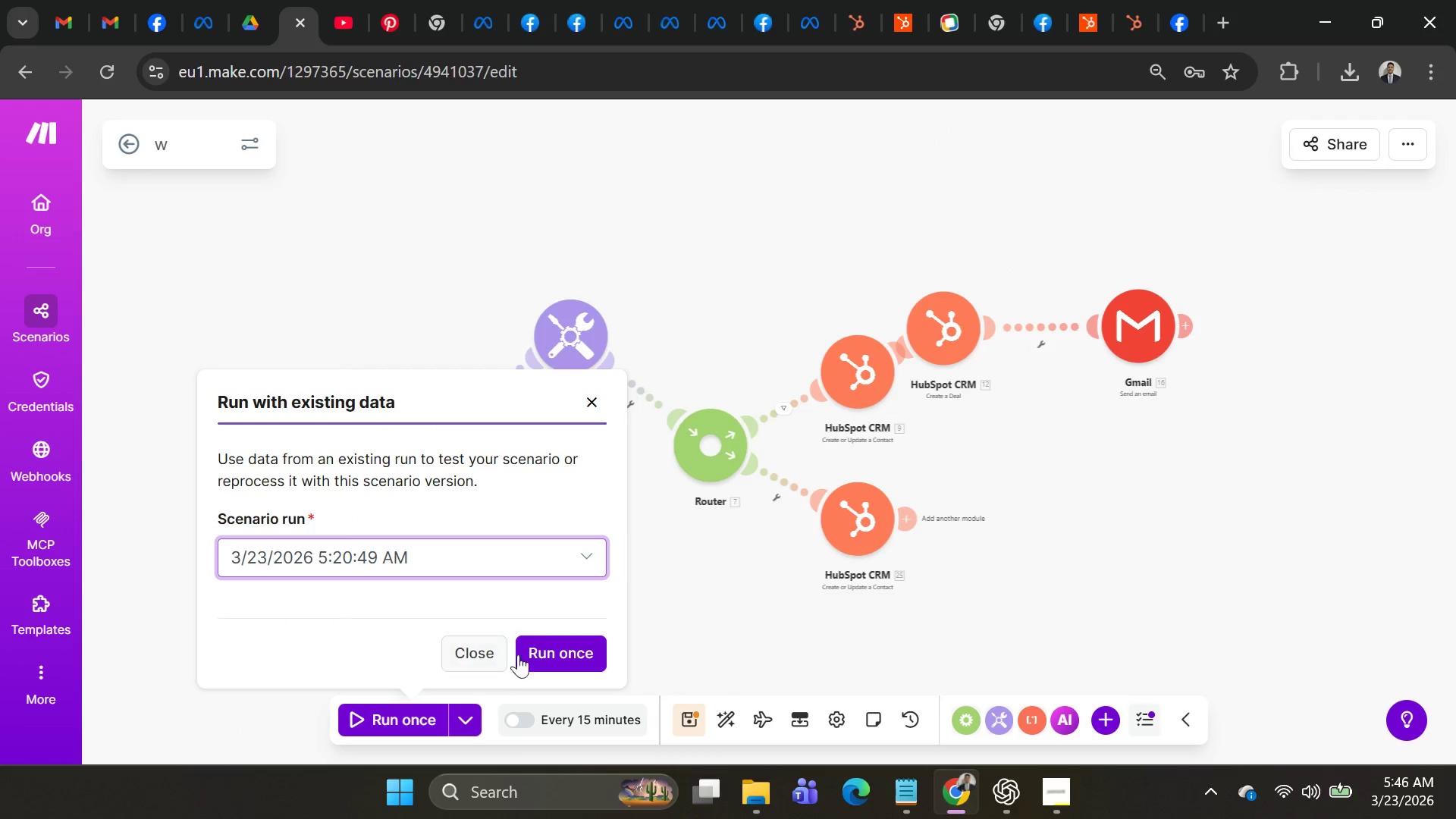 
left_click([531, 654])
 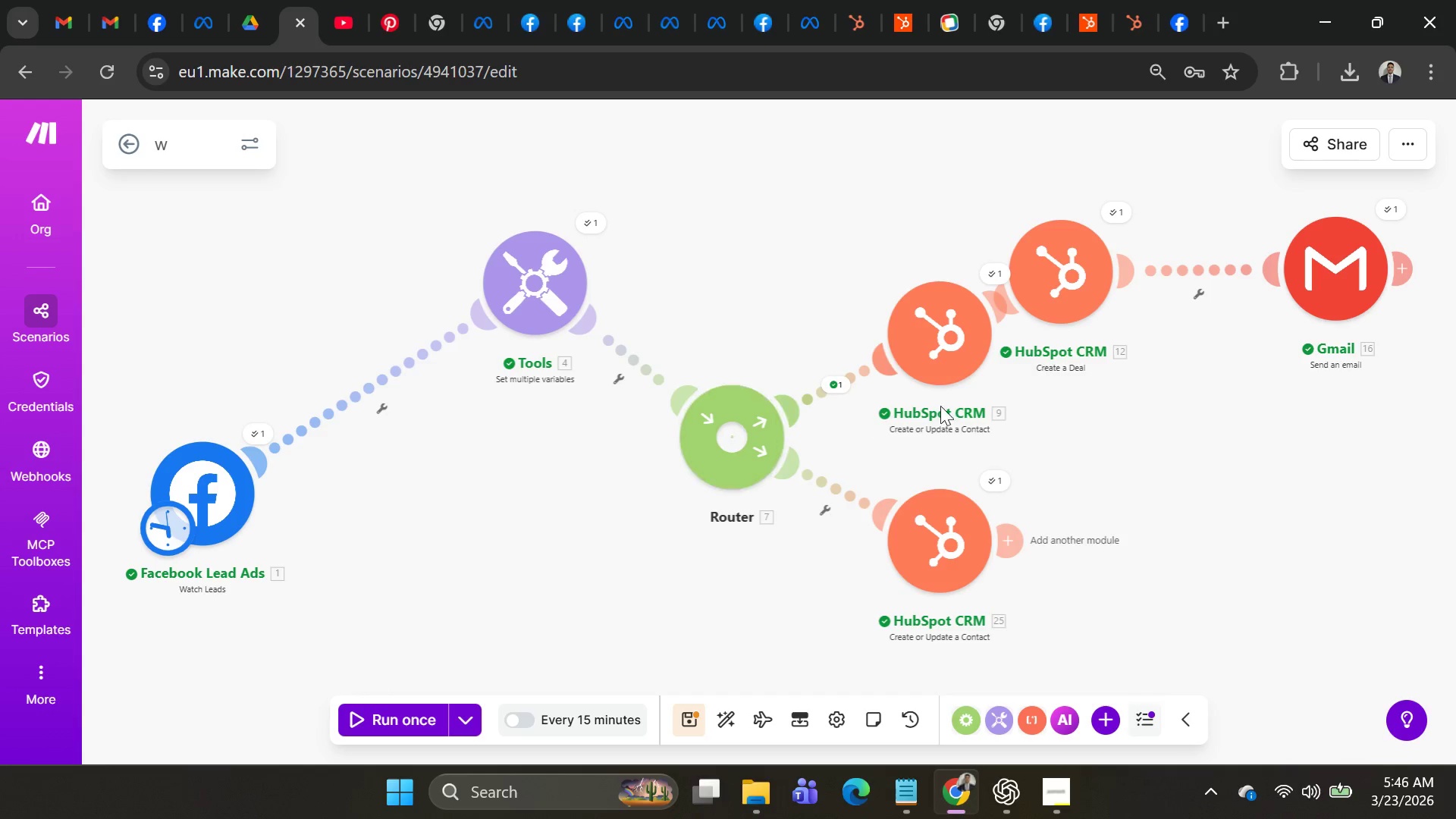 
wait(5.44)
 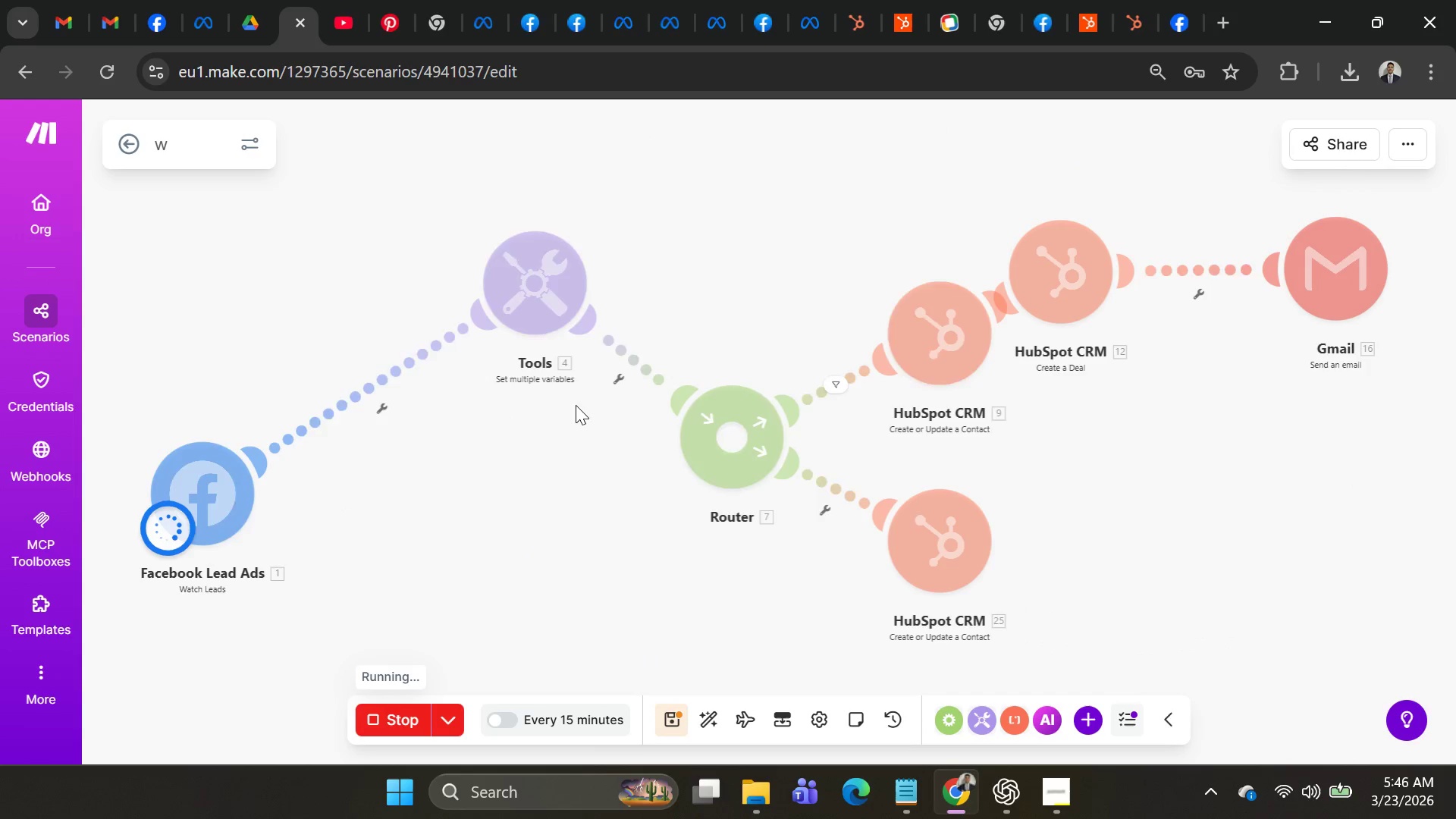 
right_click([846, 488])
 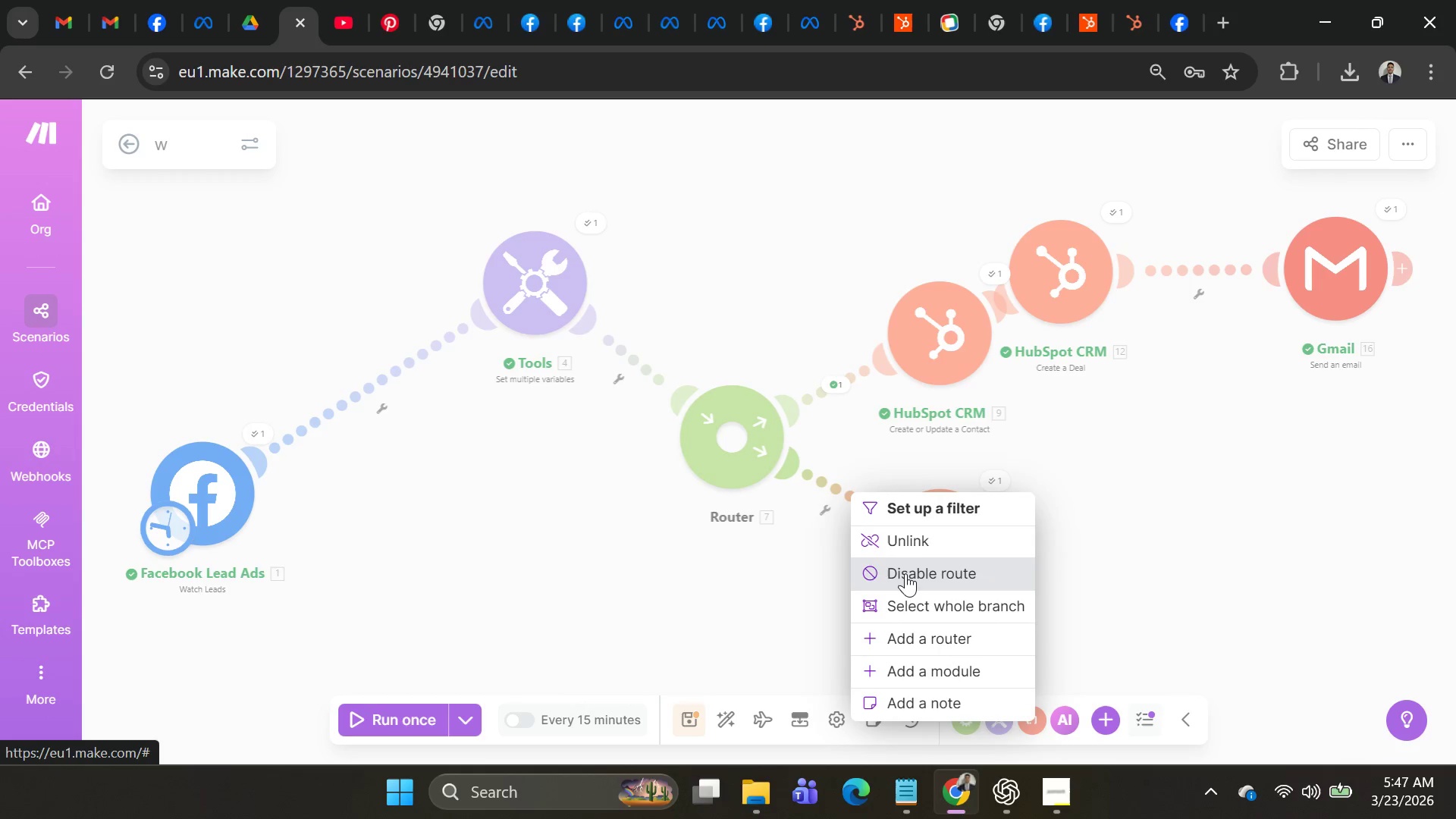 
left_click([1186, 497])
 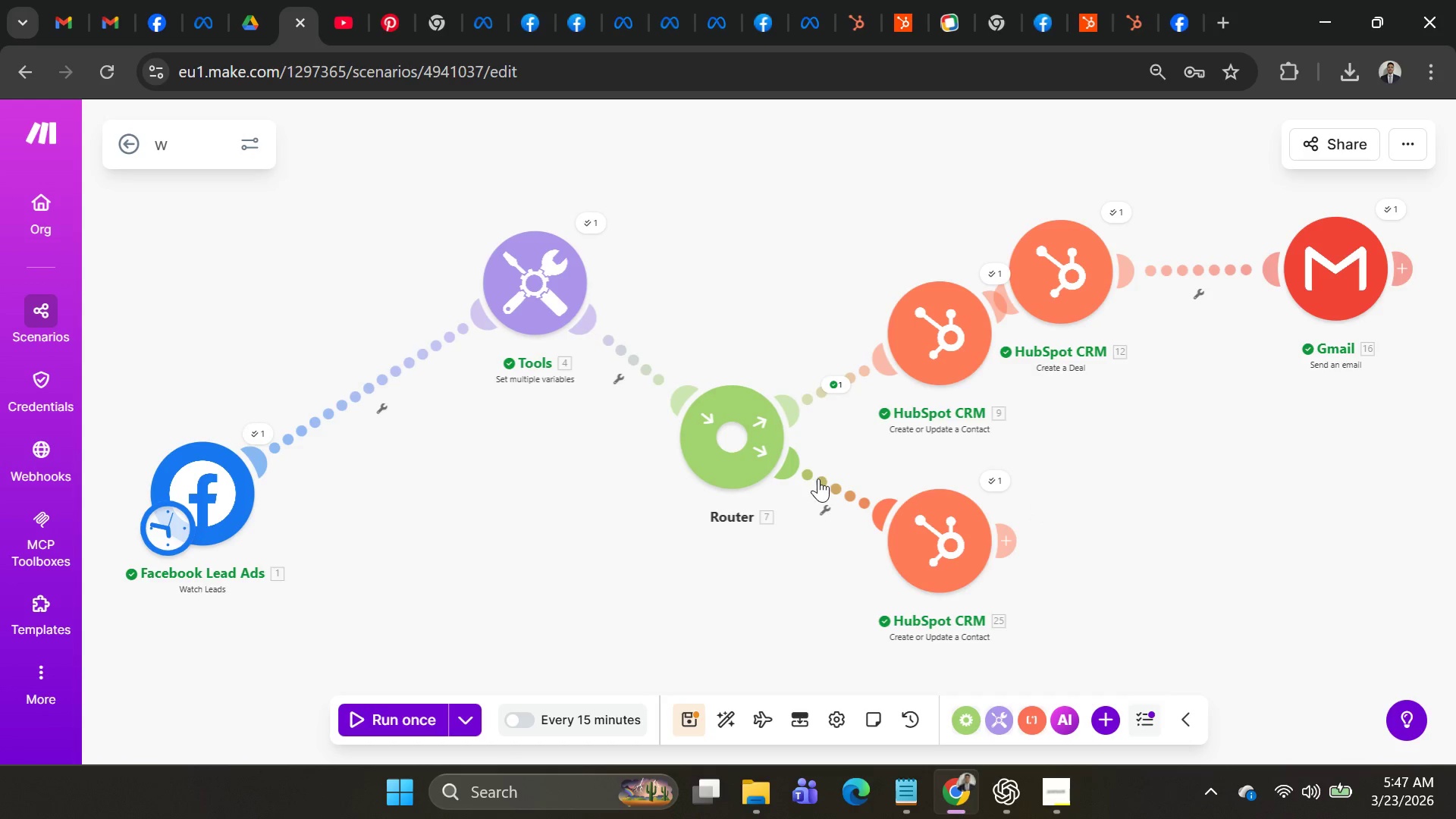 
double_click([818, 479])
 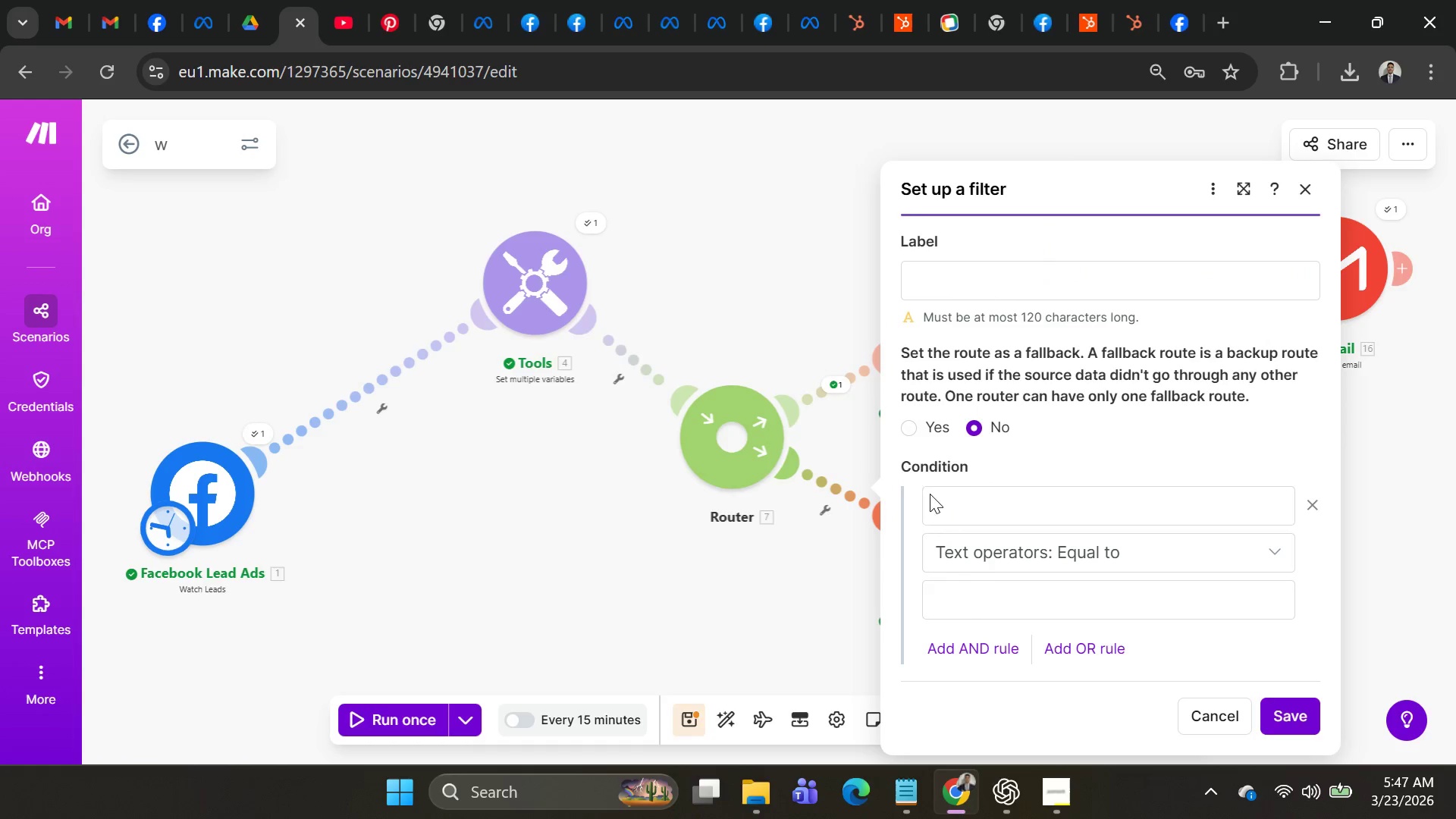 
left_click([962, 500])
 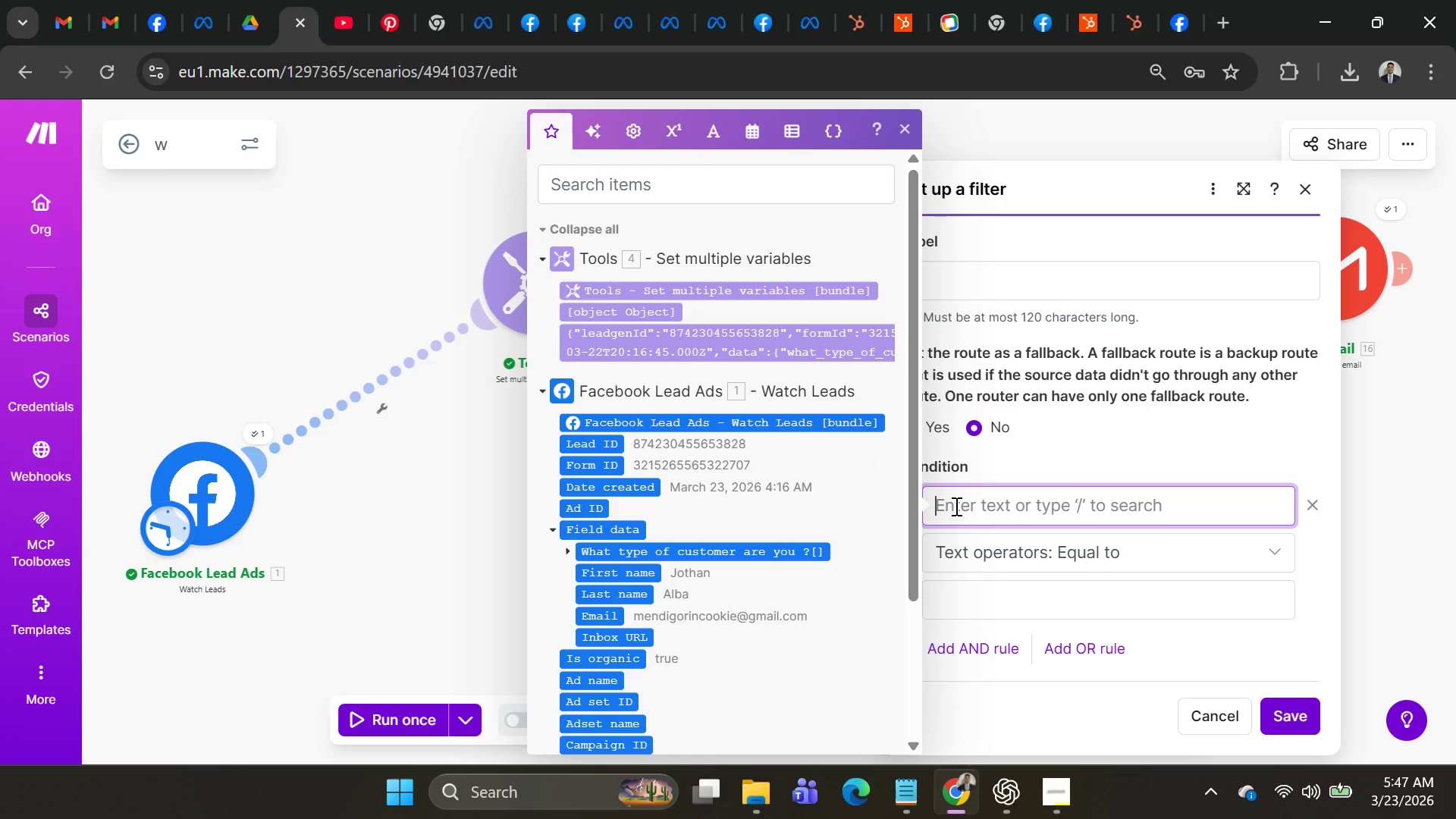 
wait(29.69)
 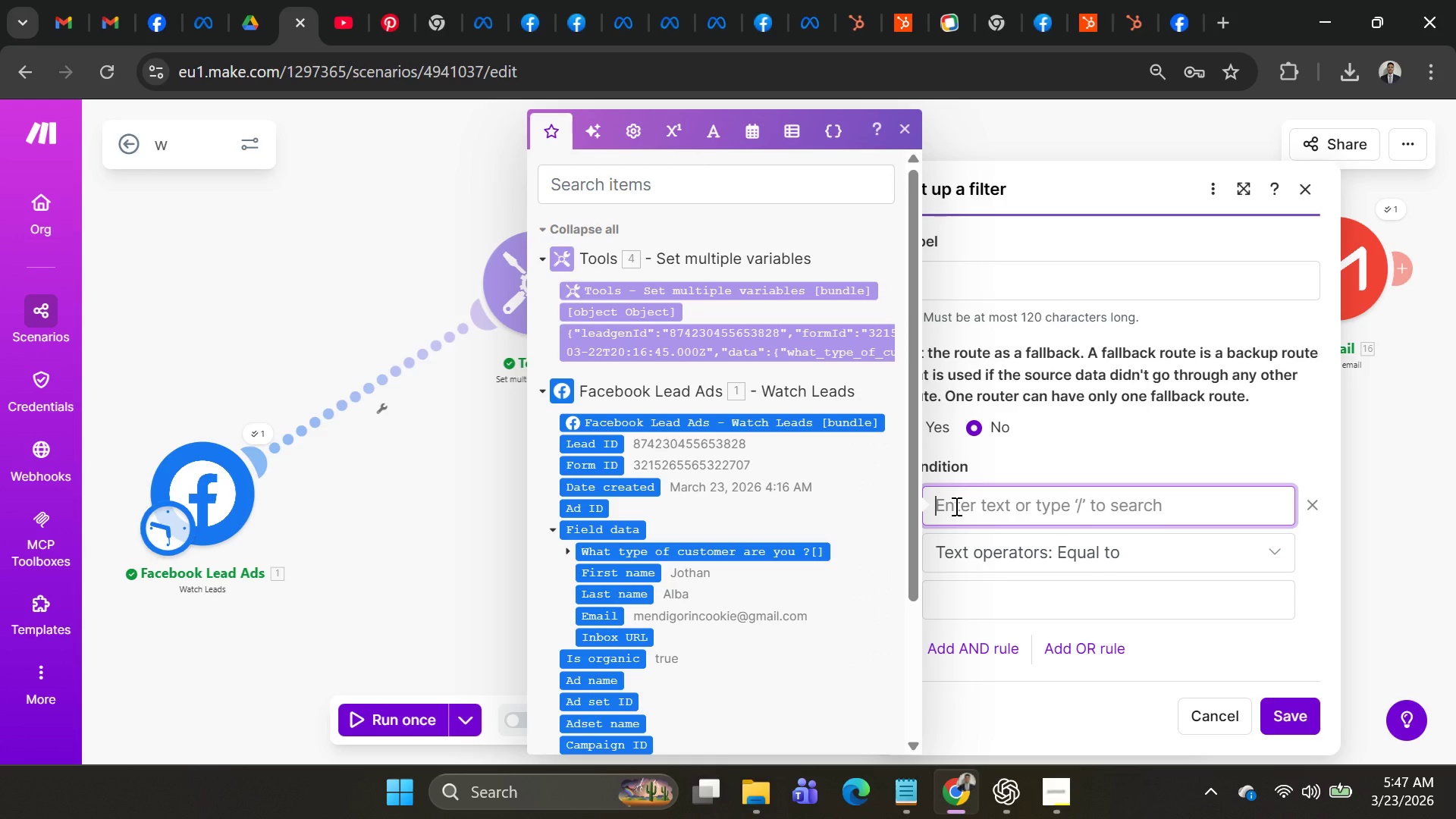 
scroll: coordinate [787, 491], scroll_direction: down, amount: 2.0
 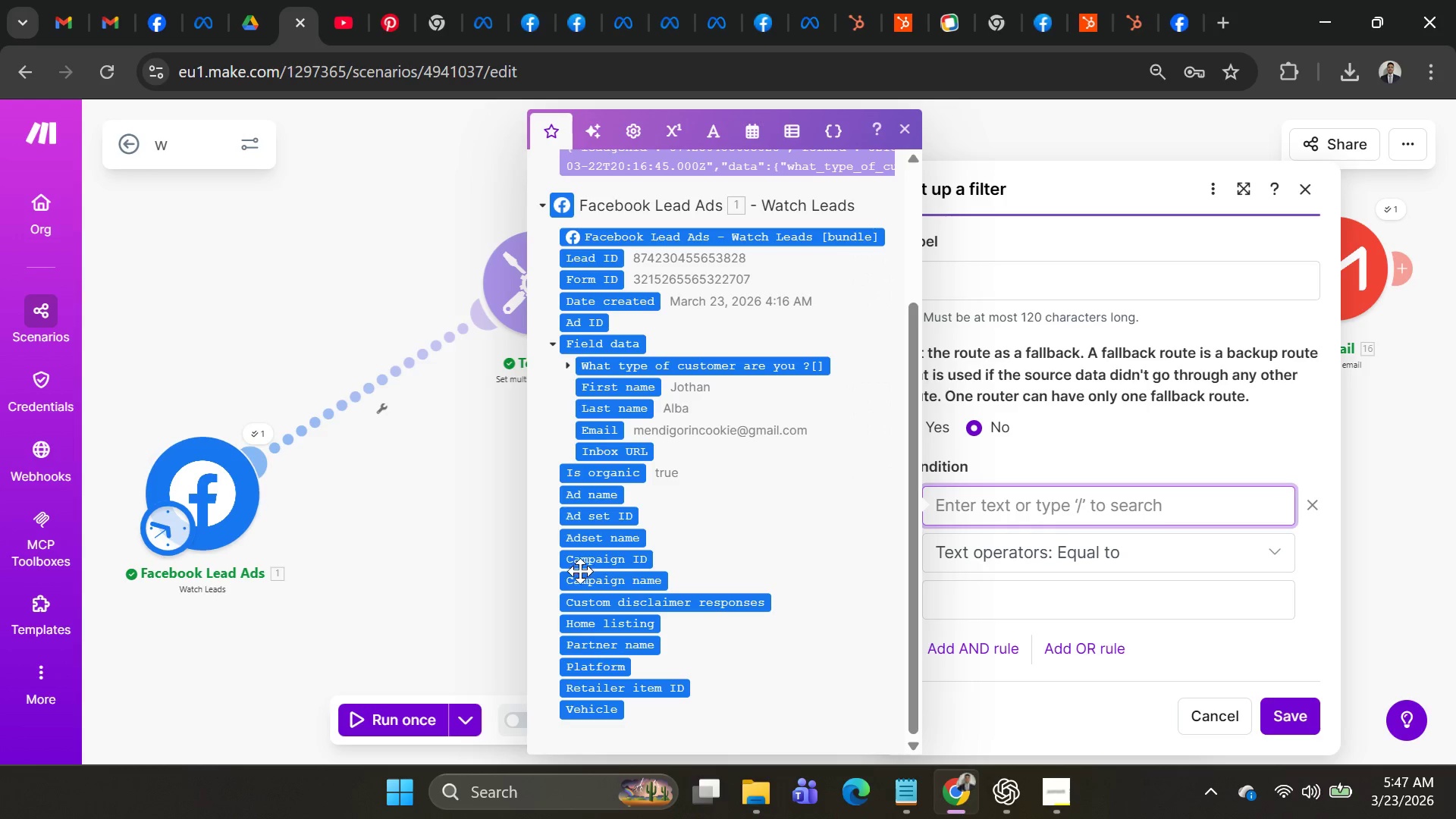 
wait(9.83)
 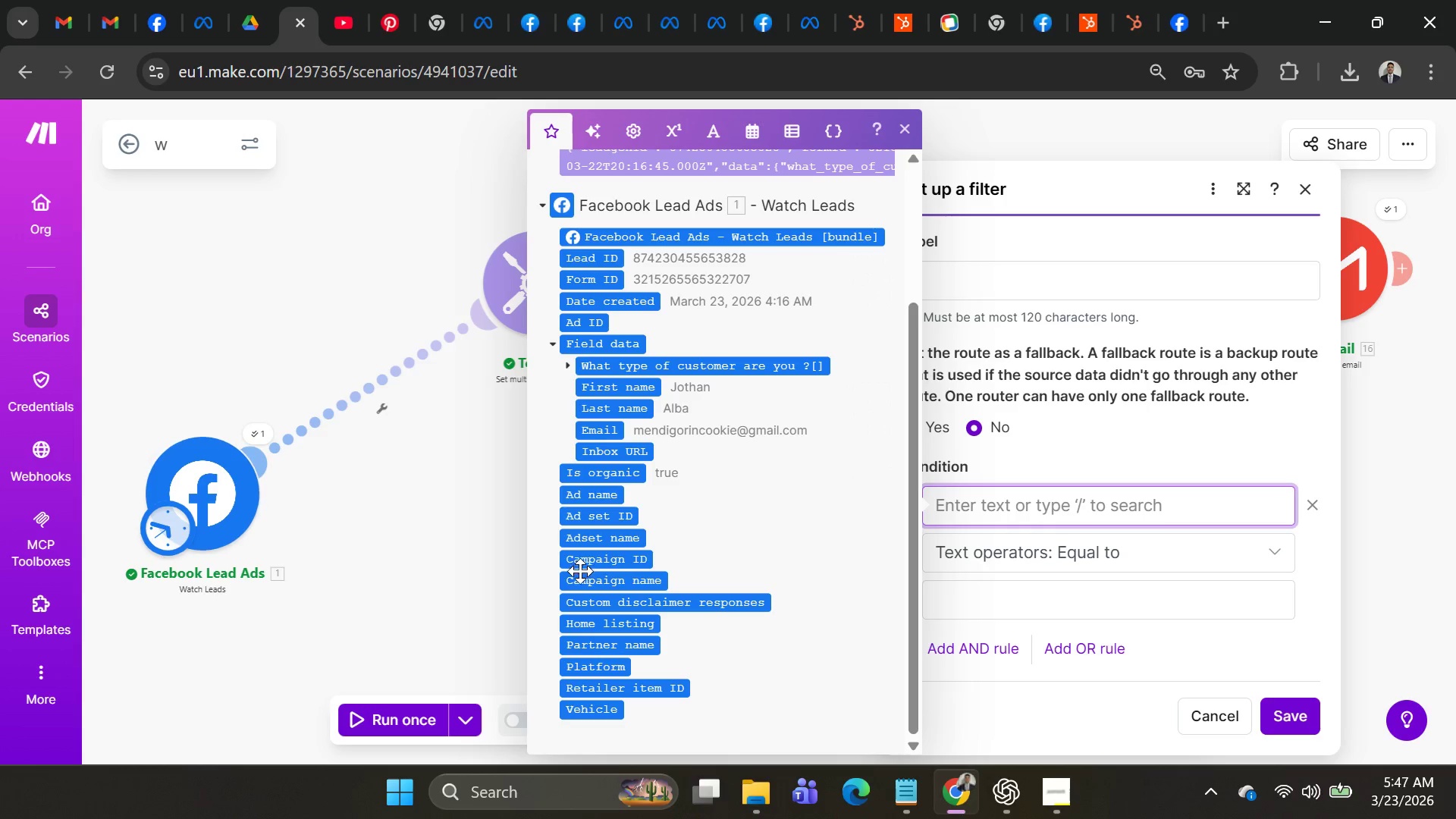 
left_click([651, 368])
 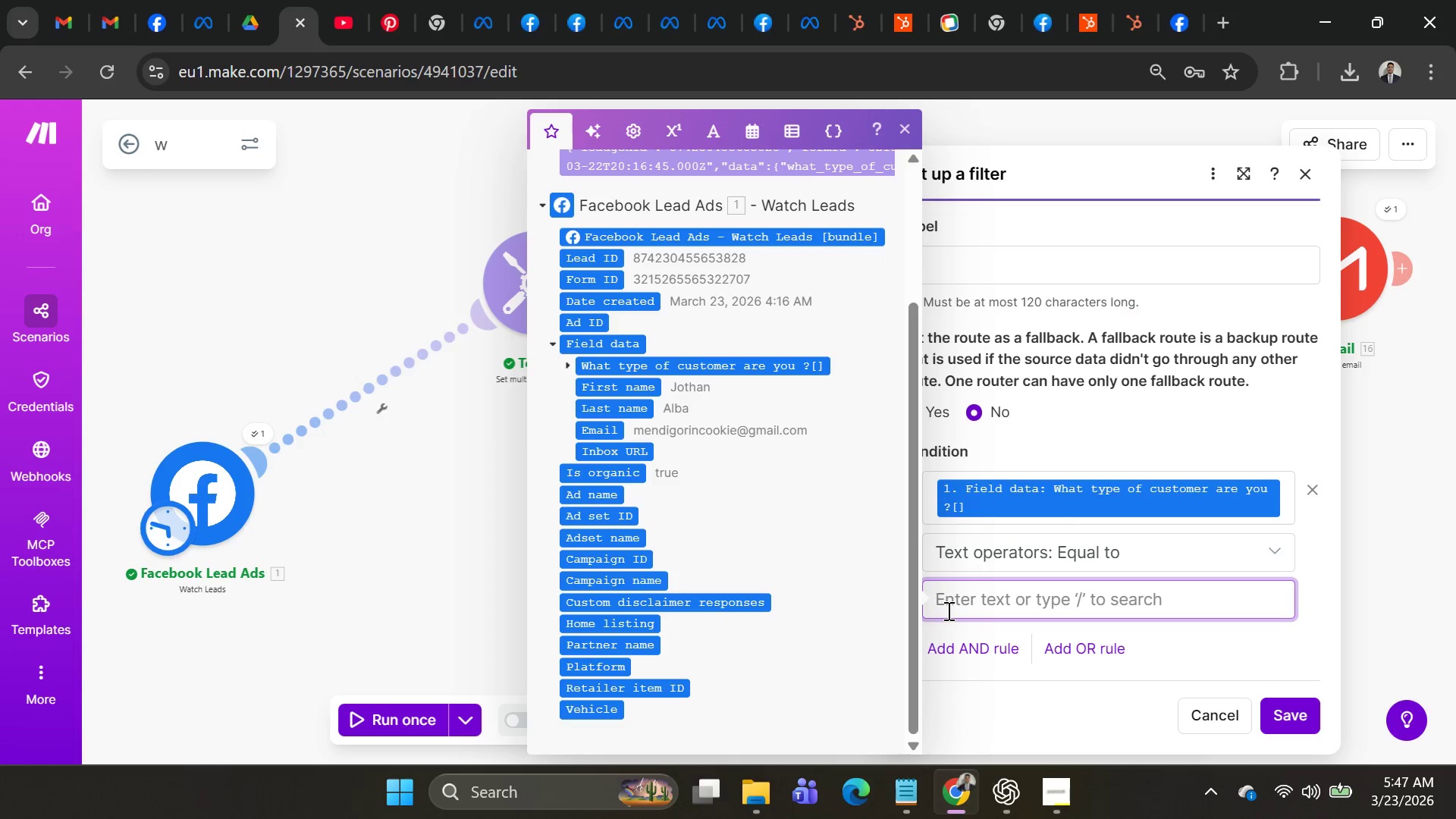 
type(residential)
 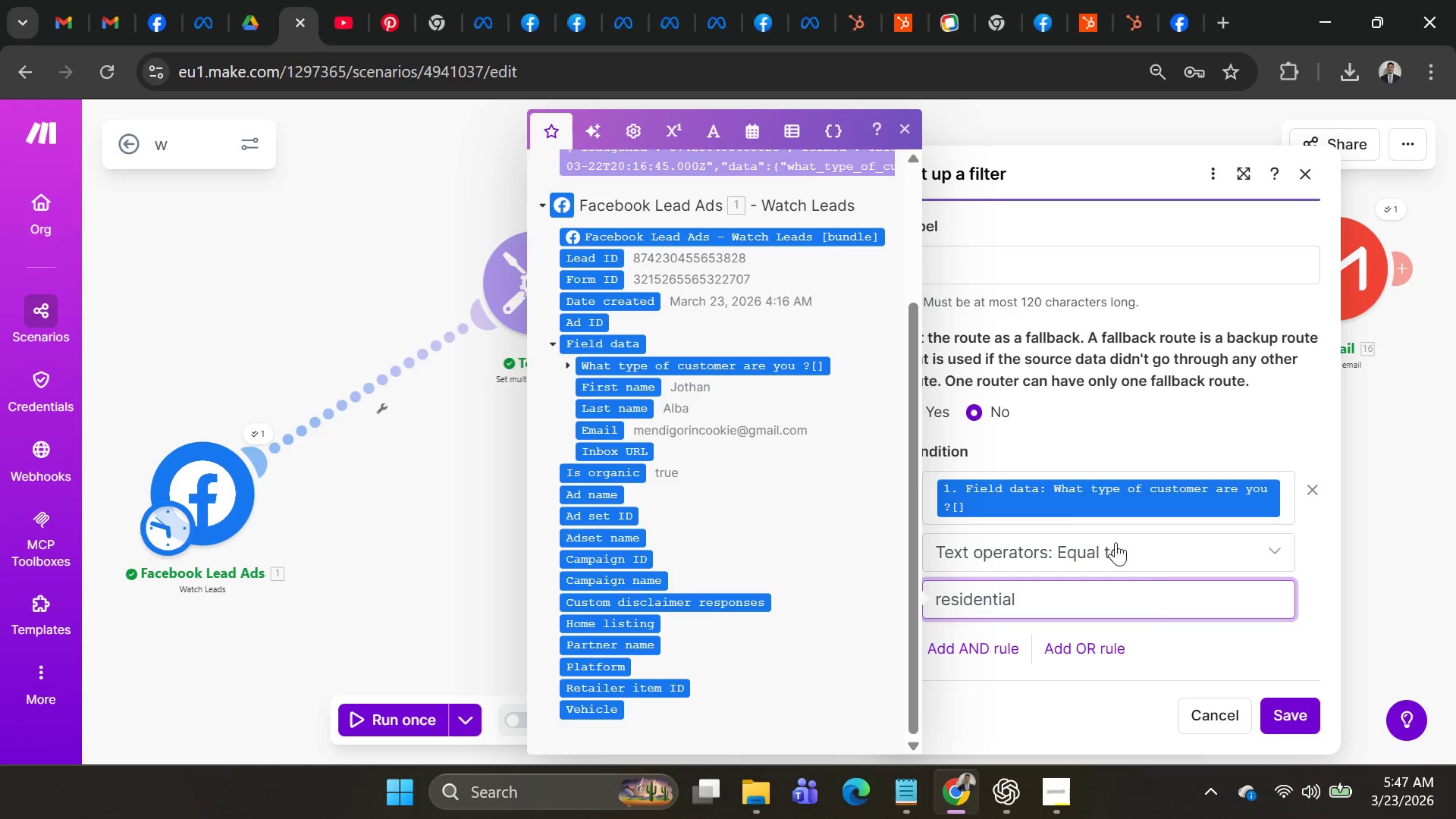 
left_click([1159, 642])
 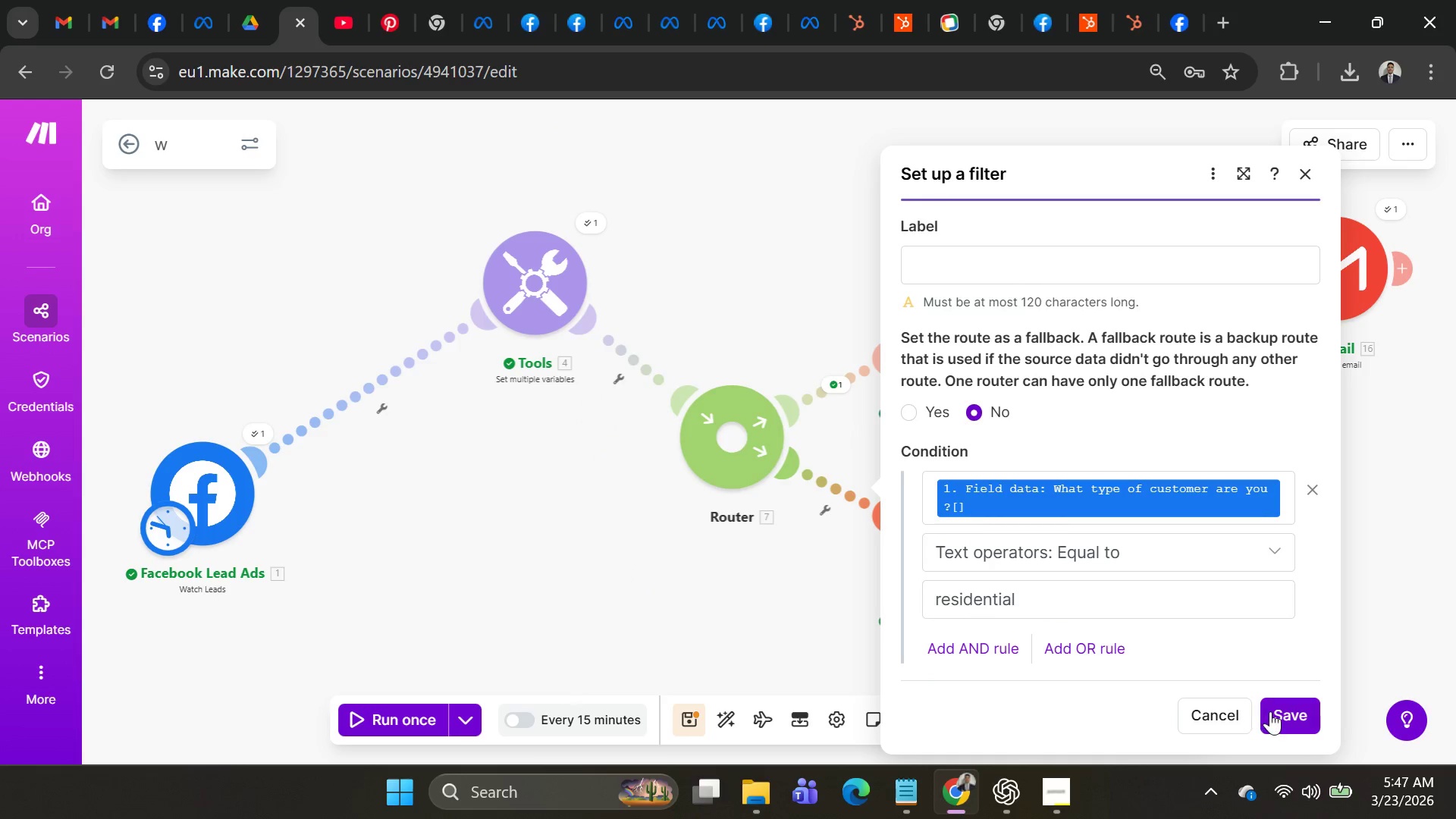 
left_click([1271, 712])
 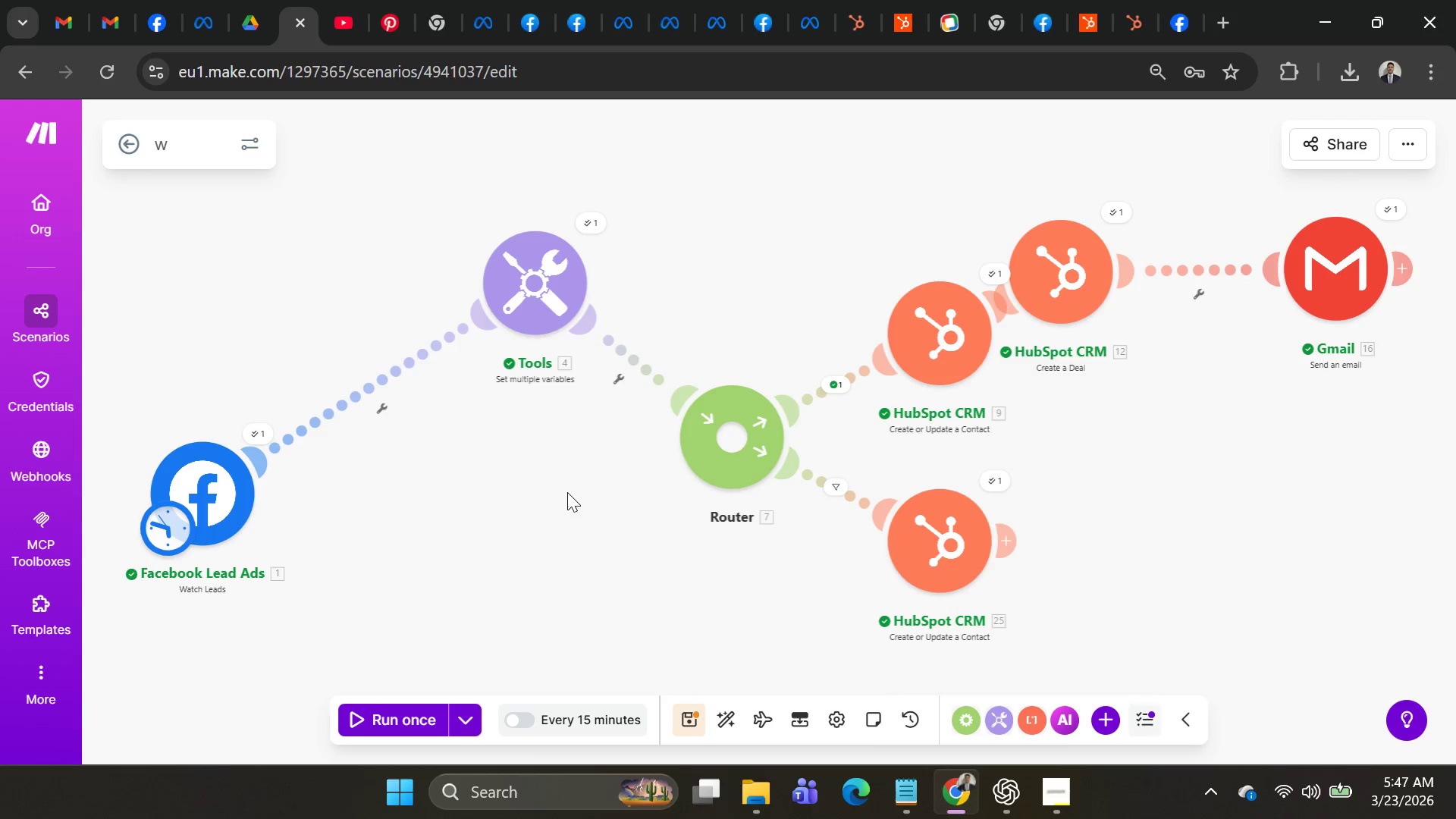 
scroll: coordinate [566, 485], scroll_direction: down, amount: 2.0
 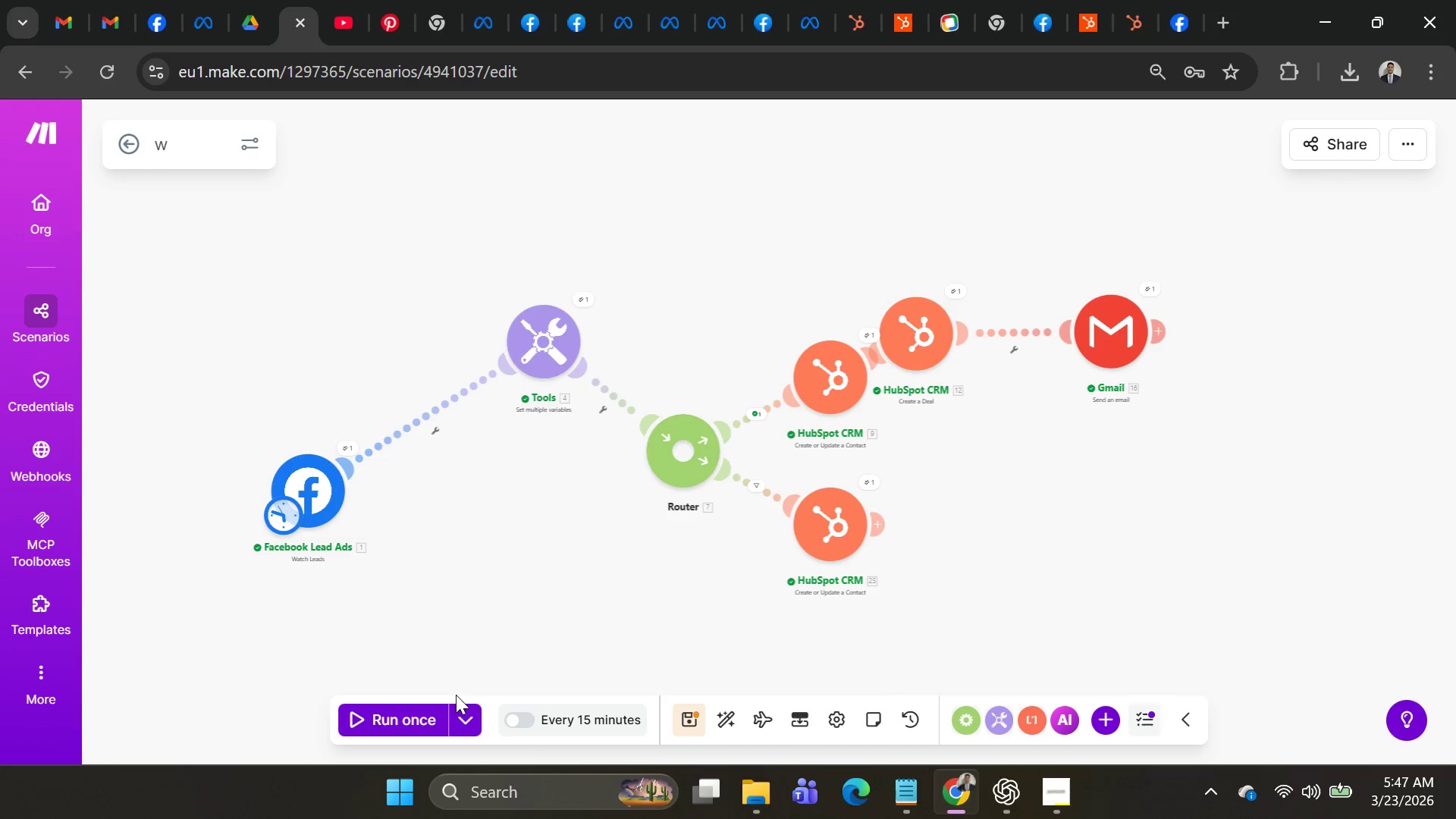 
left_click([466, 714])
 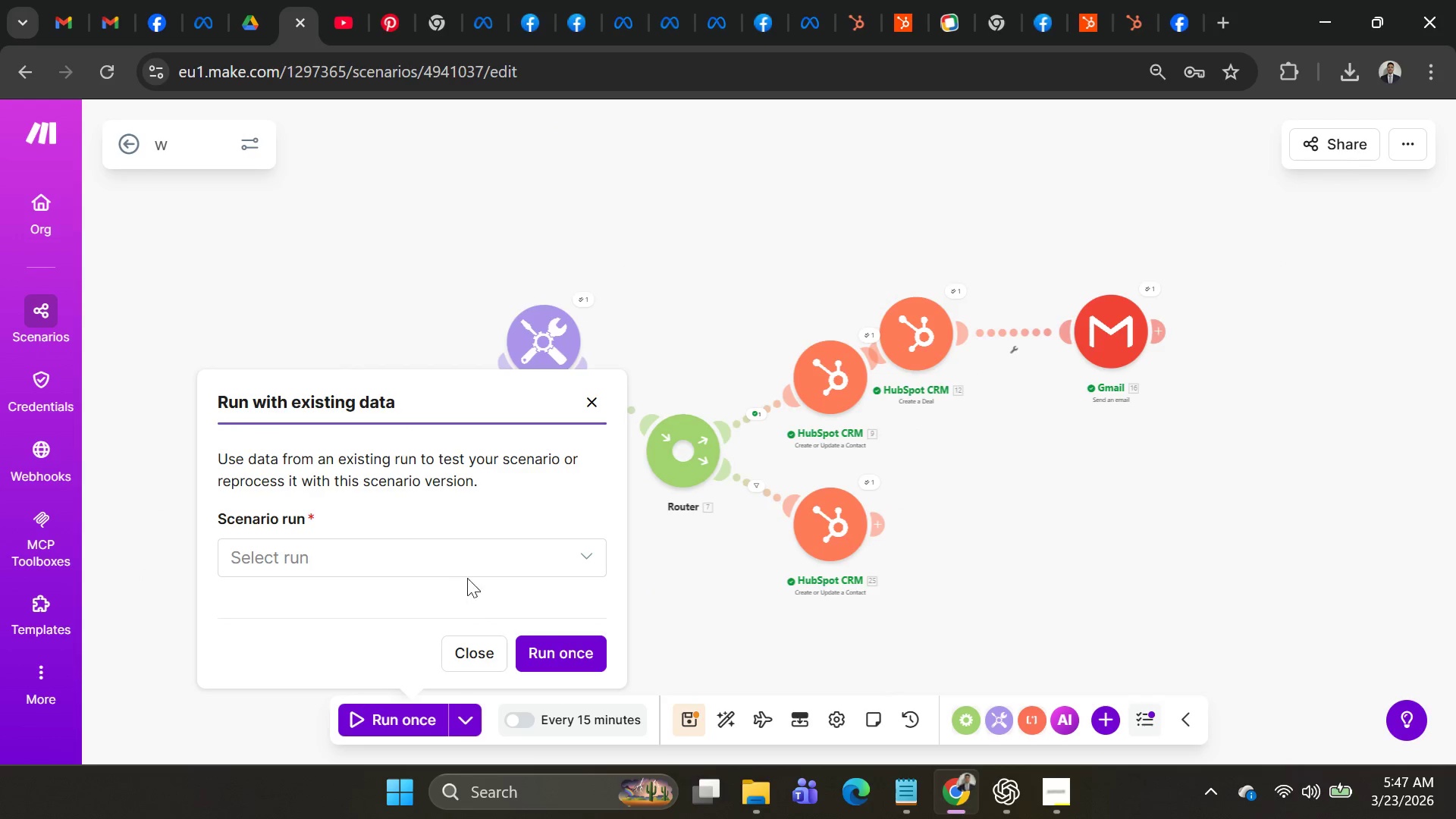 
left_click([467, 563])
 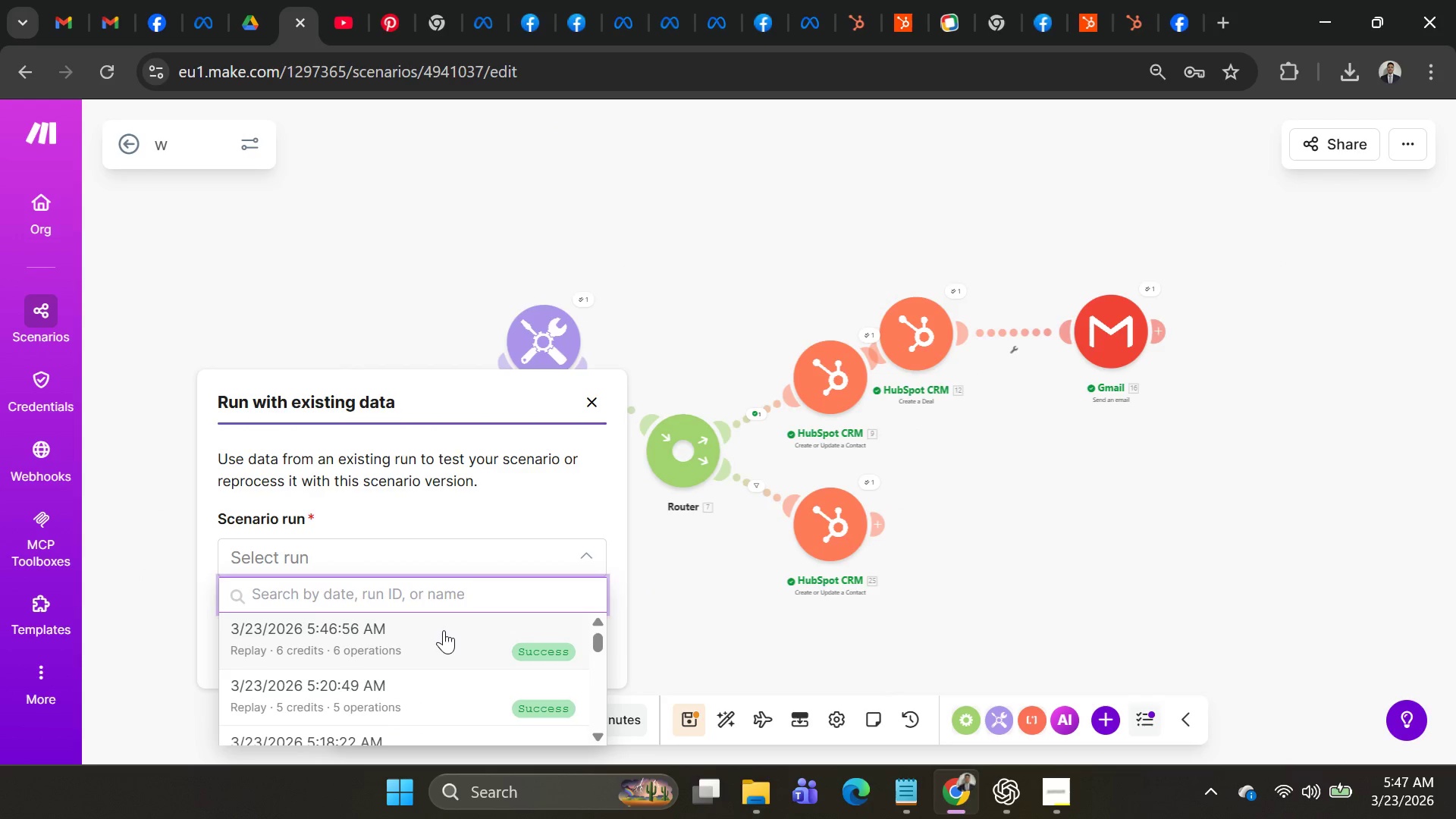 
left_click([443, 632])
 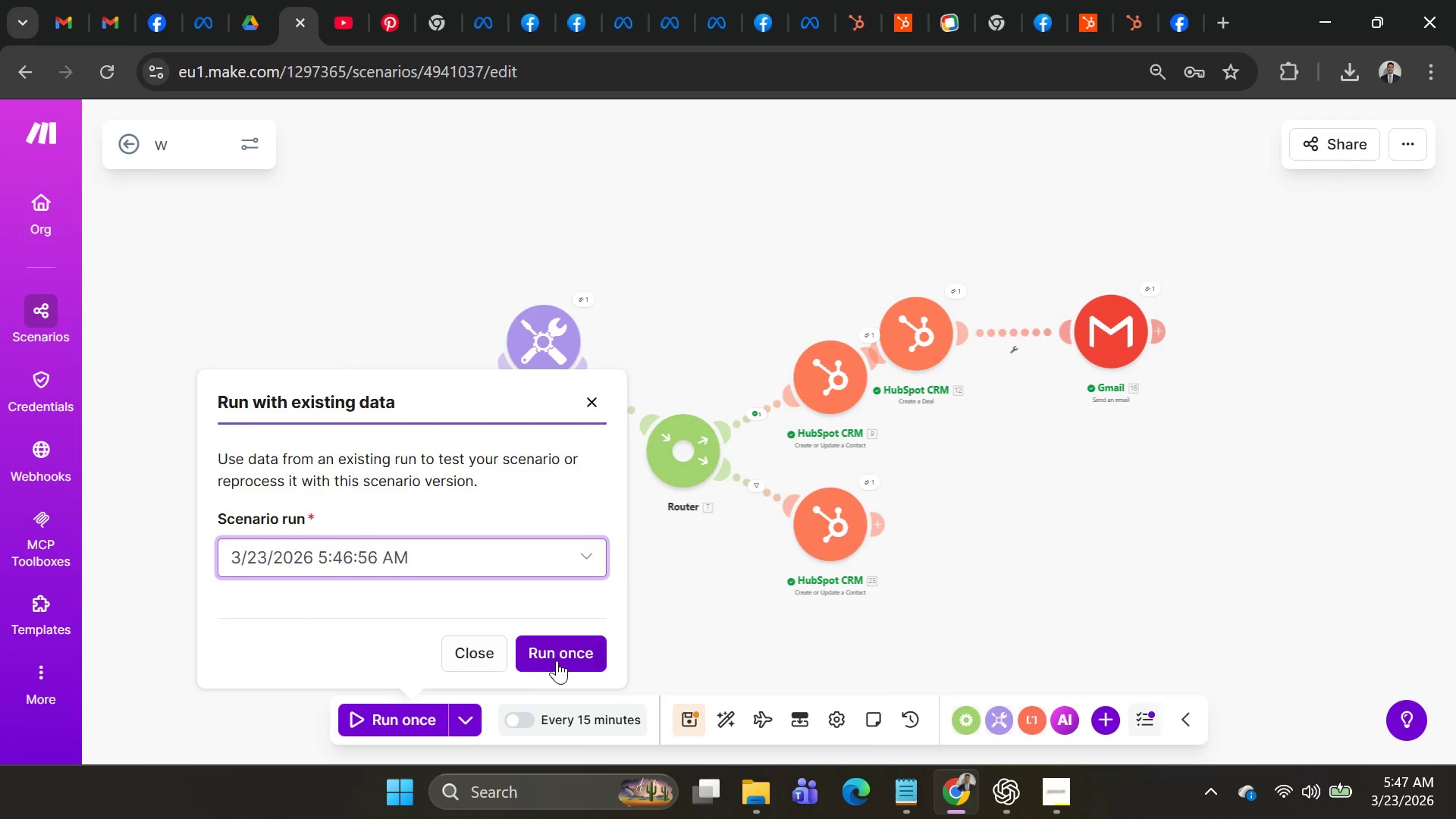 
left_click([557, 661])
 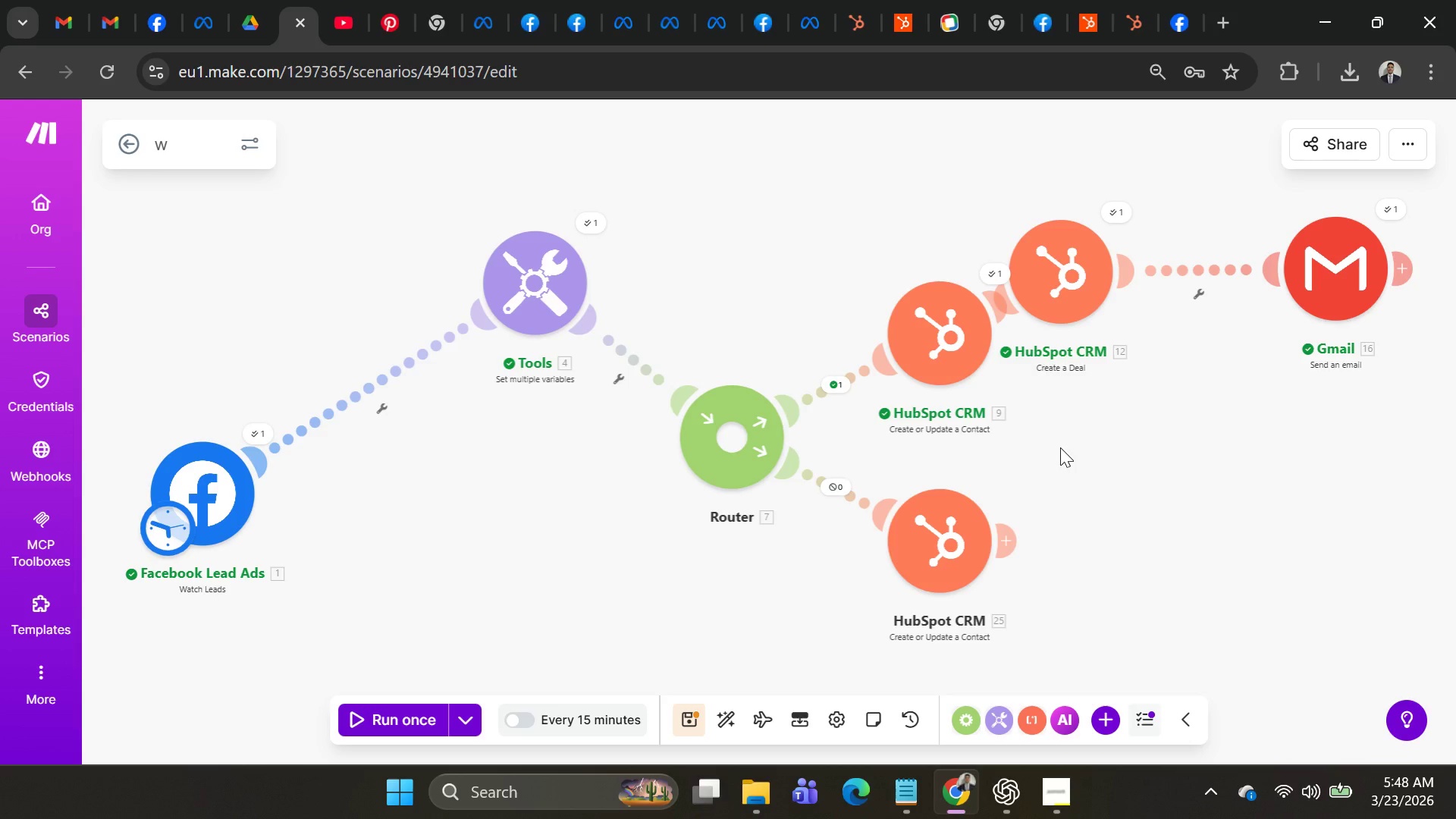 
wait(19.27)
 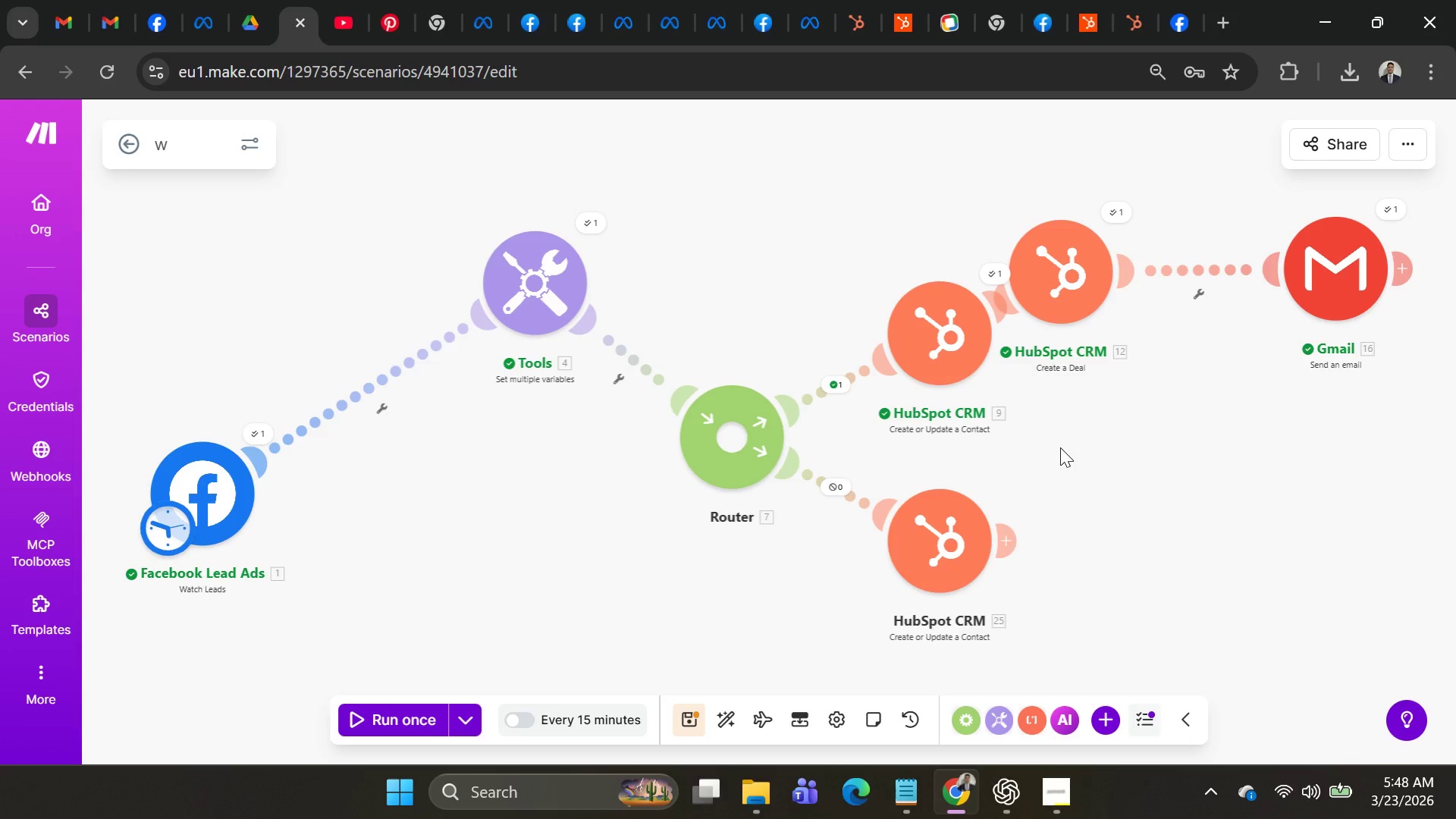 
left_click([1013, 541])
 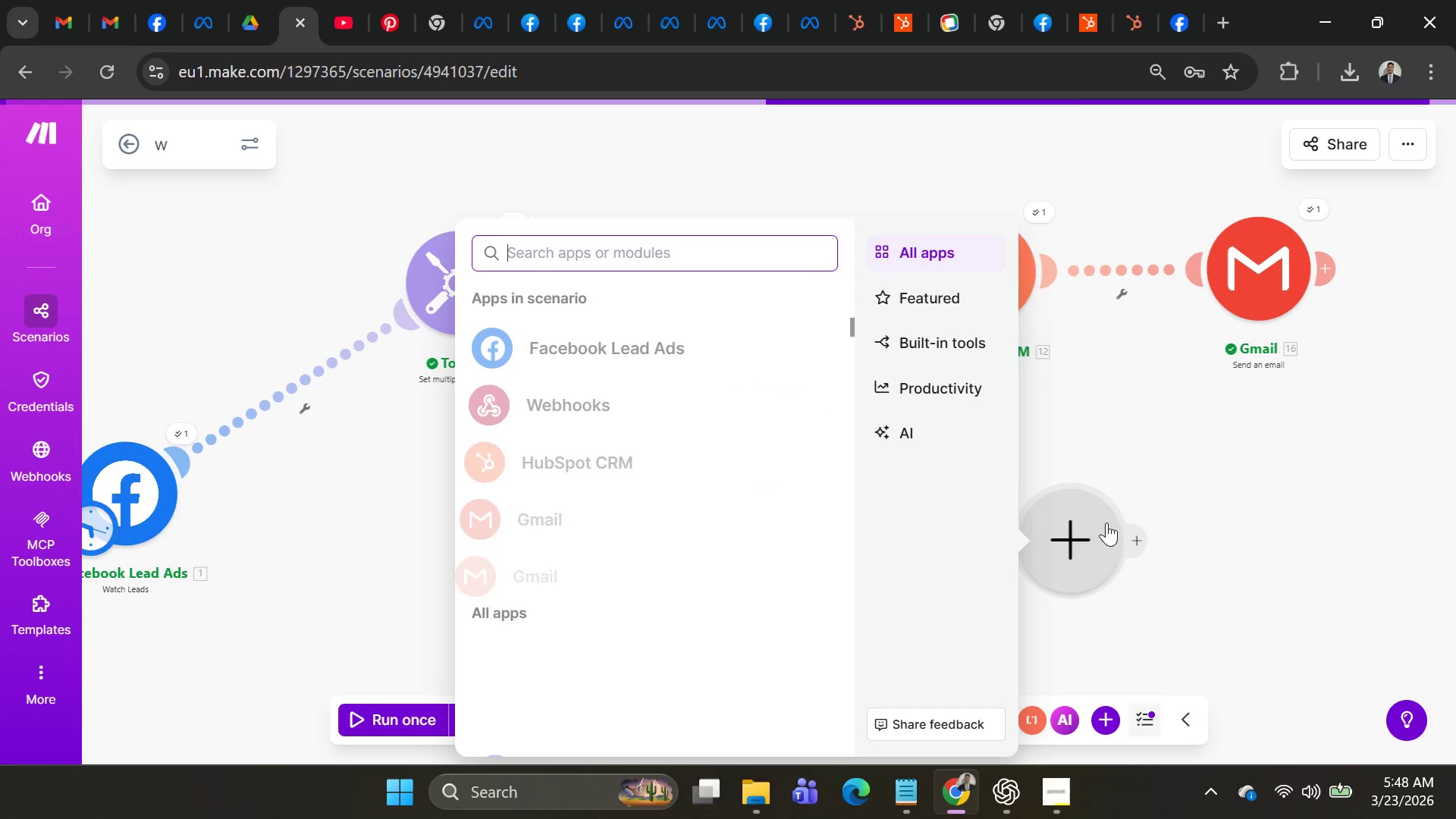 
left_click([1097, 529])
 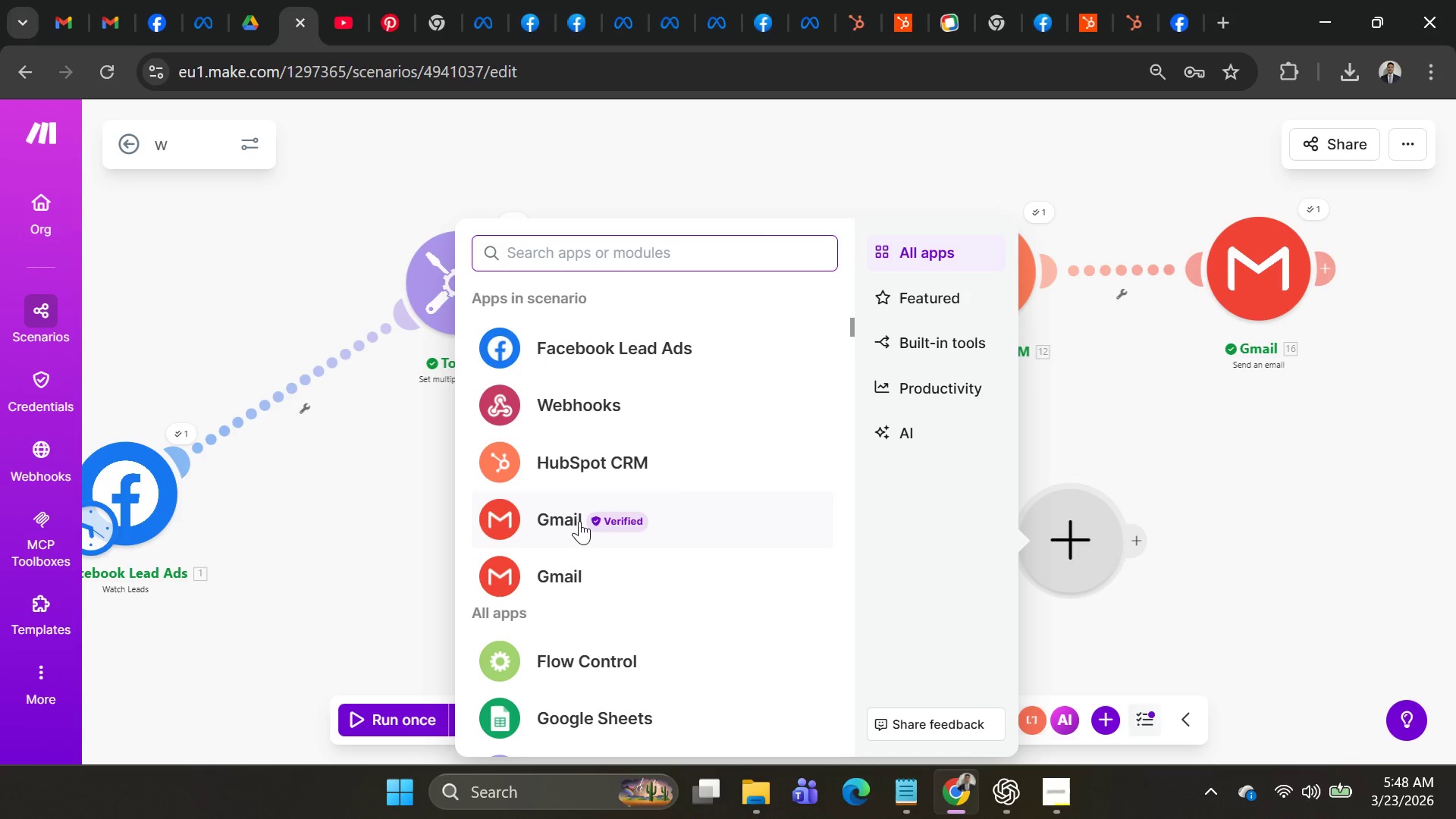 
left_click([579, 521])
 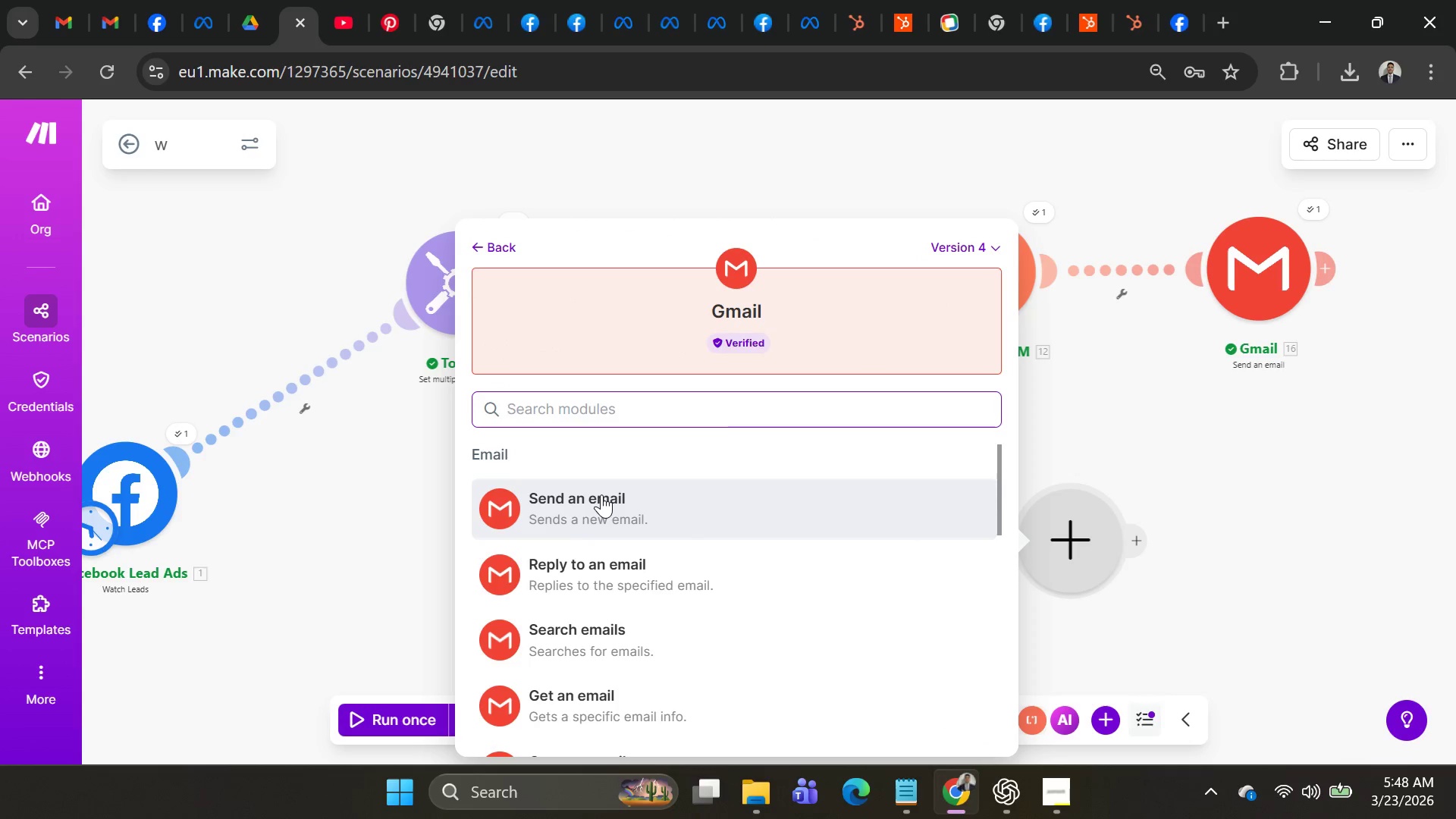 
left_click([601, 494])
 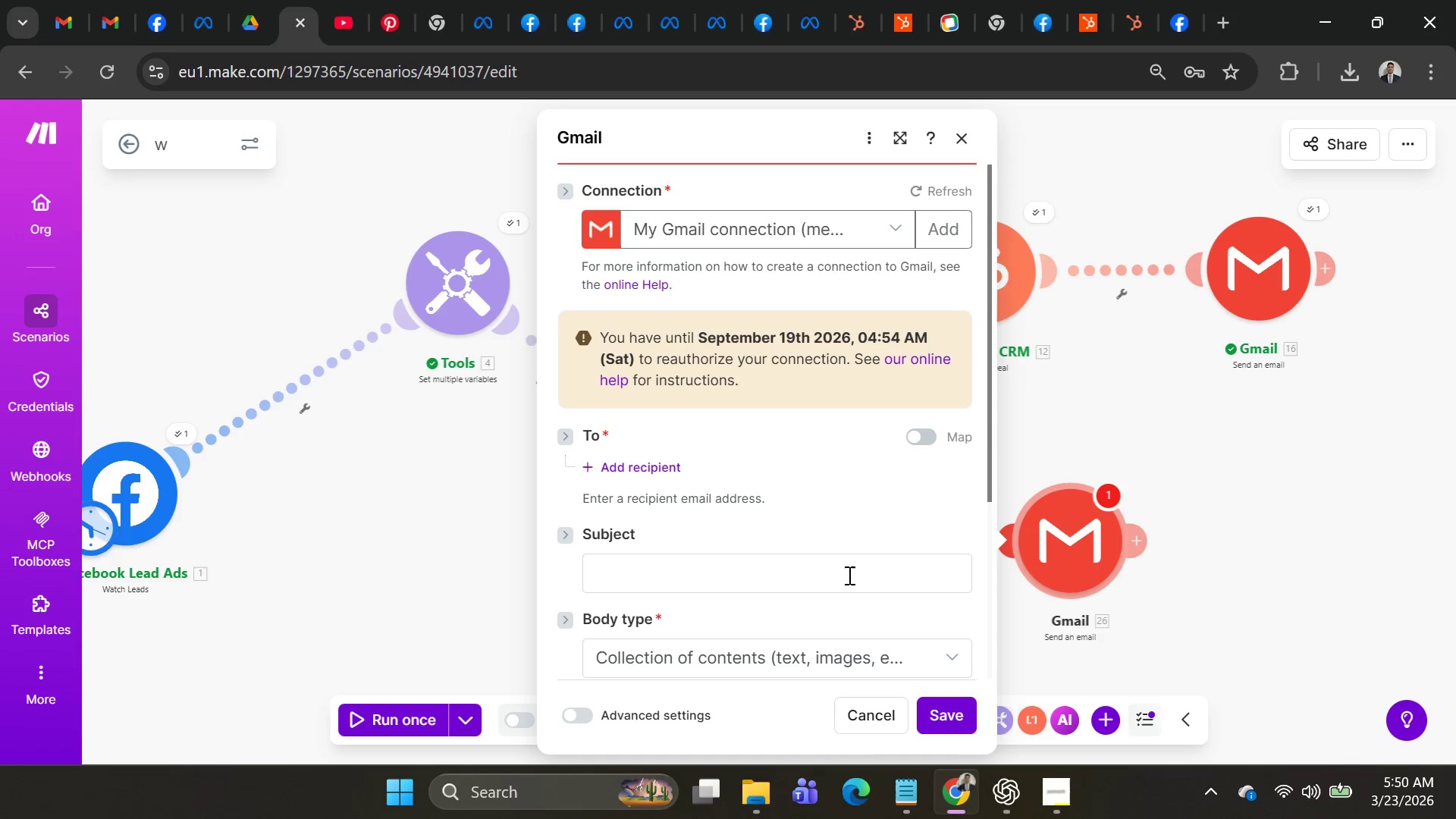 
wait(121.28)
 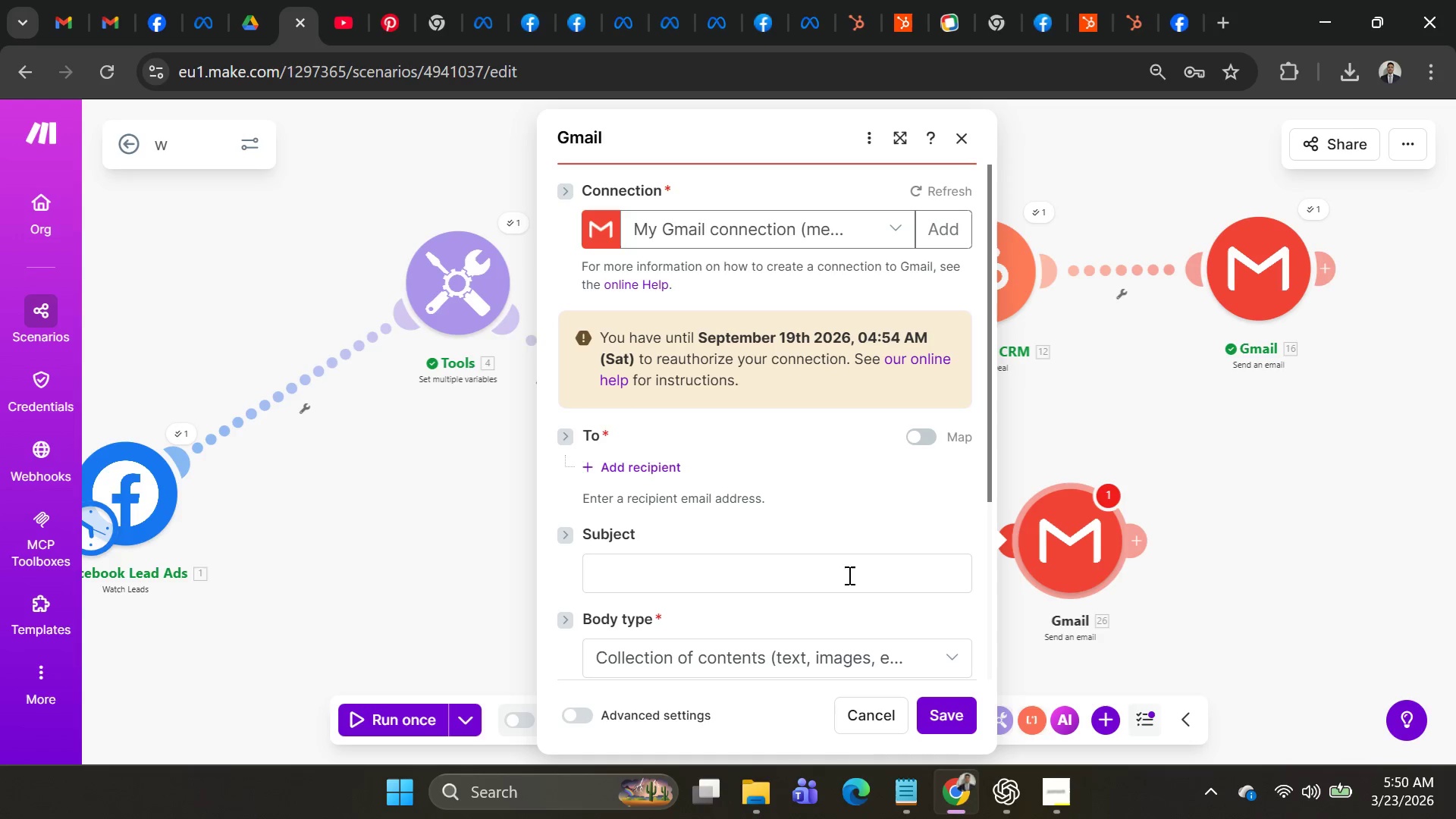 
left_click([1131, 398])
 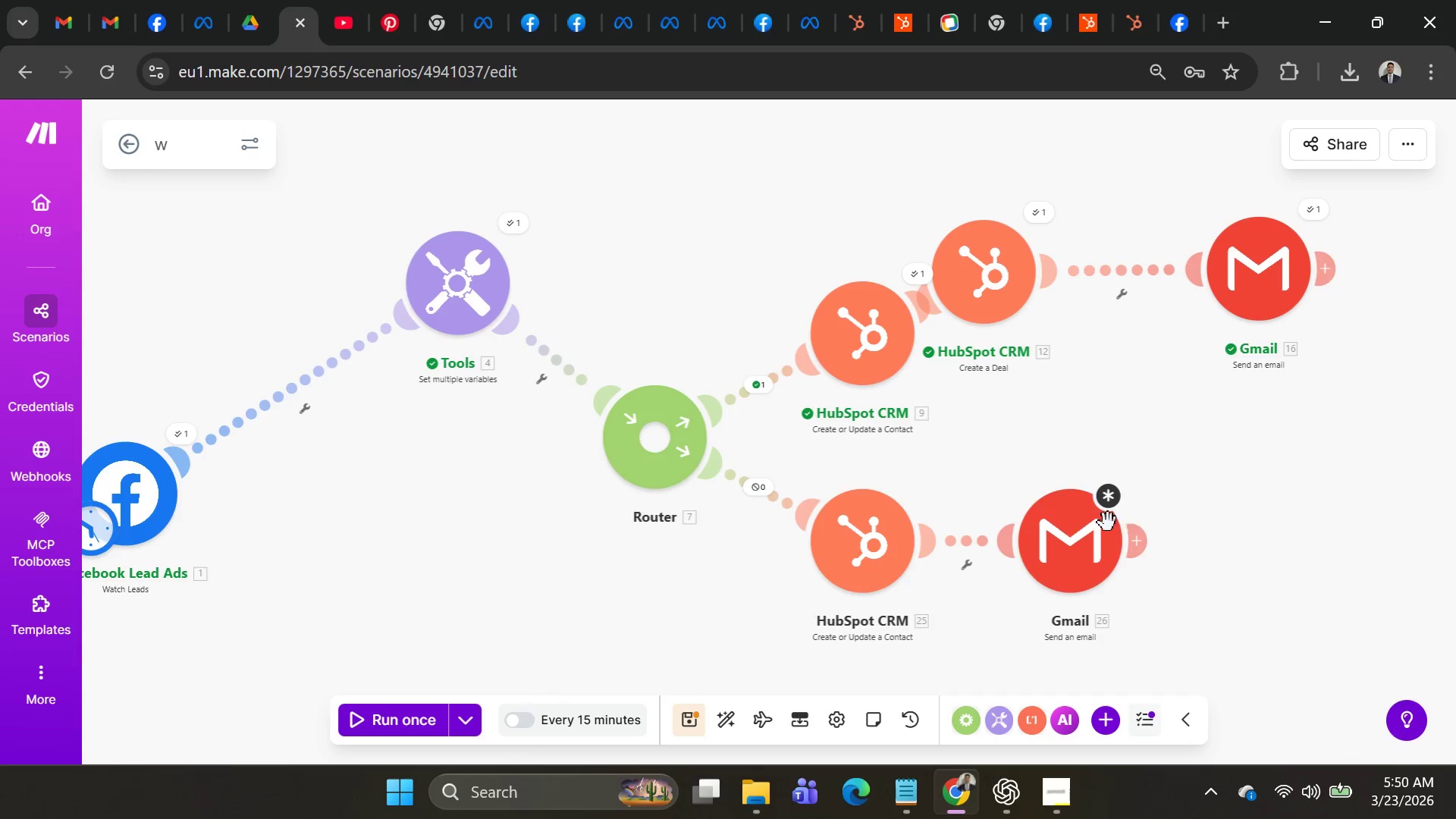 
left_click([1102, 532])
 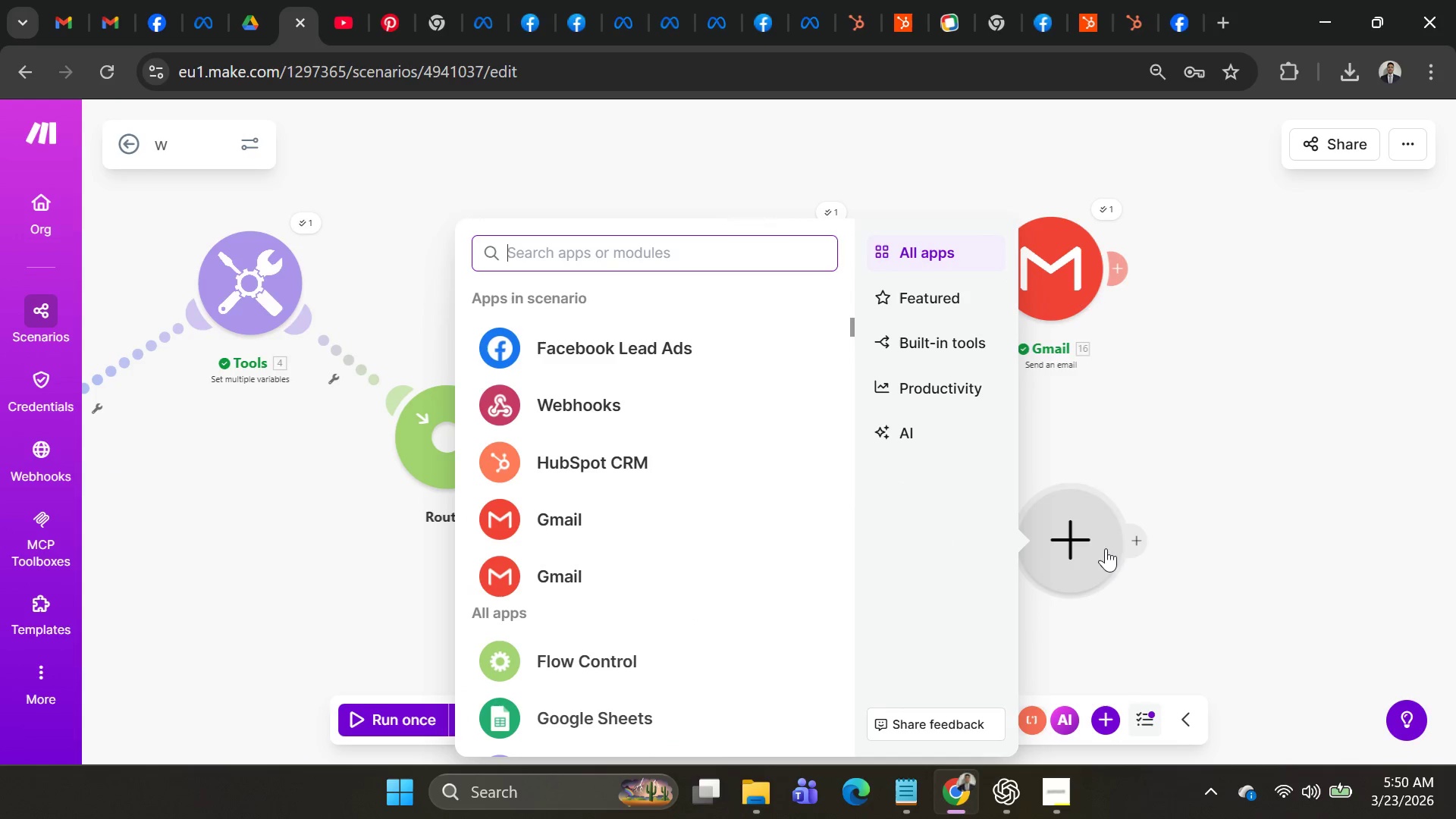 
left_click([1227, 431])
 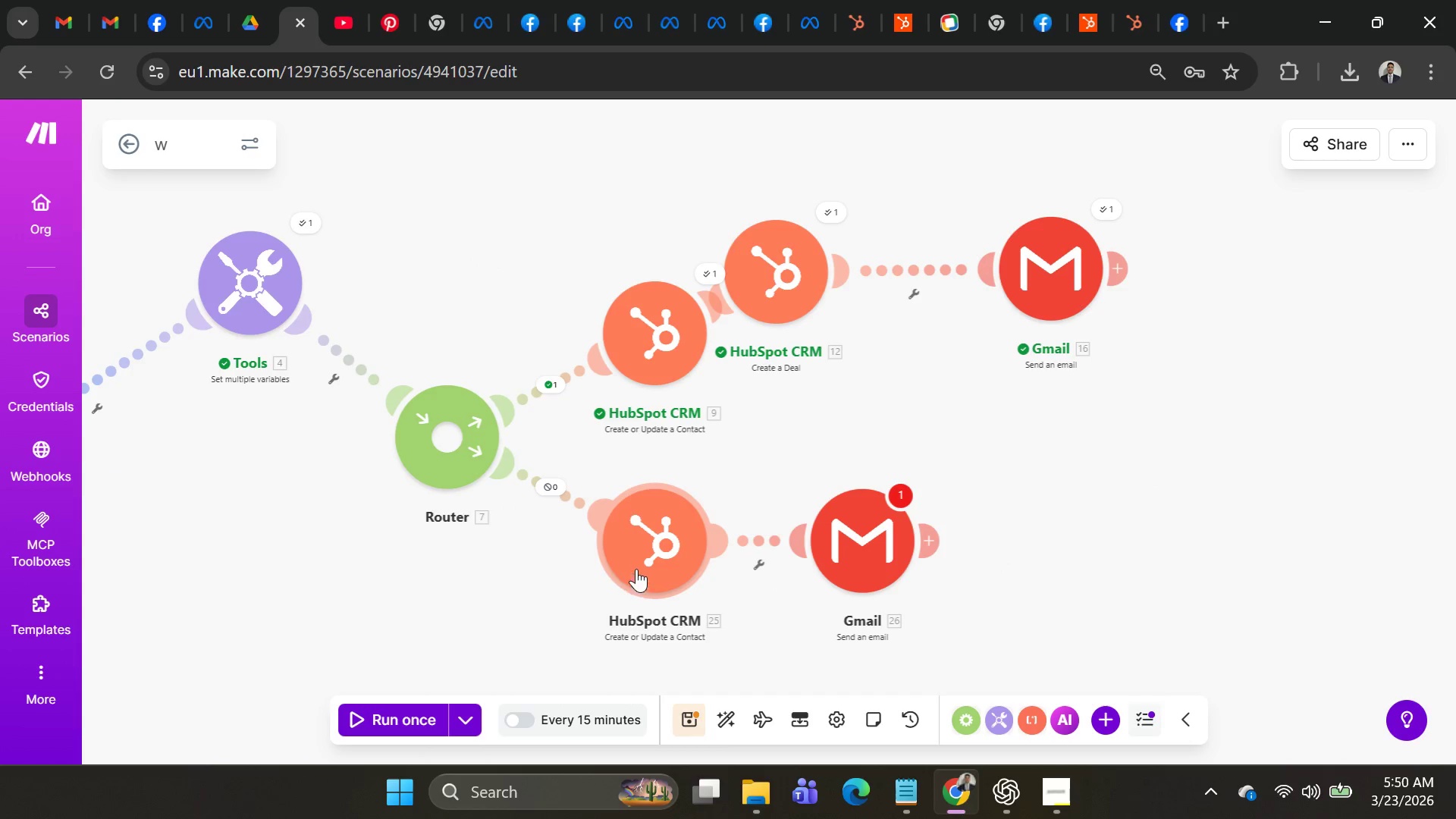 
left_click([678, 554])
 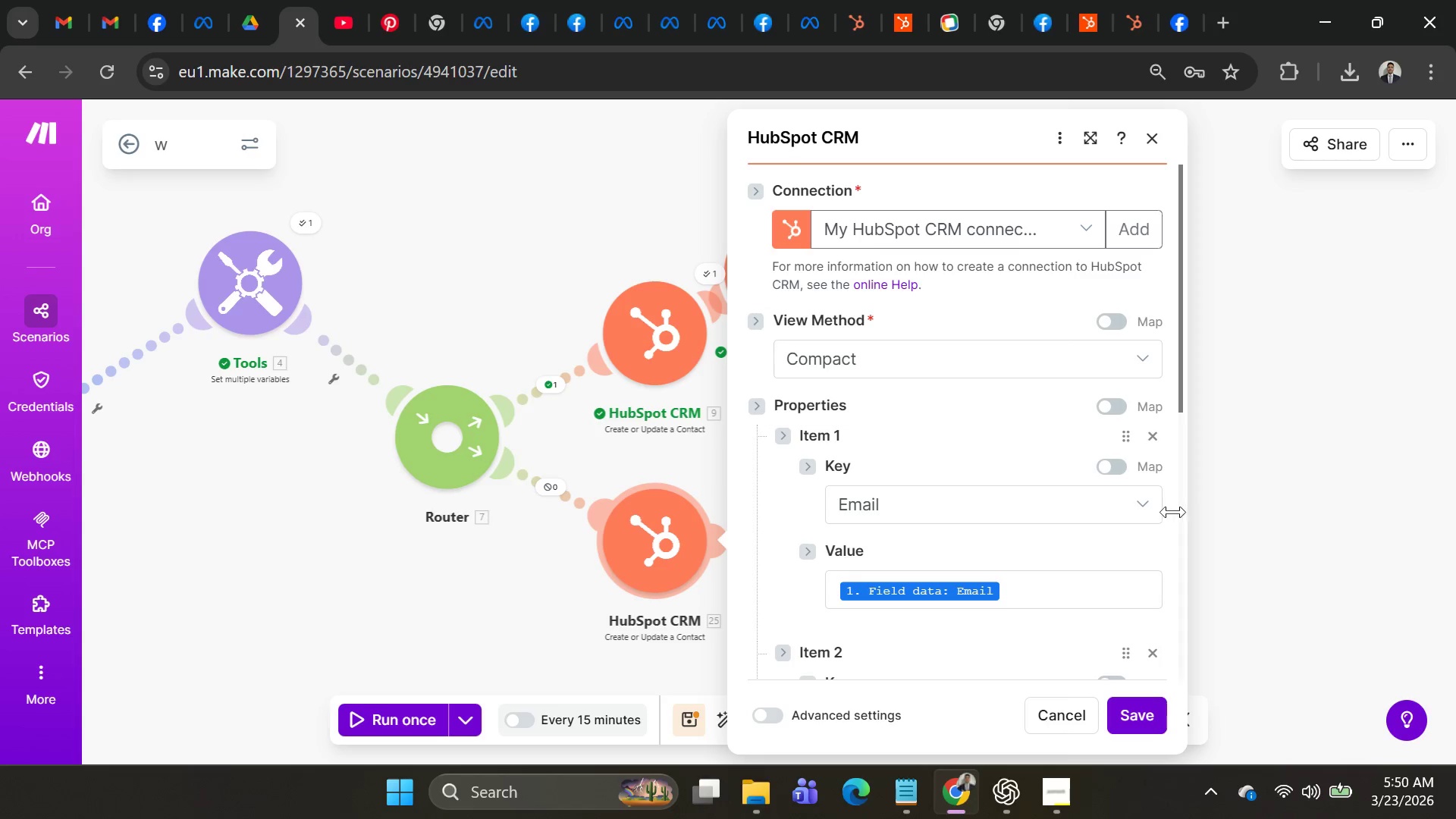 
scroll: coordinate [1128, 513], scroll_direction: down, amount: 6.0
 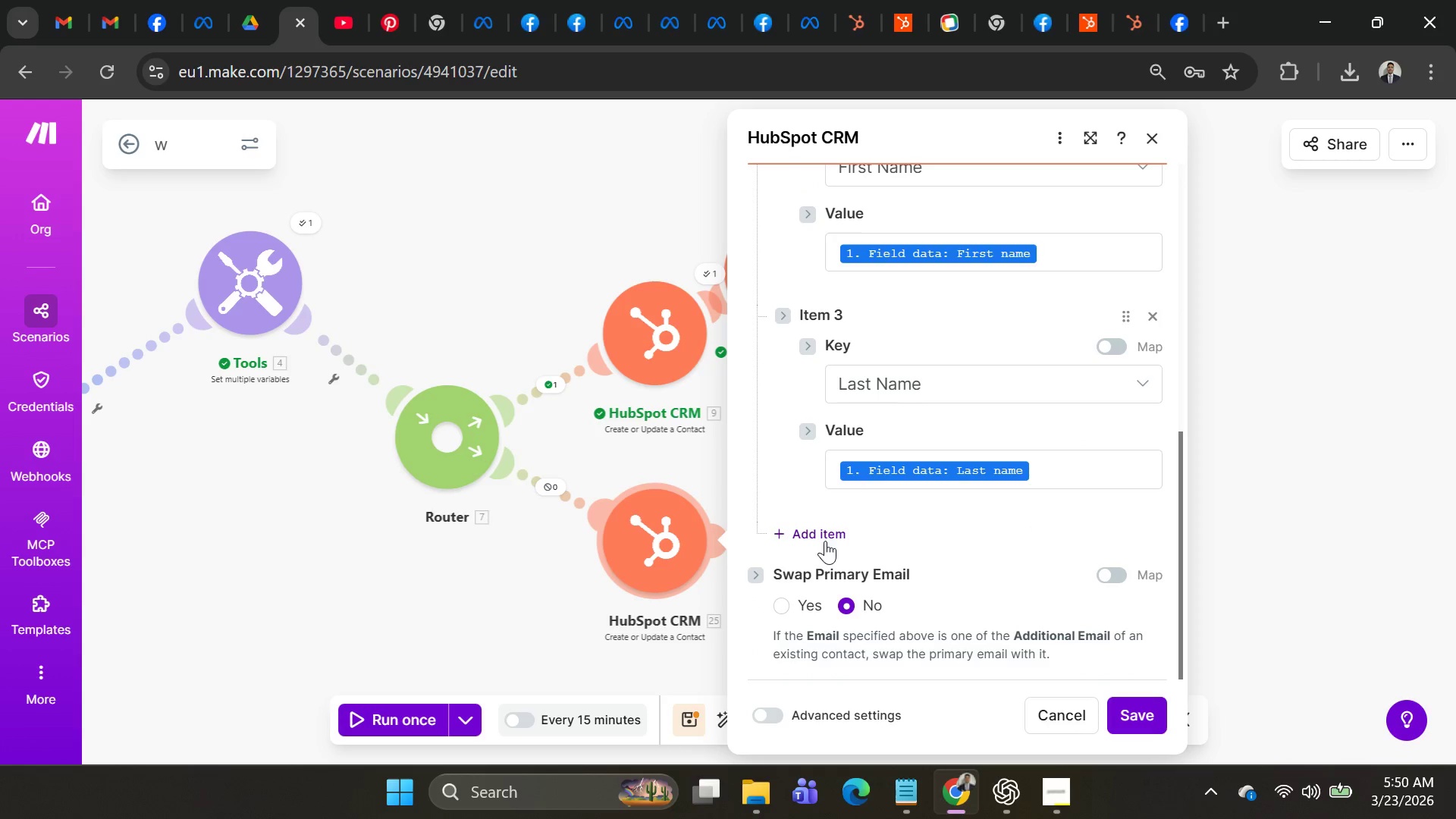 
wait(7.12)
 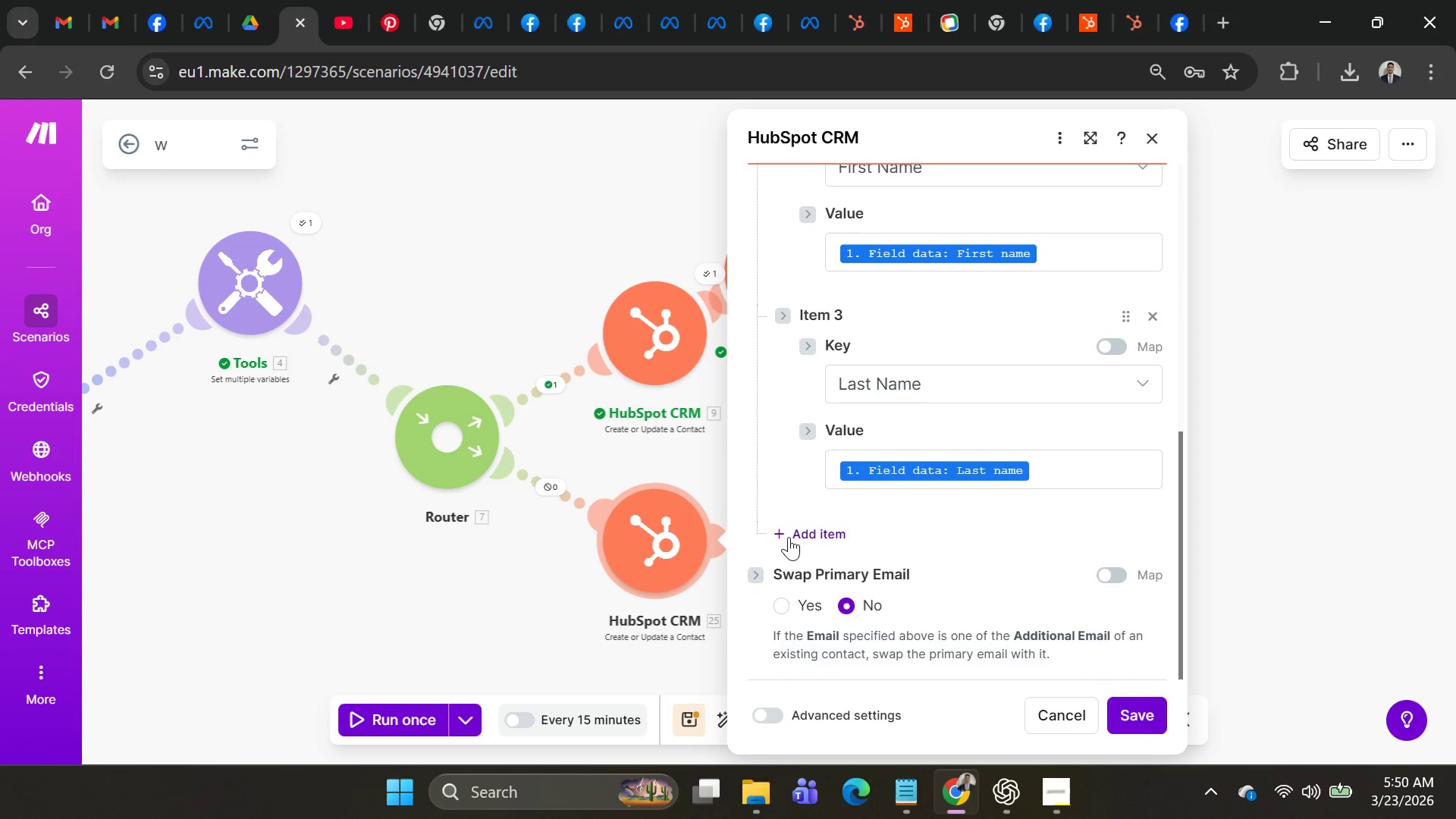 
left_click([780, 535])
 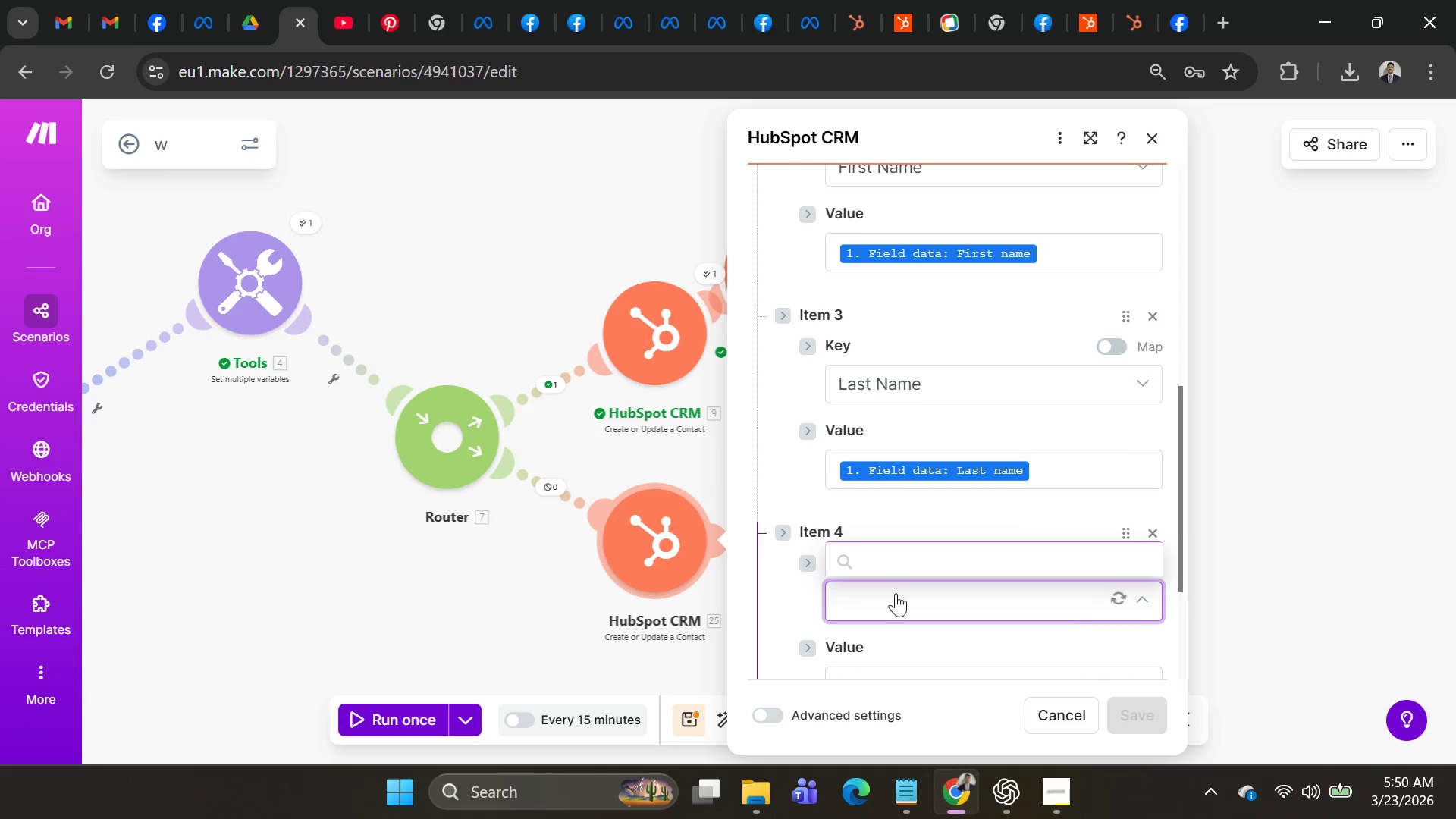 
scroll: coordinate [930, 557], scroll_direction: down, amount: 4.0
 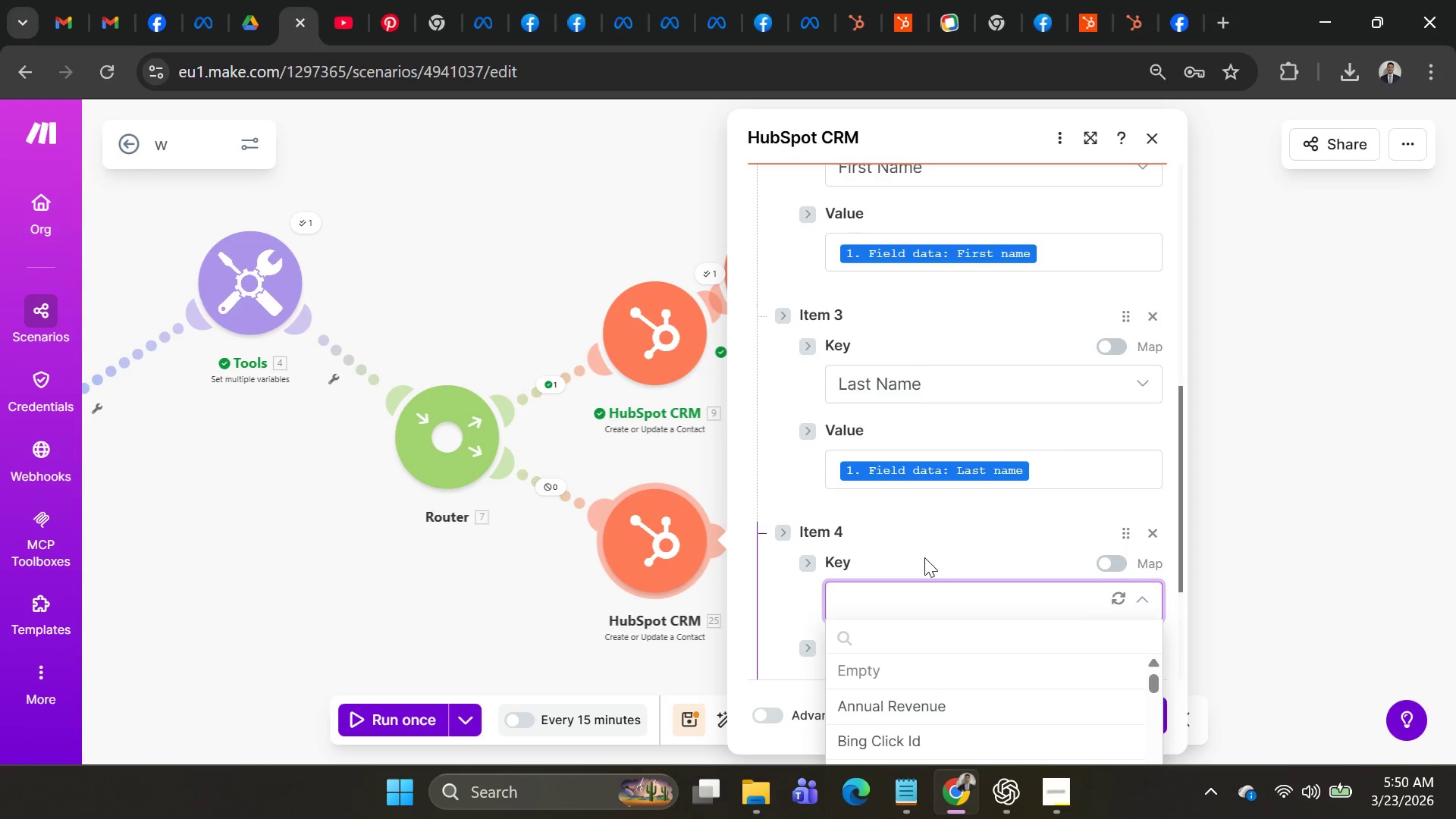 
type(le)
 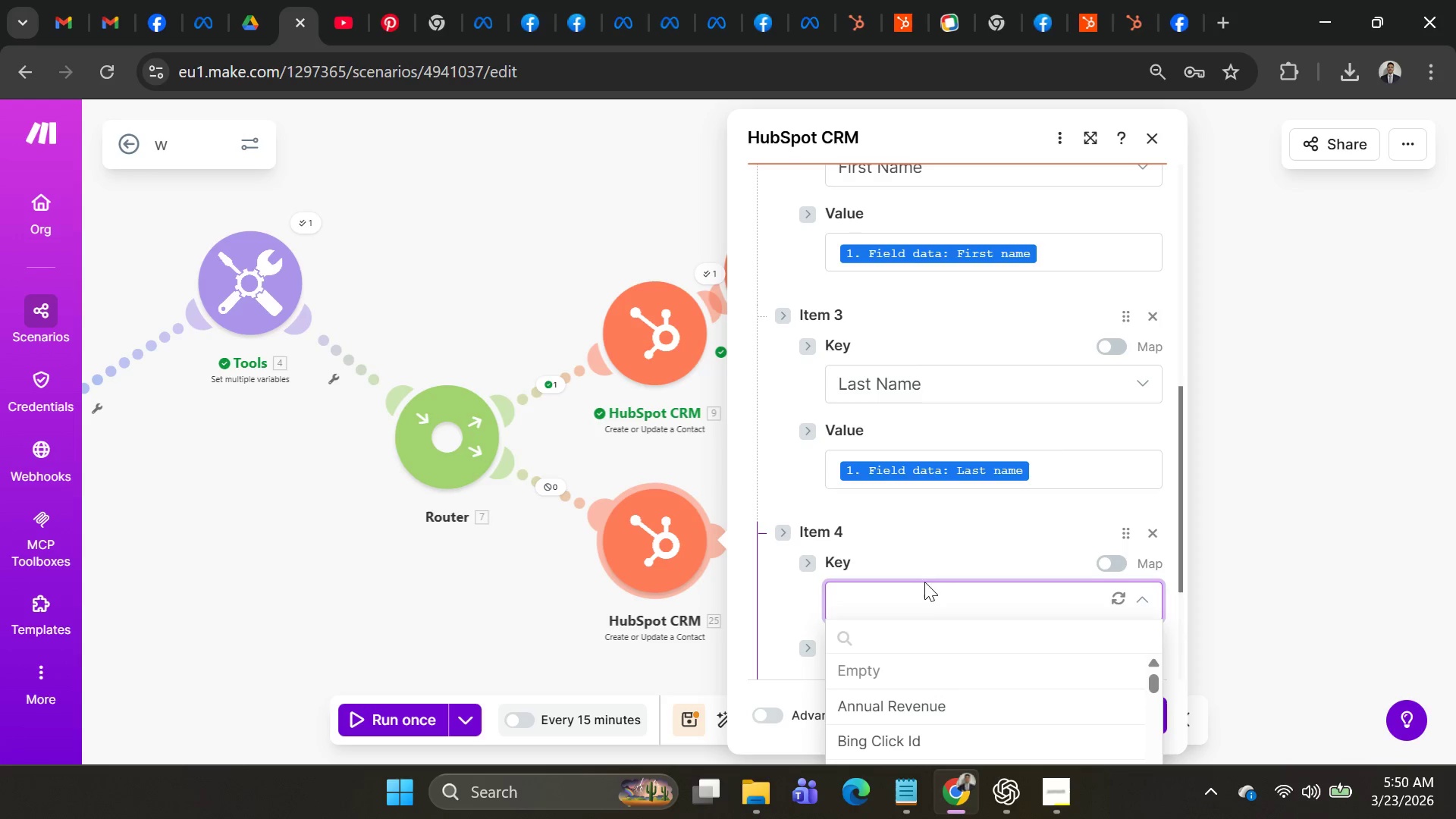 
left_click([919, 598])
 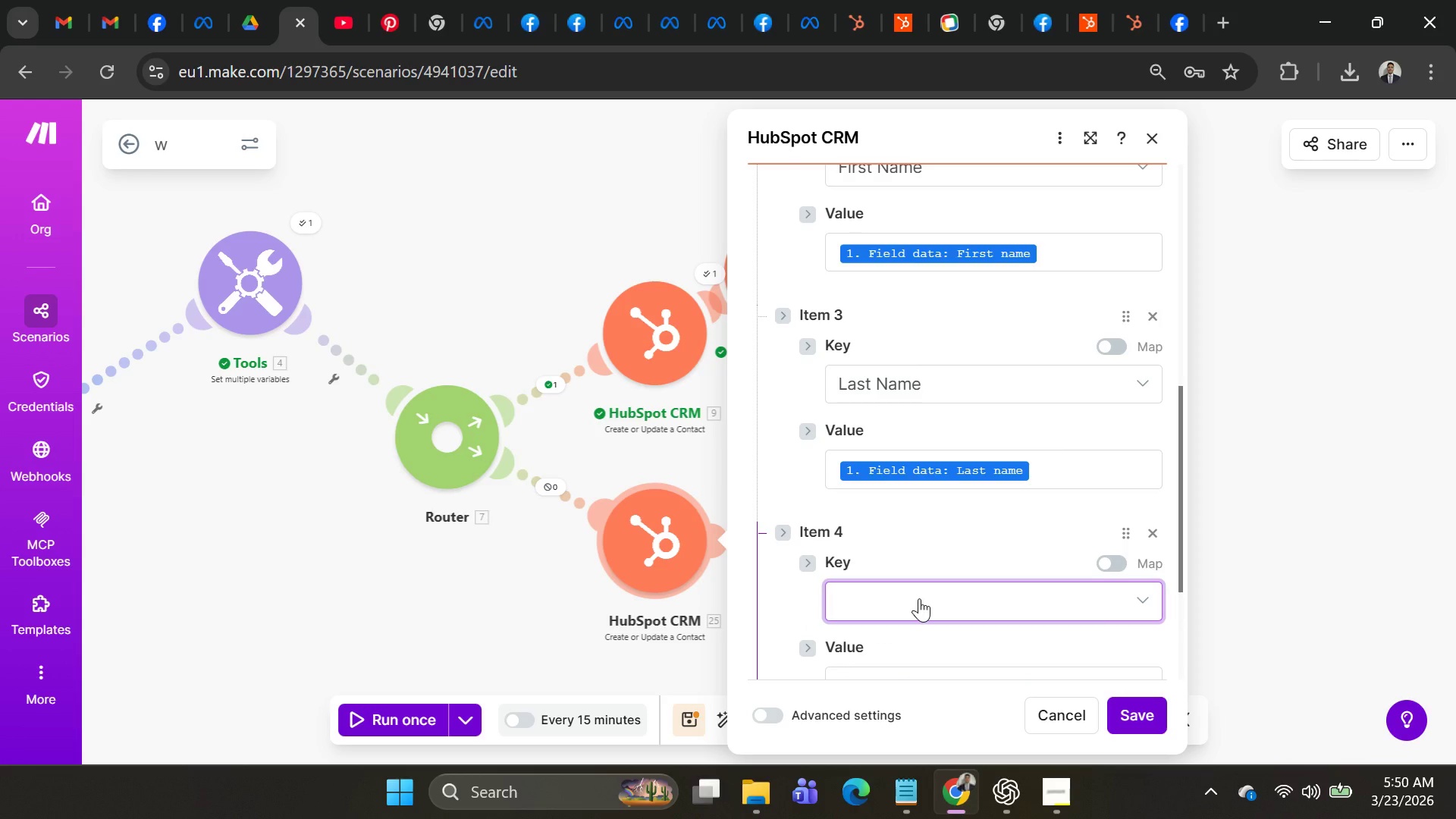 
left_click([919, 598])
 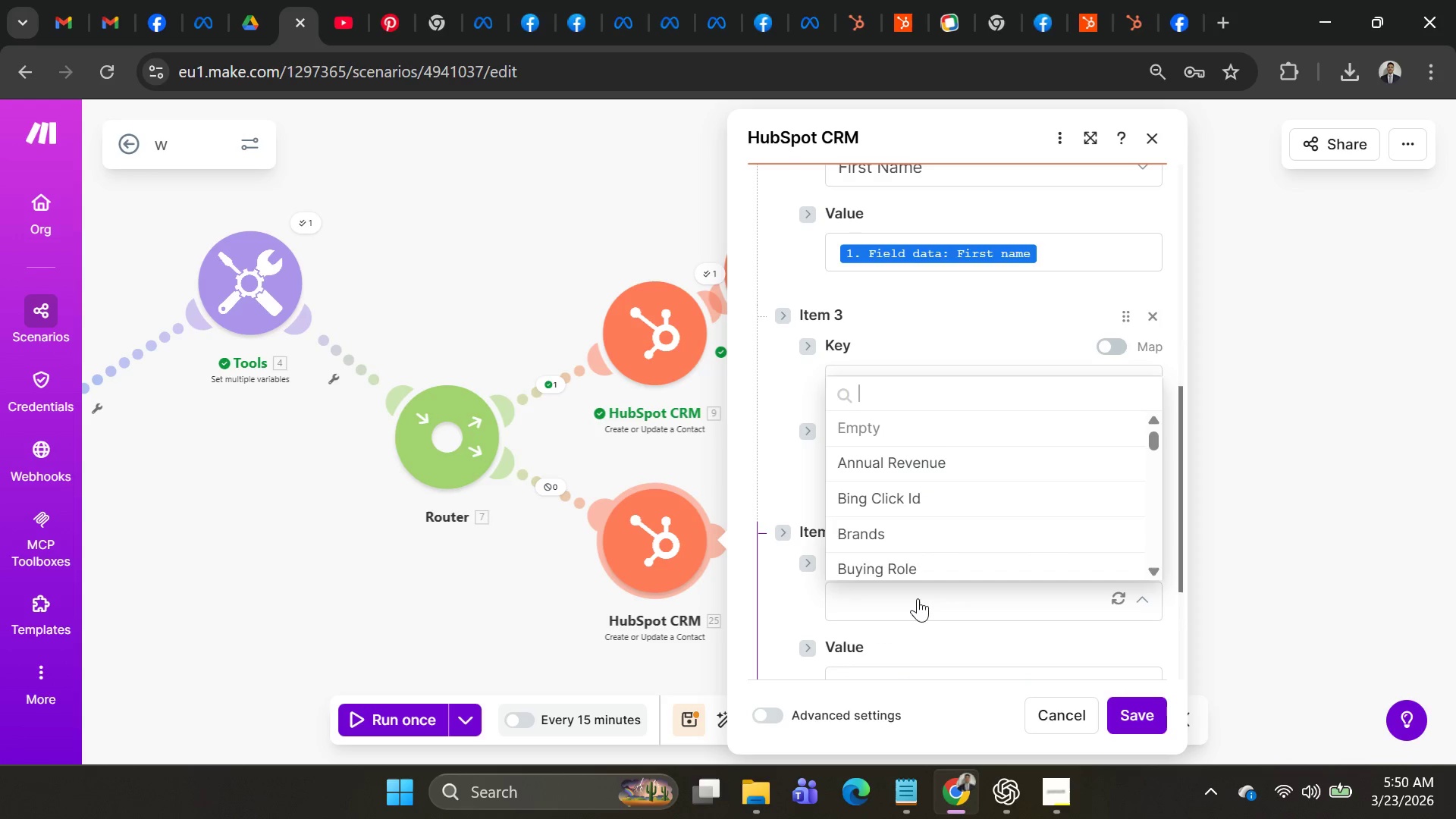 
type(lead )
 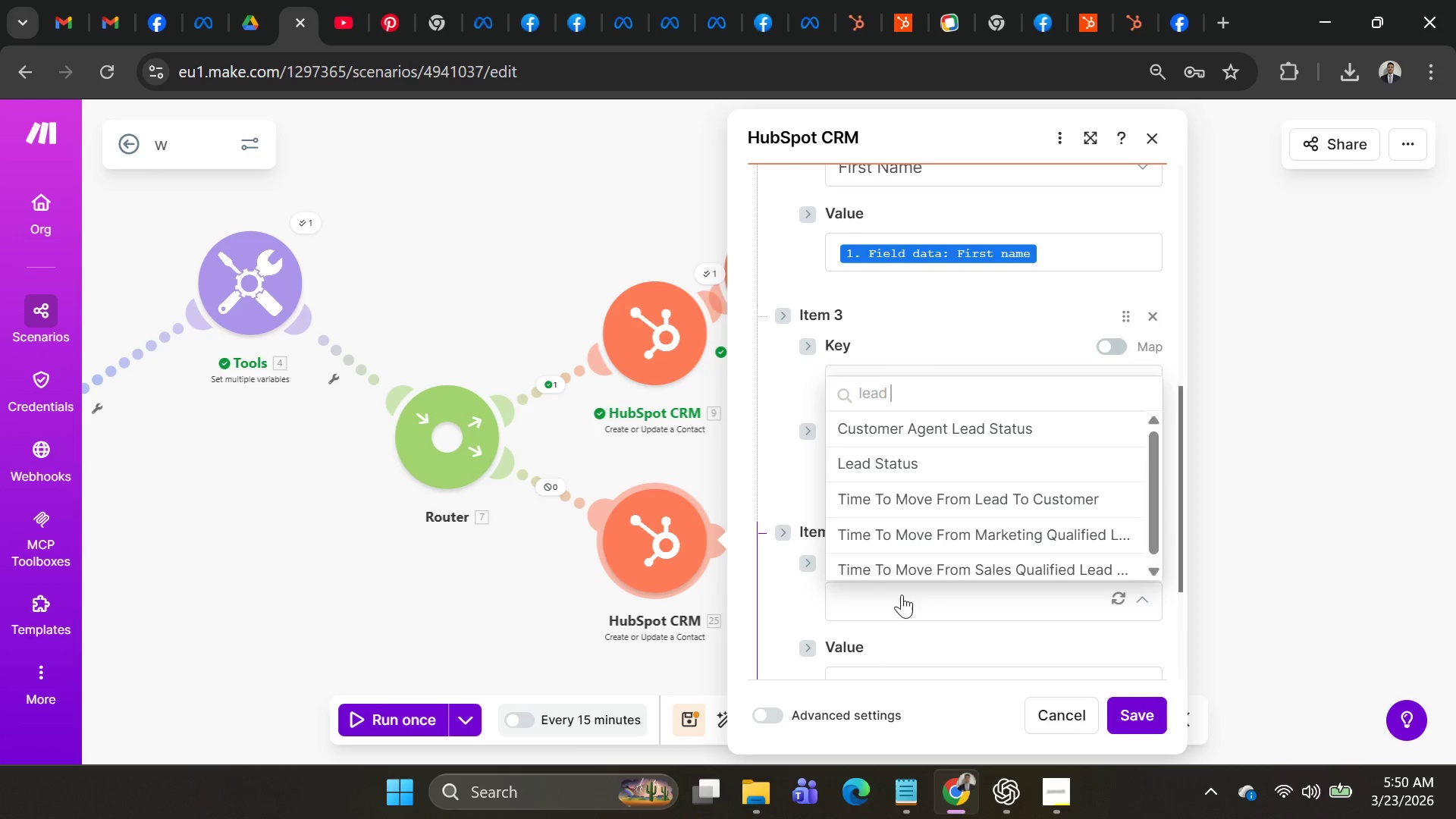 
type(ty)
key(Backspace)
key(Backspace)
key(Backspace)
key(Backspace)
key(Backspace)
key(Backspace)
key(Backspace)
 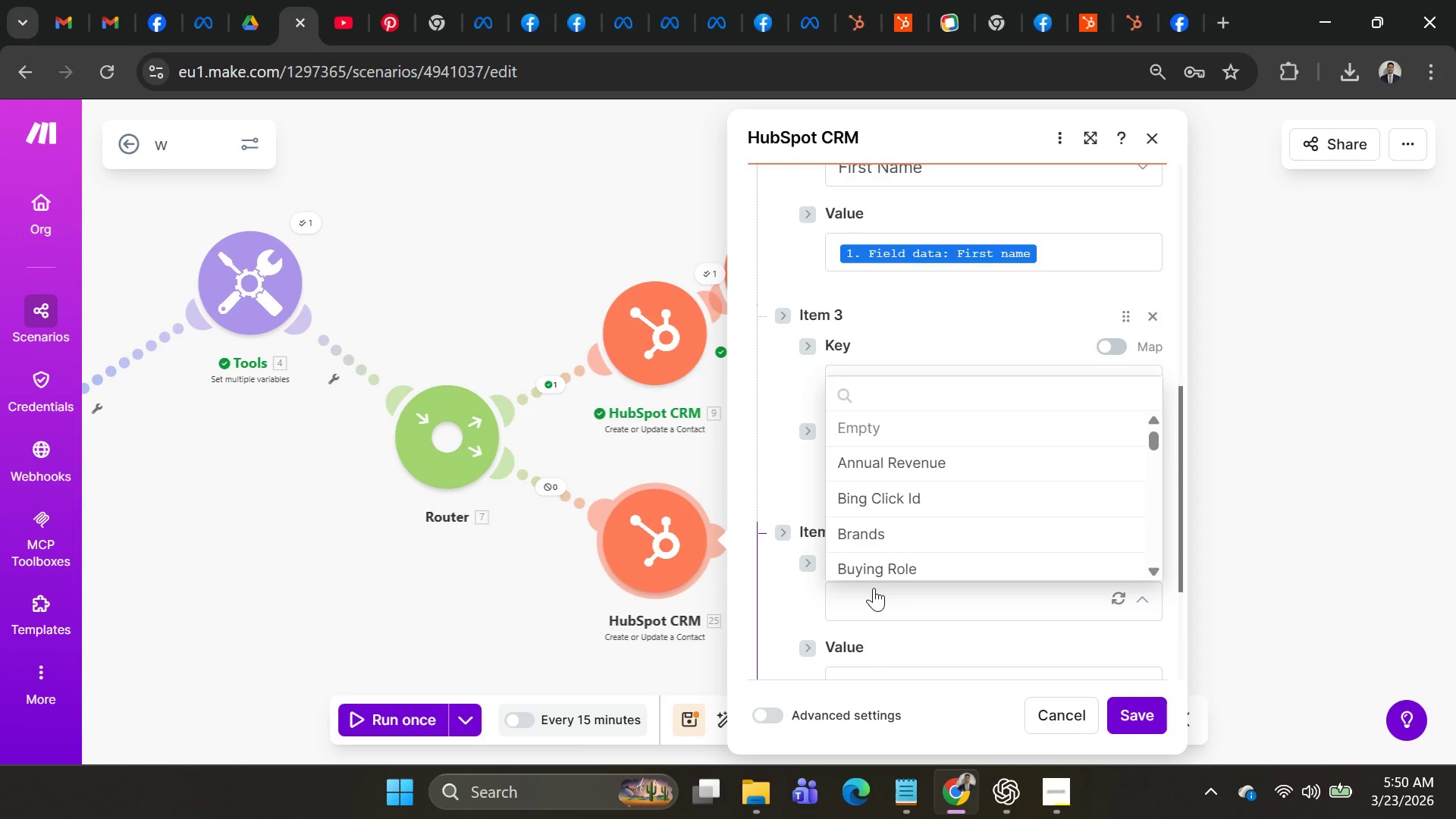 
left_click([794, 381])
 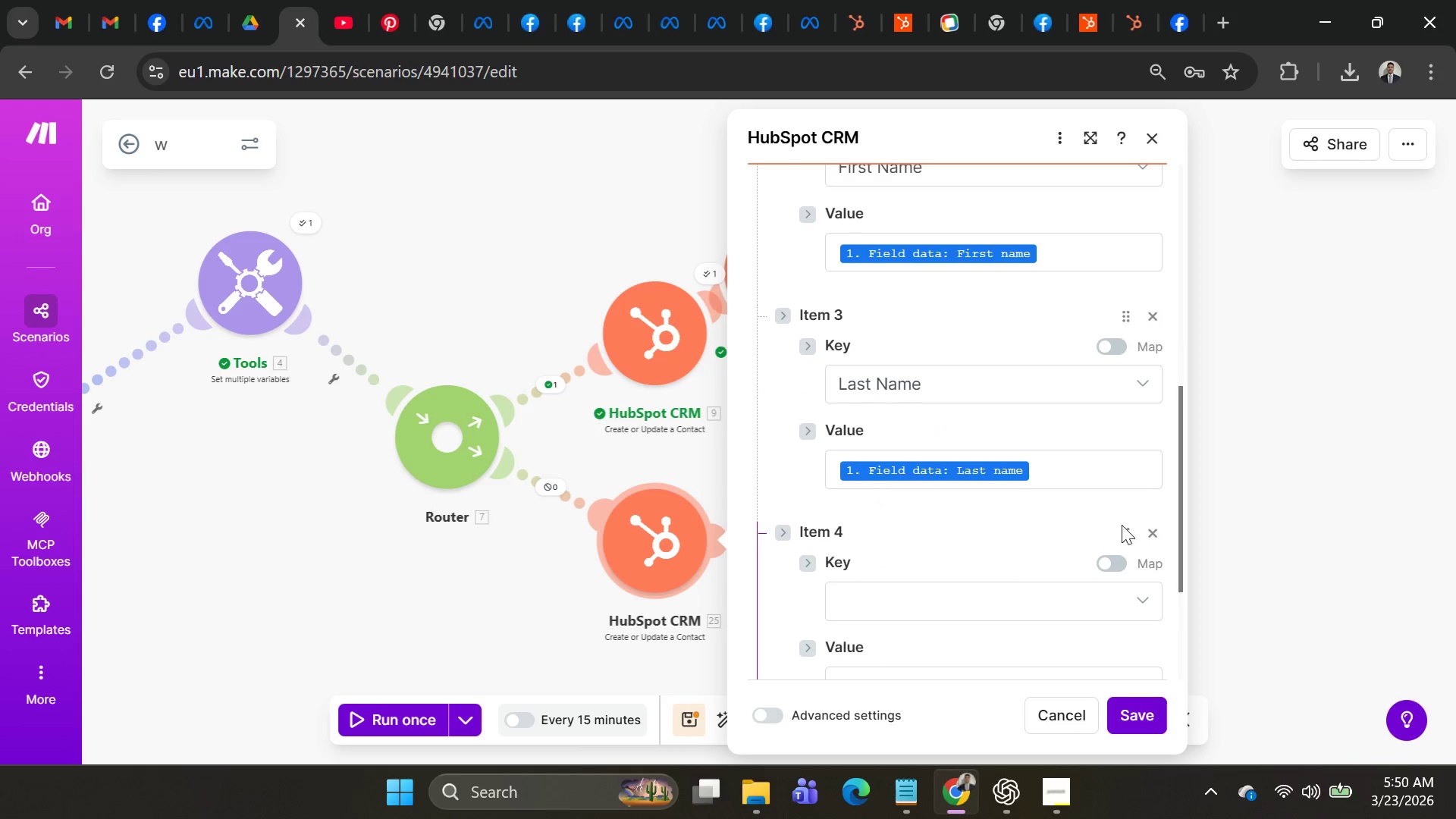 
left_click([1151, 536])
 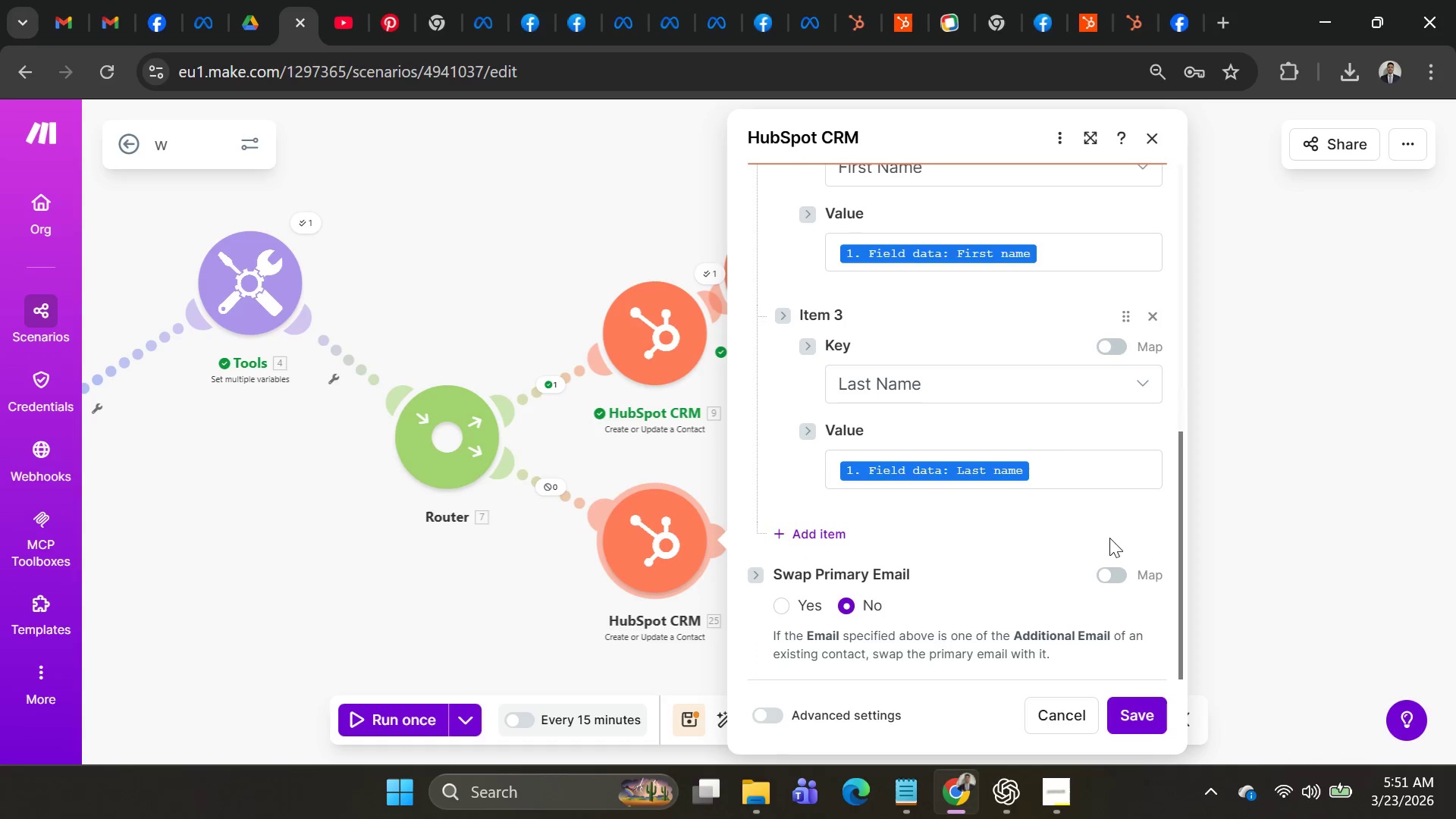 
scroll: coordinate [1094, 532], scroll_direction: down, amount: 3.0
 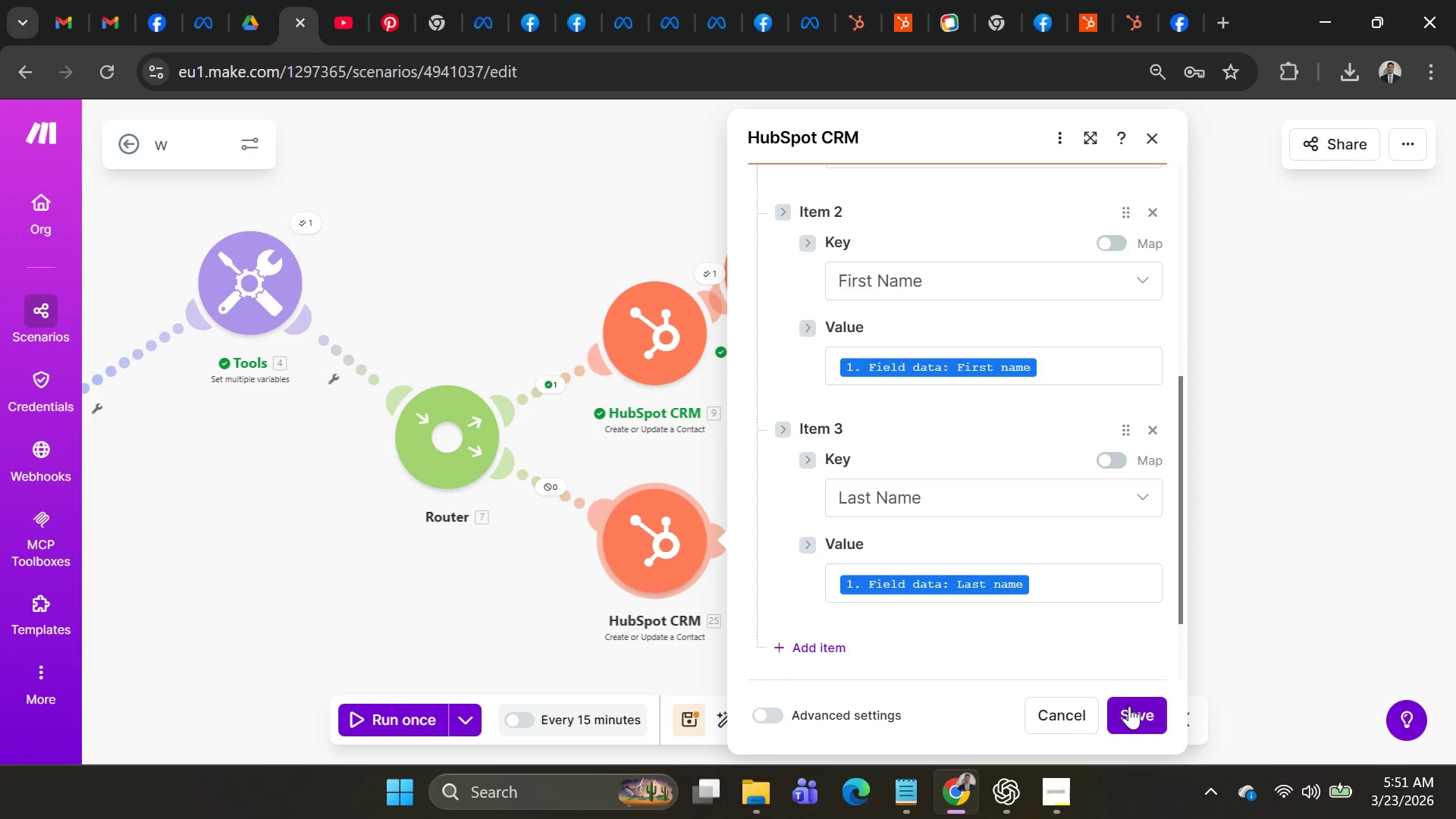 
left_click([1129, 706])
 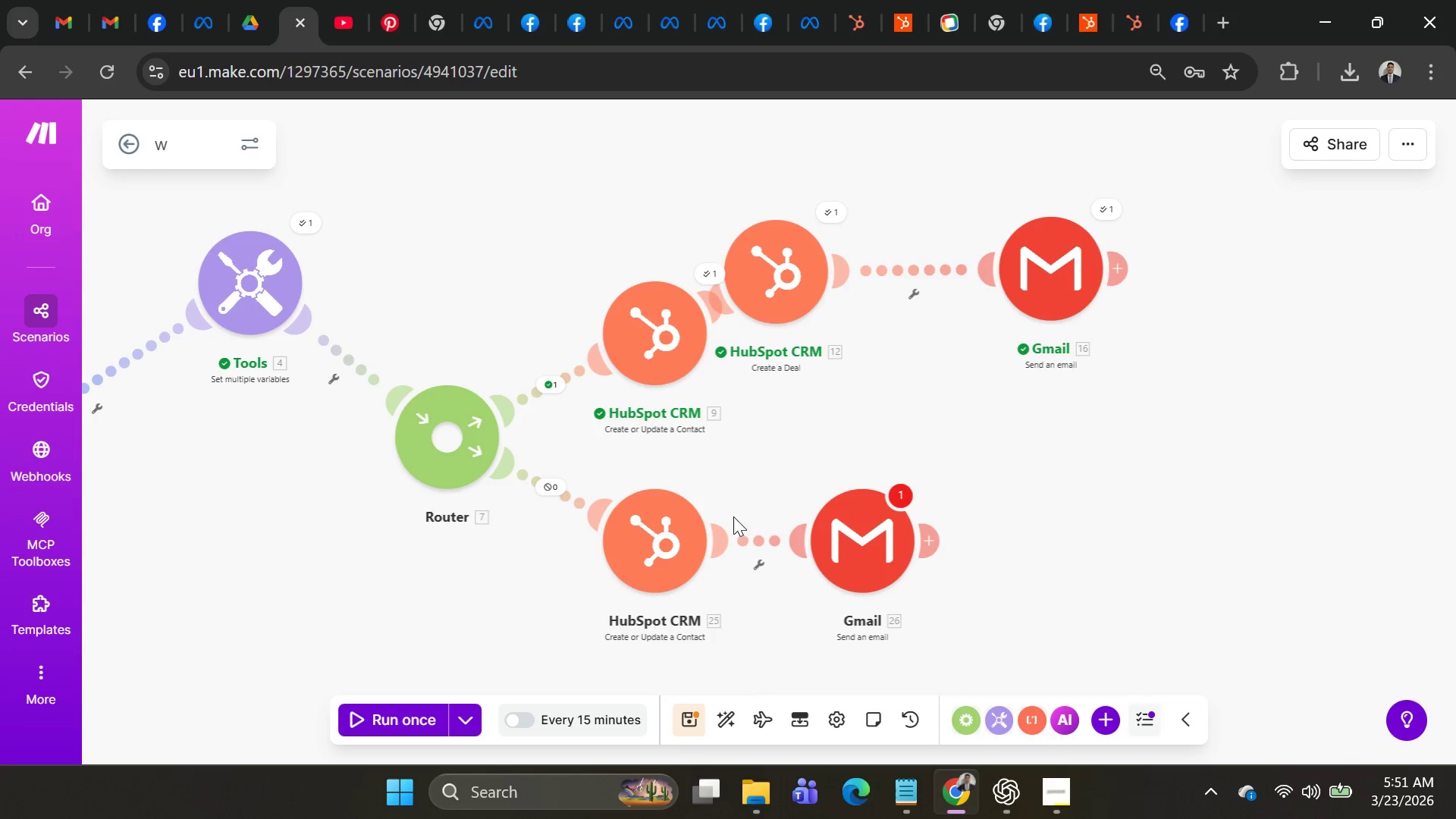 
left_click([839, 542])
 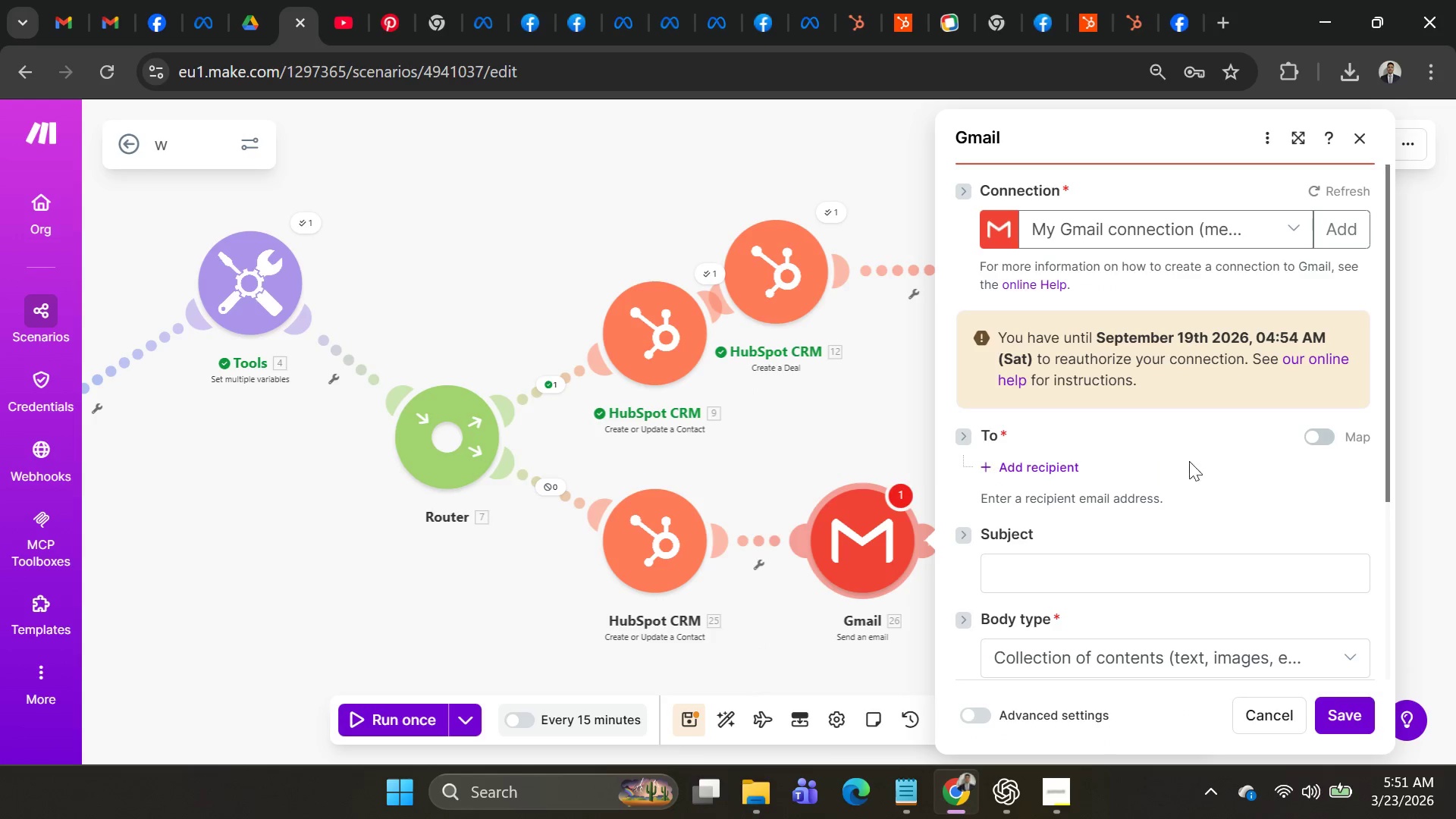 
scroll: coordinate [1172, 483], scroll_direction: down, amount: 2.0
 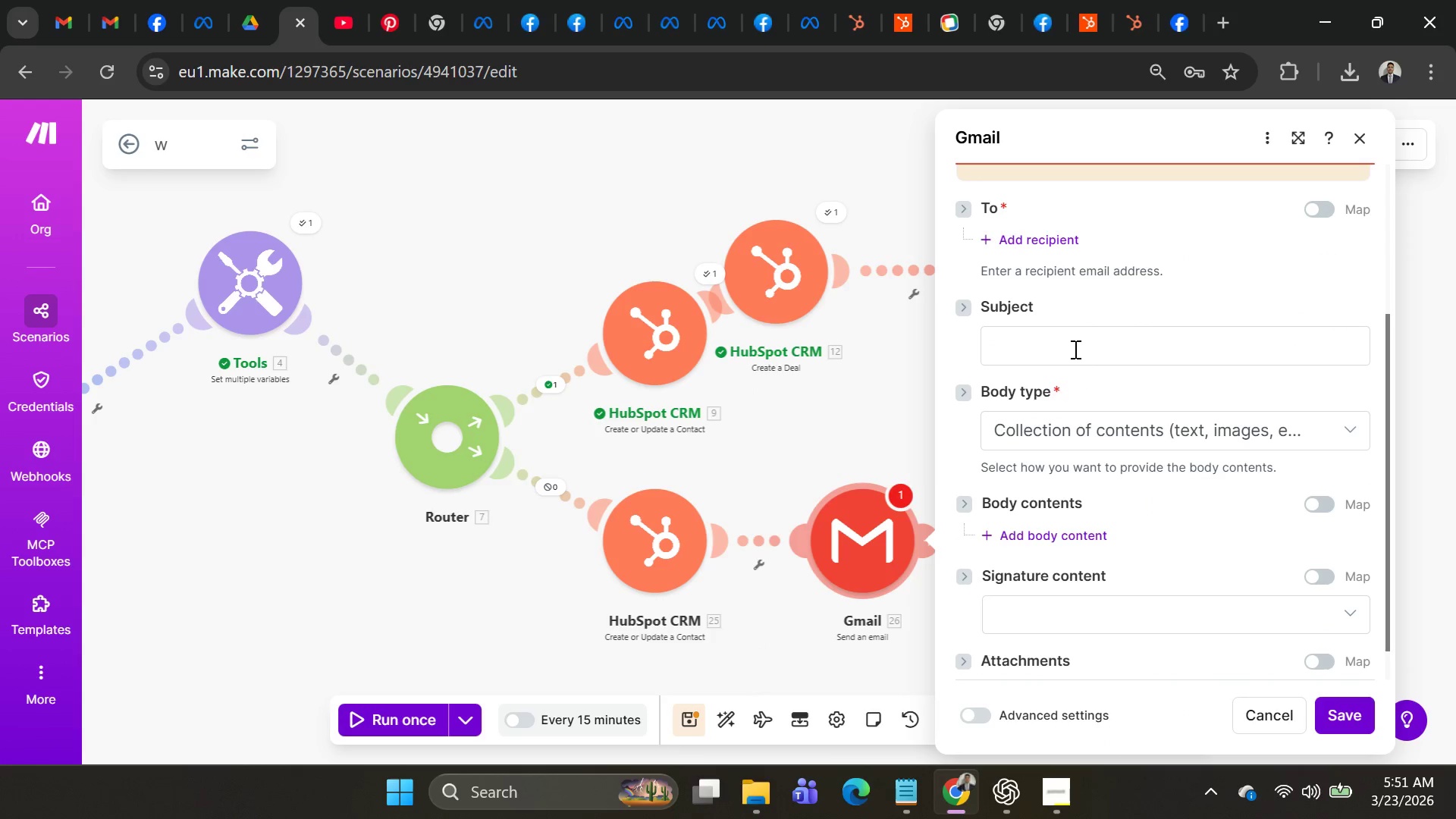 
left_click([1074, 346])
 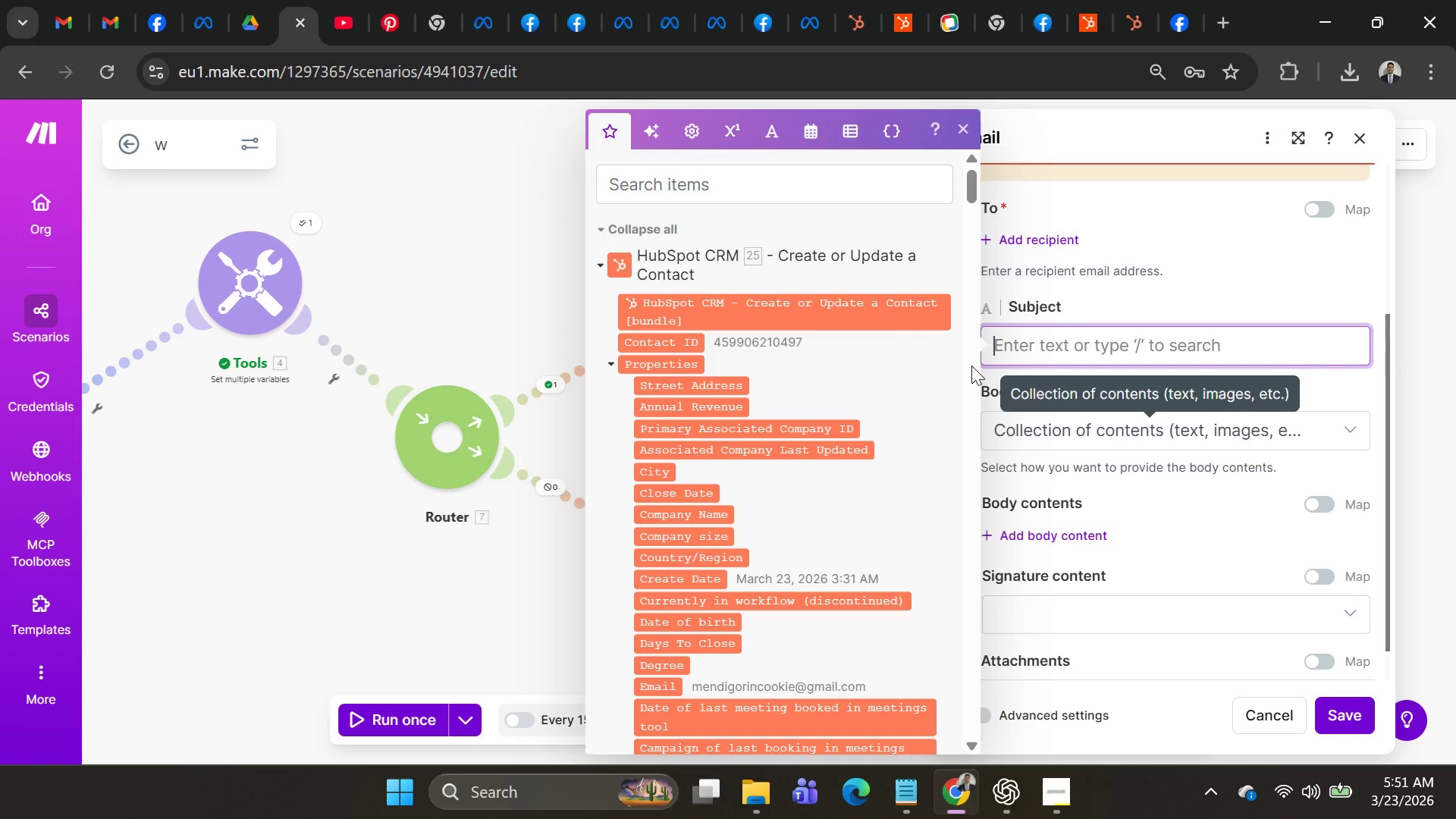 
wait(19.09)
 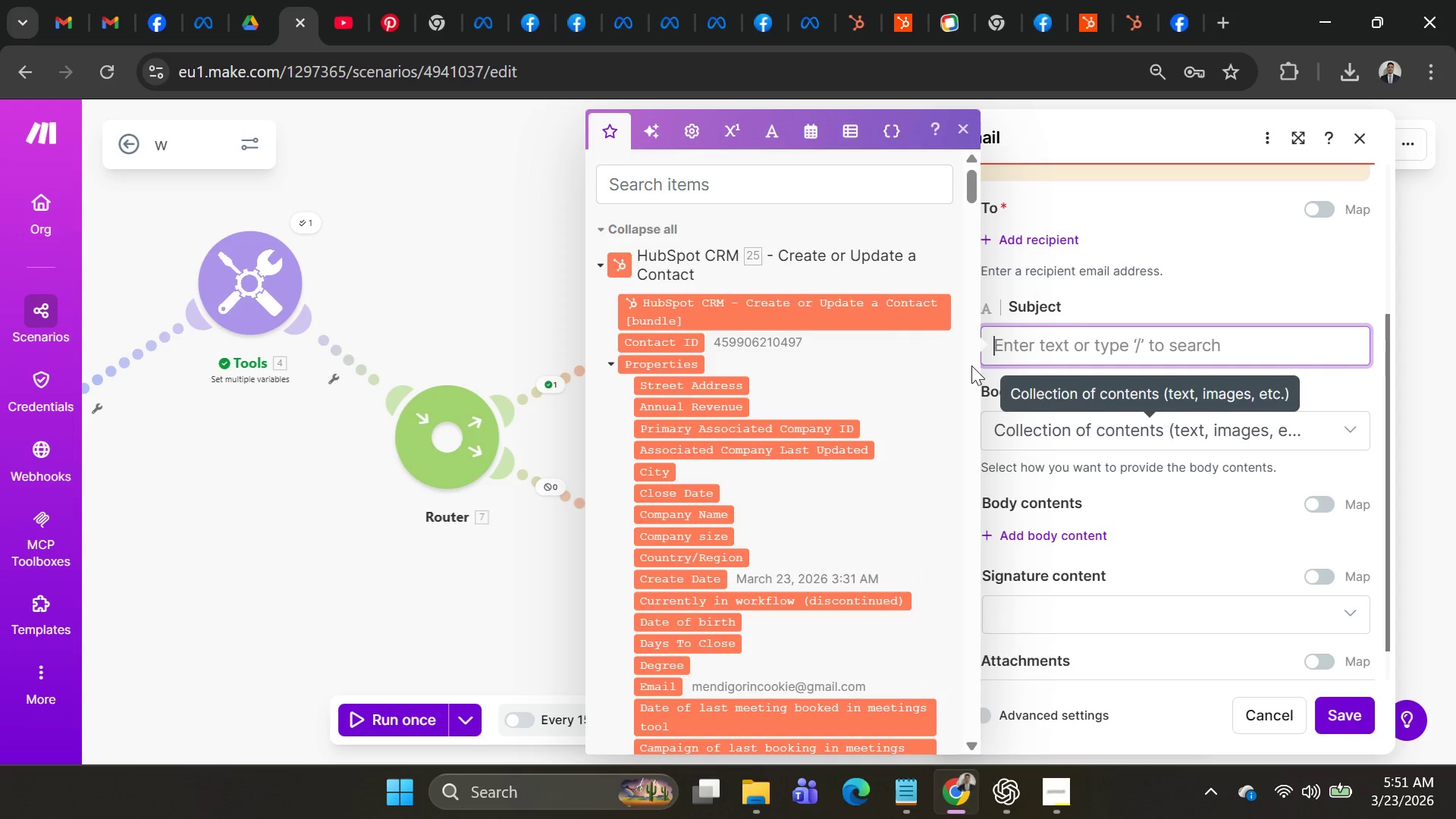 
scroll: coordinate [855, 573], scroll_direction: down, amount: 90.0
 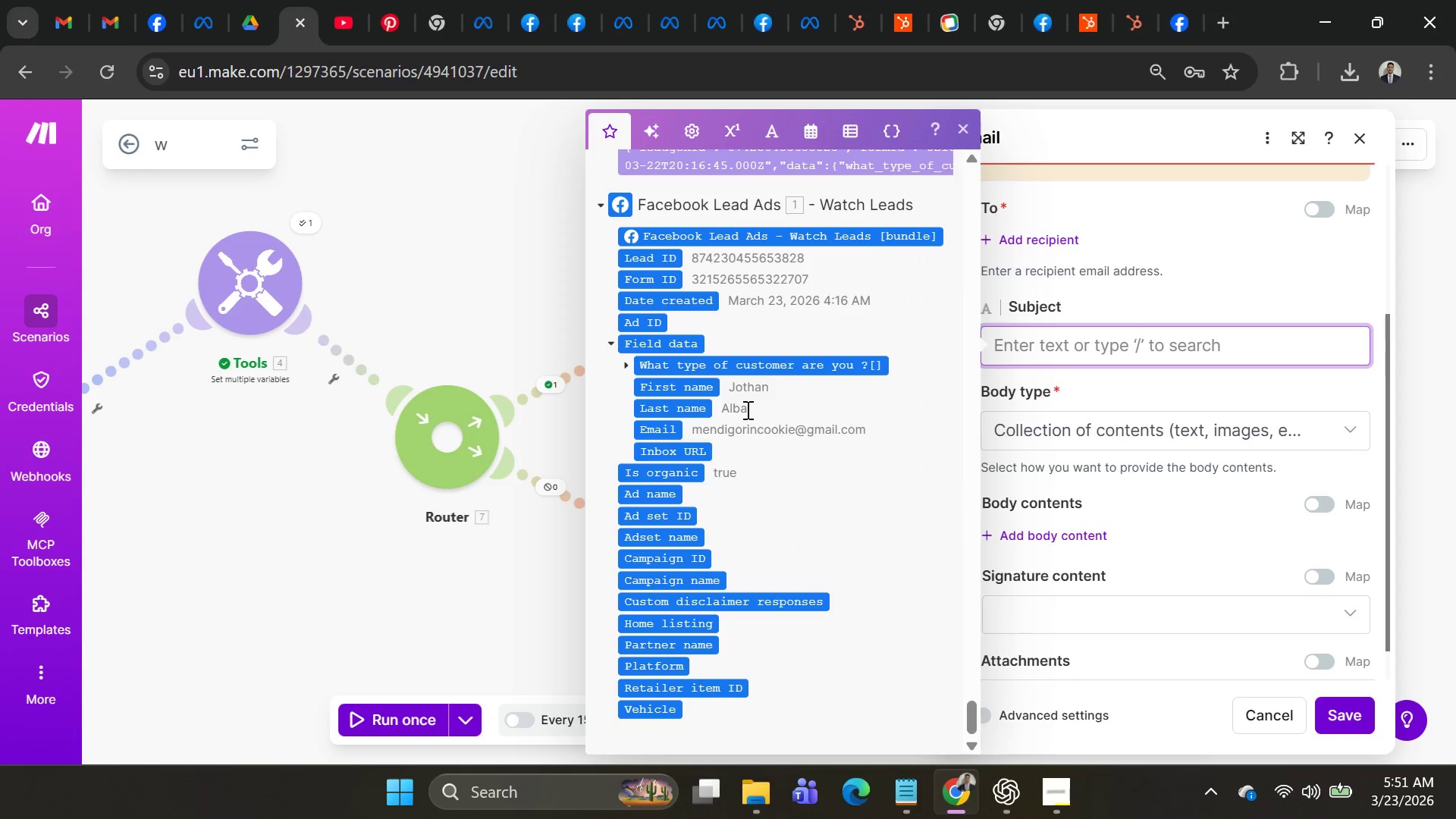 
left_click([653, 428])
 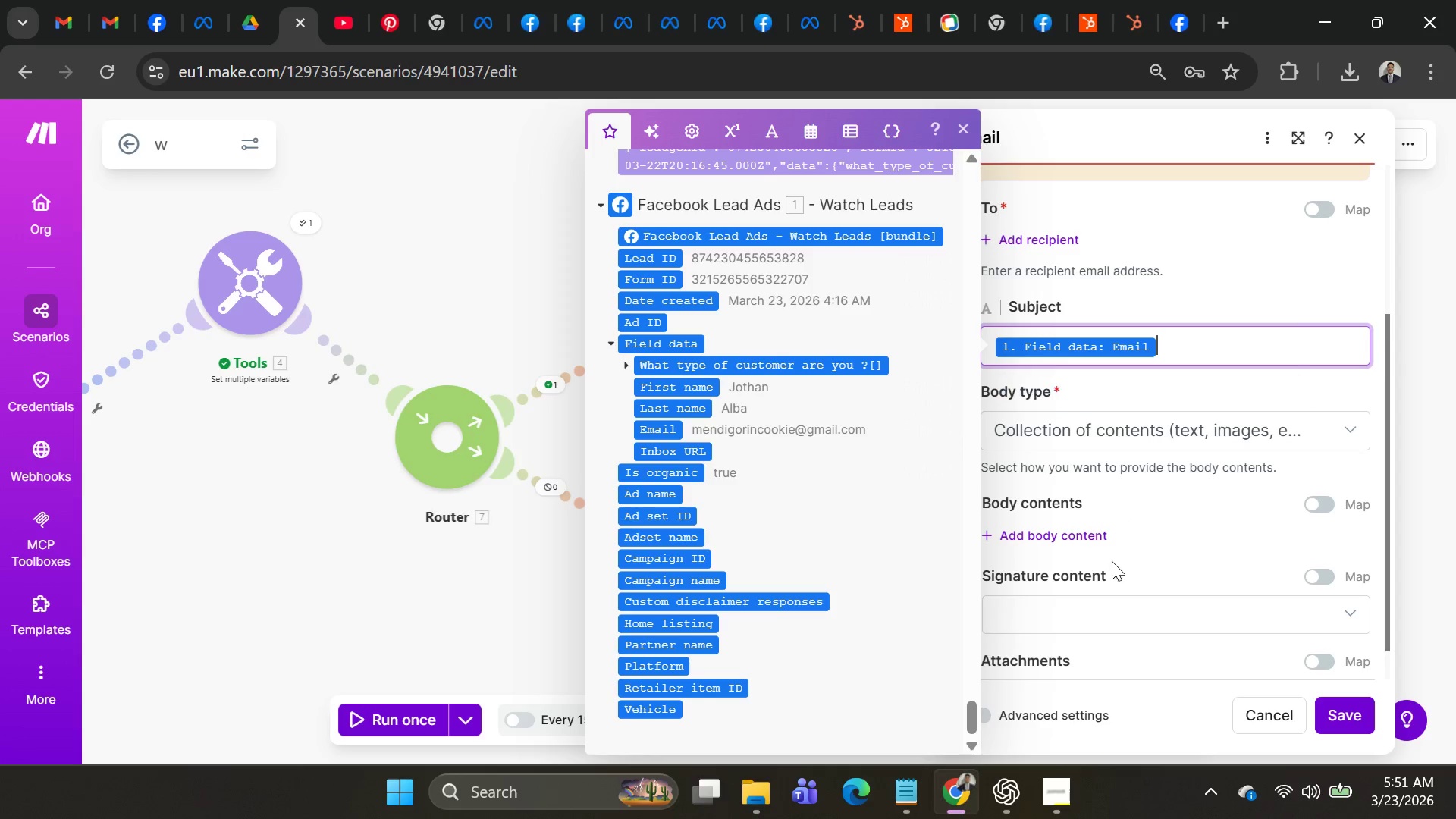 
left_click([1061, 536])
 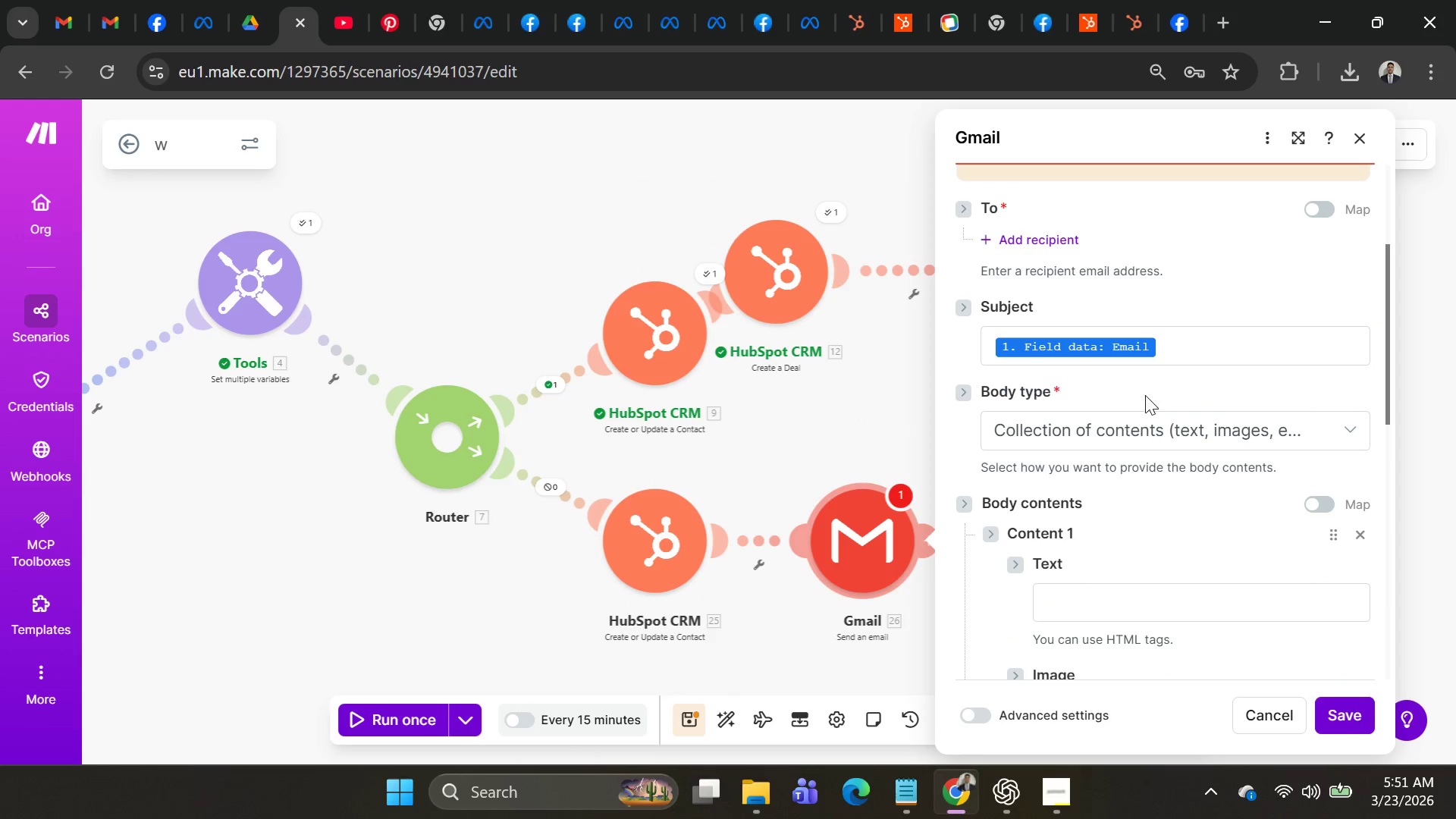 
left_click_drag(start_coordinate=[1163, 349], to_coordinate=[880, 347])
 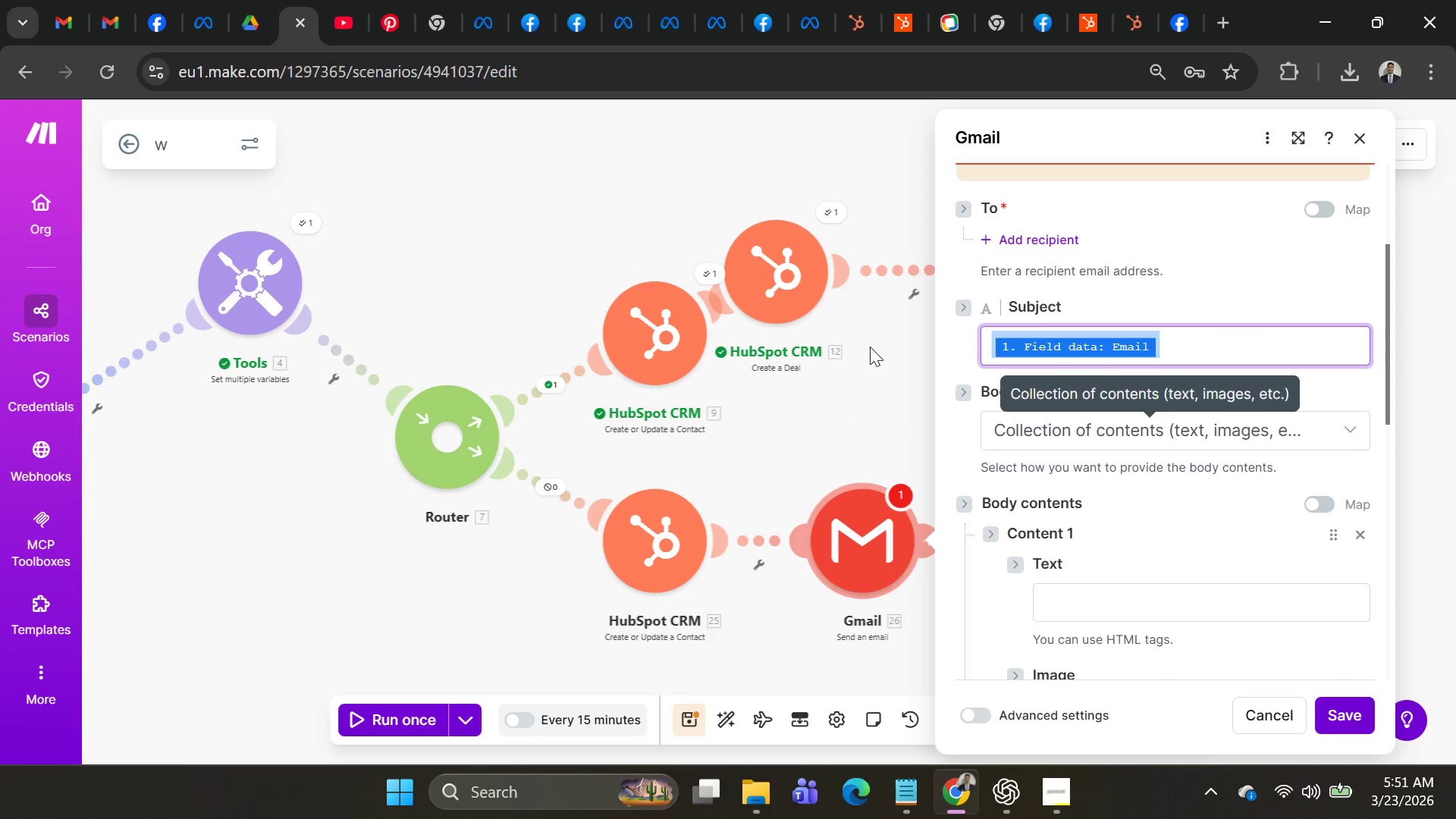 
key(Backspace)
 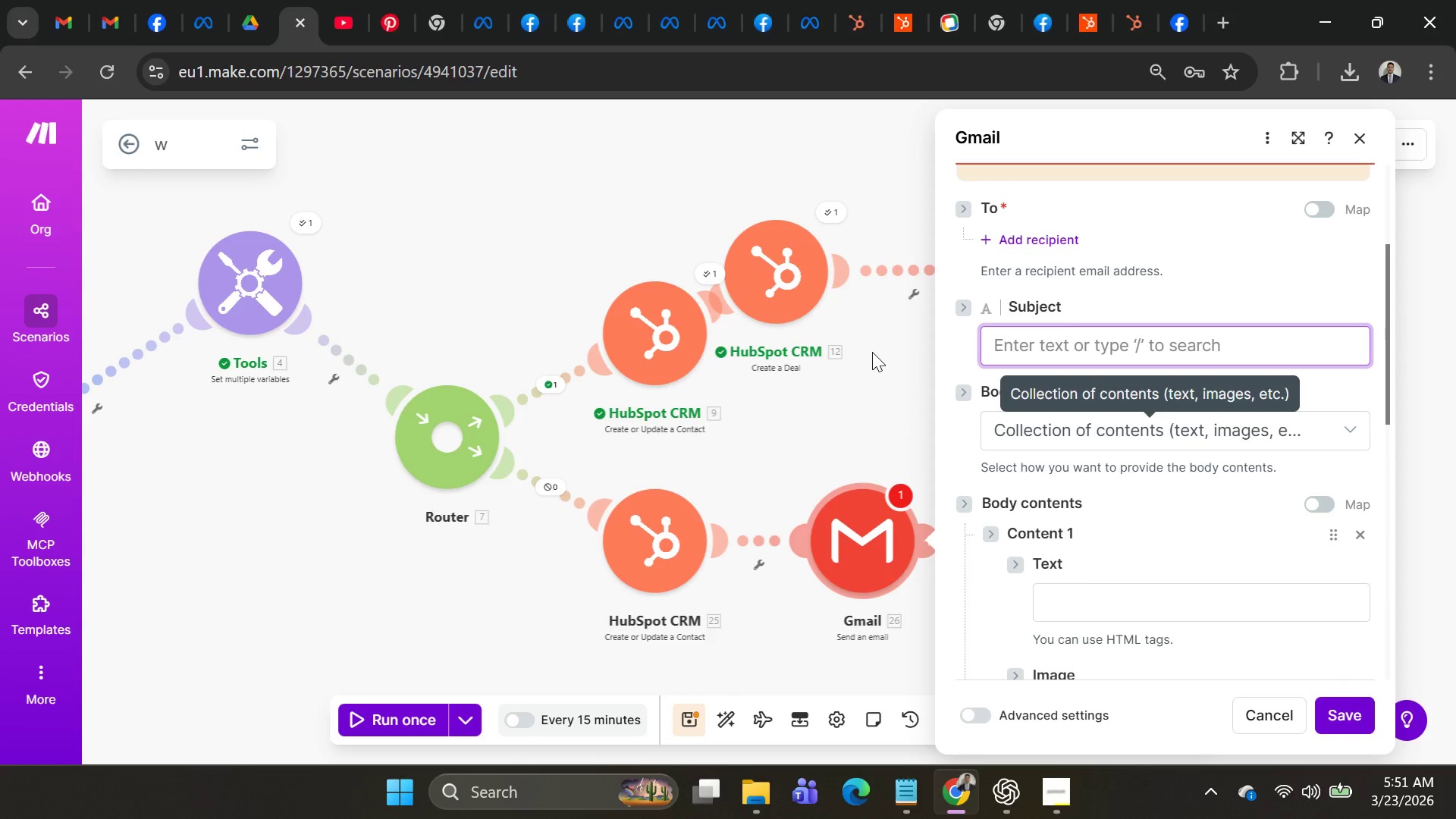 
type(W)
key(Backspace)
type(Explore Luman)
key(Backspace)
key(Backspace)
type(inas Co)
key(Backspace)
type(ollection)
key(Tab)
 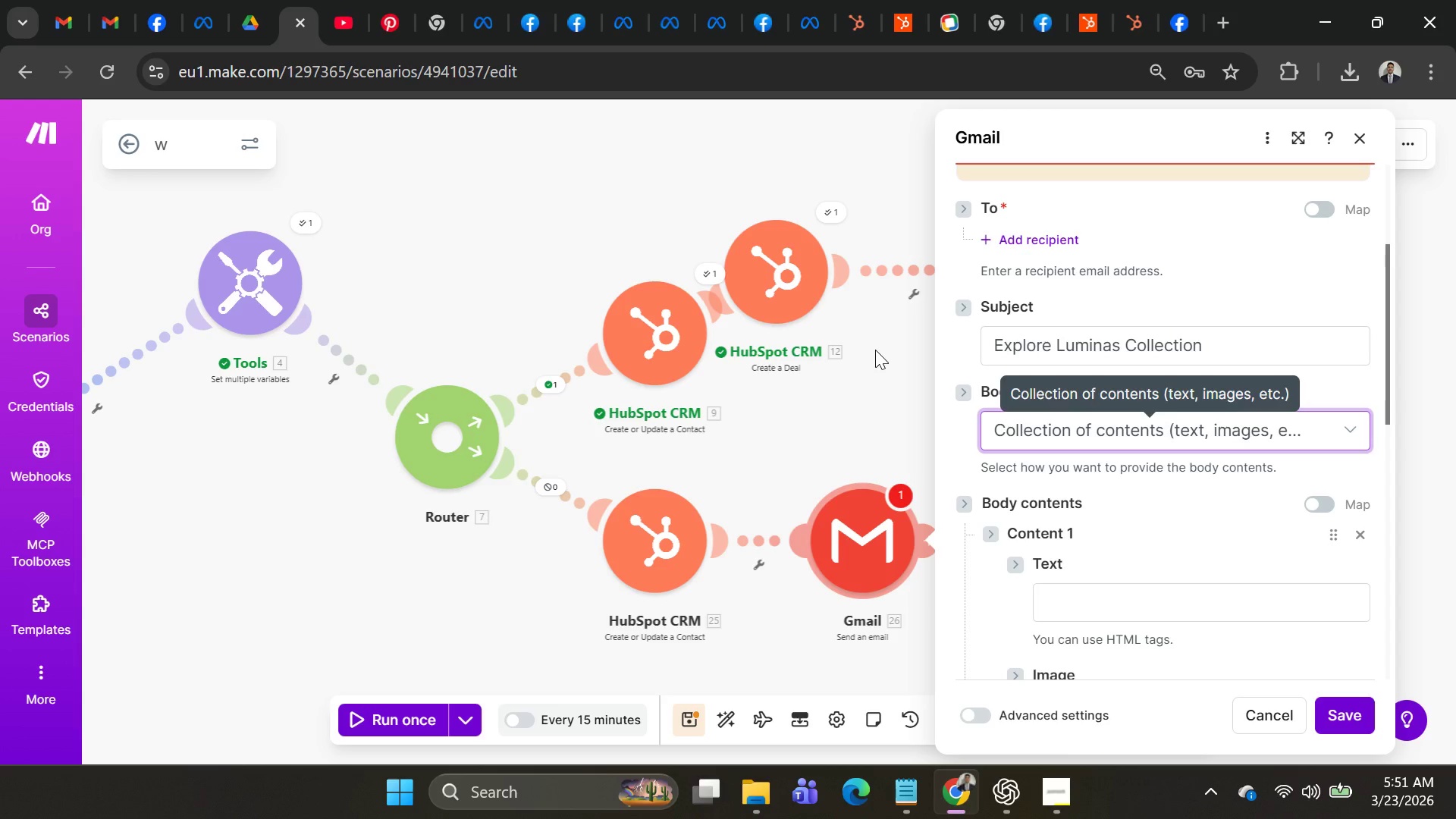 
wait(7.62)
 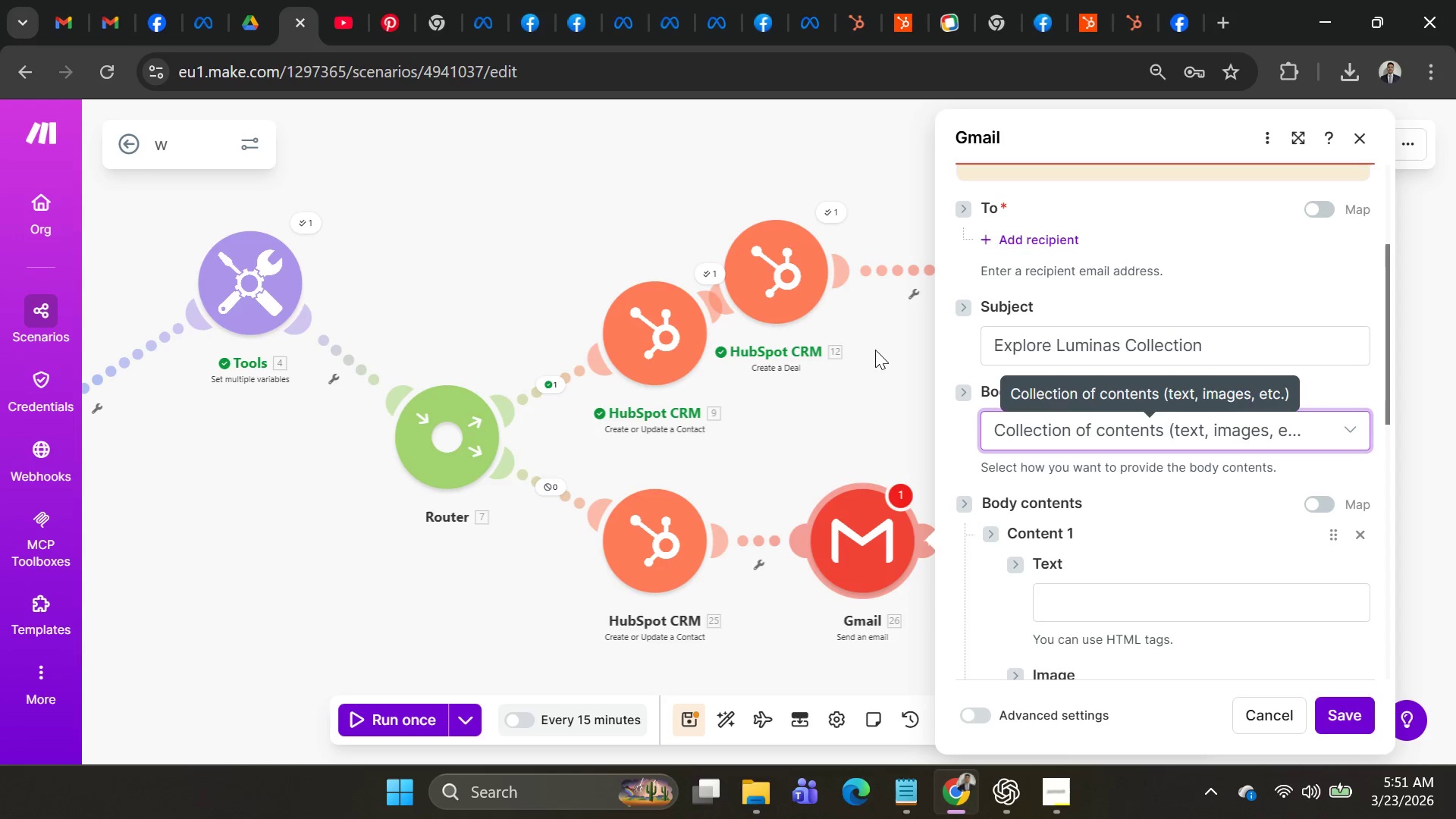 
left_click([1069, 434])
 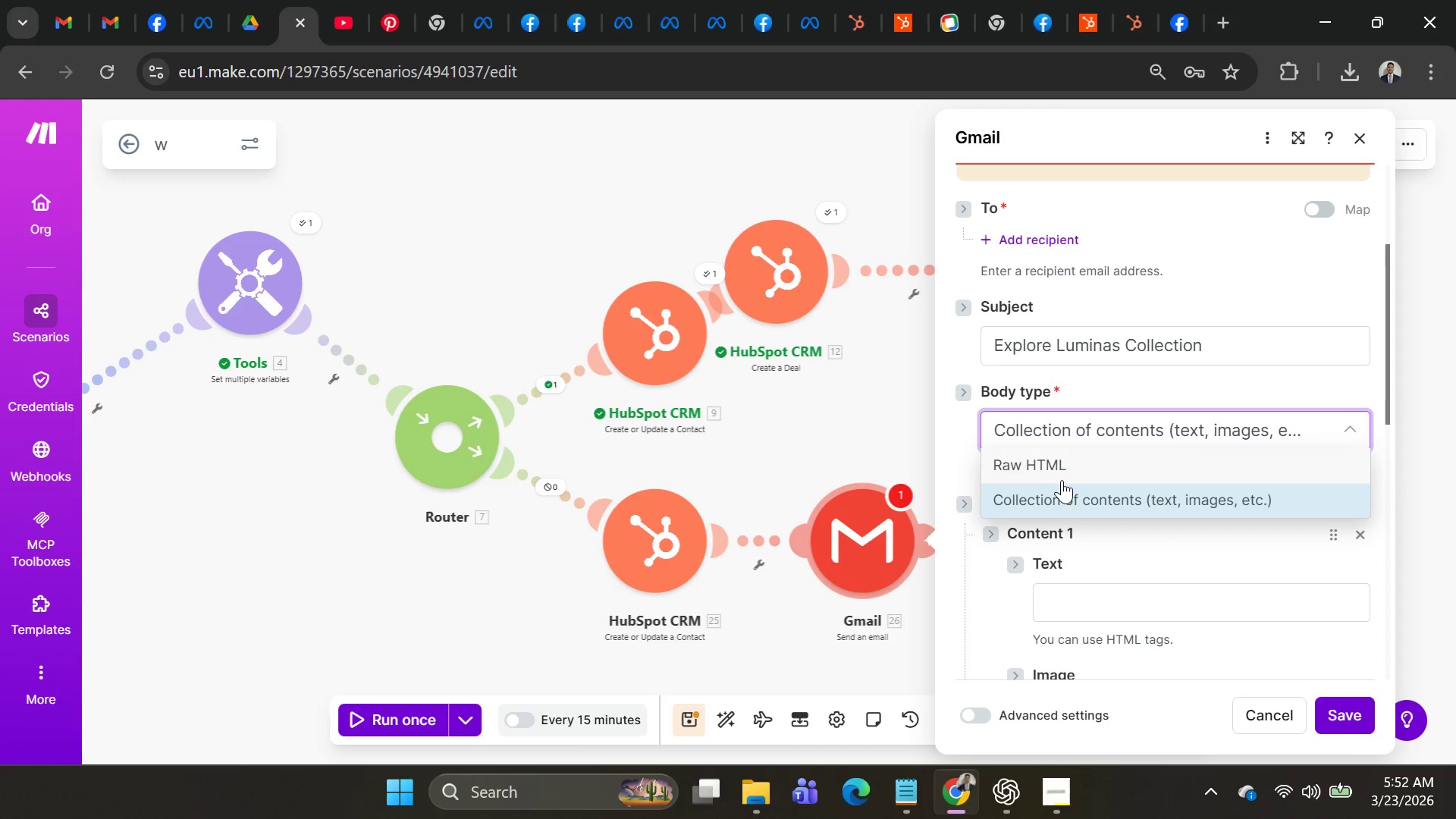 
left_click([1062, 494])
 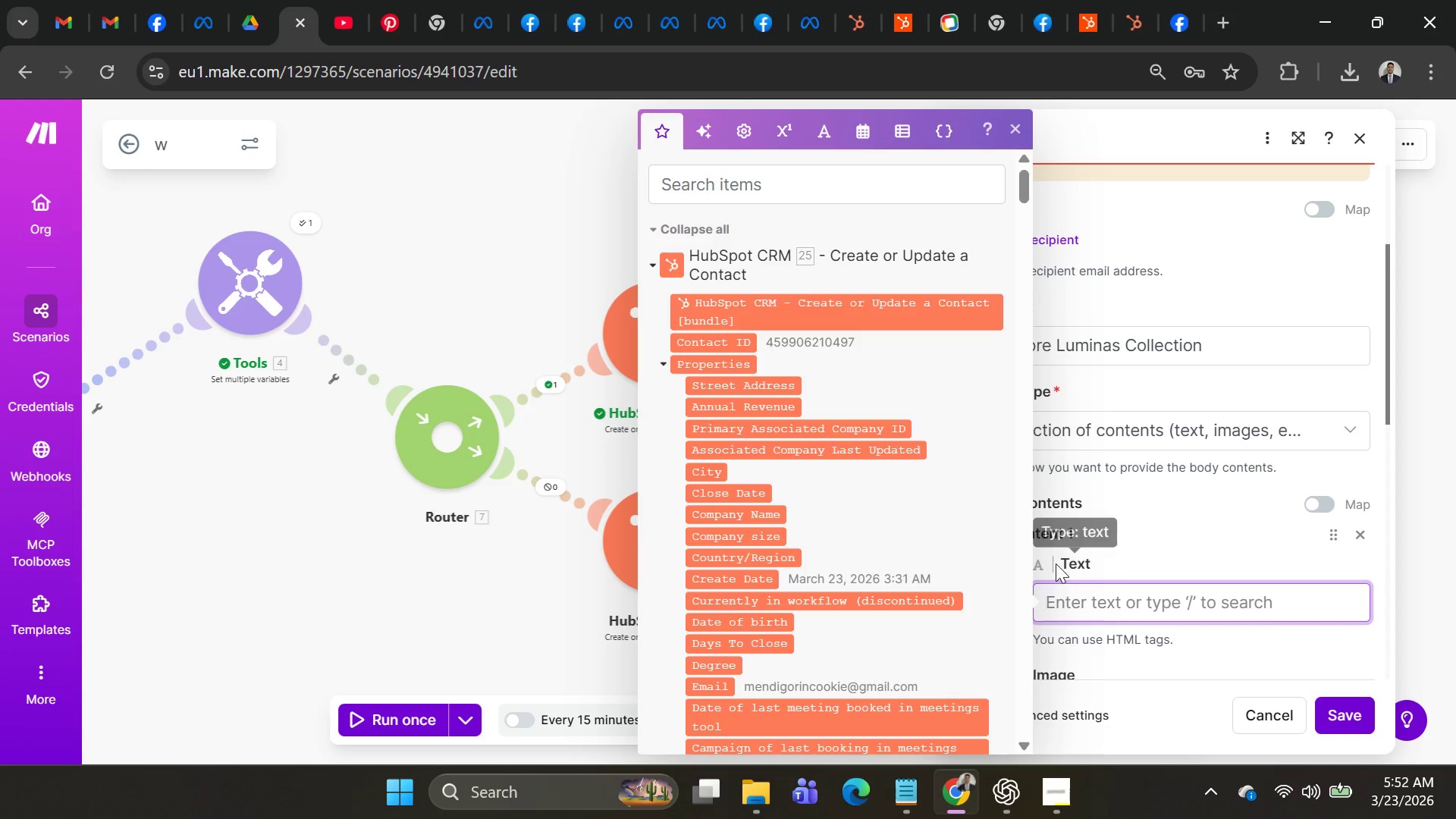 
scroll: coordinate [769, 488], scroll_direction: down, amount: 68.0
 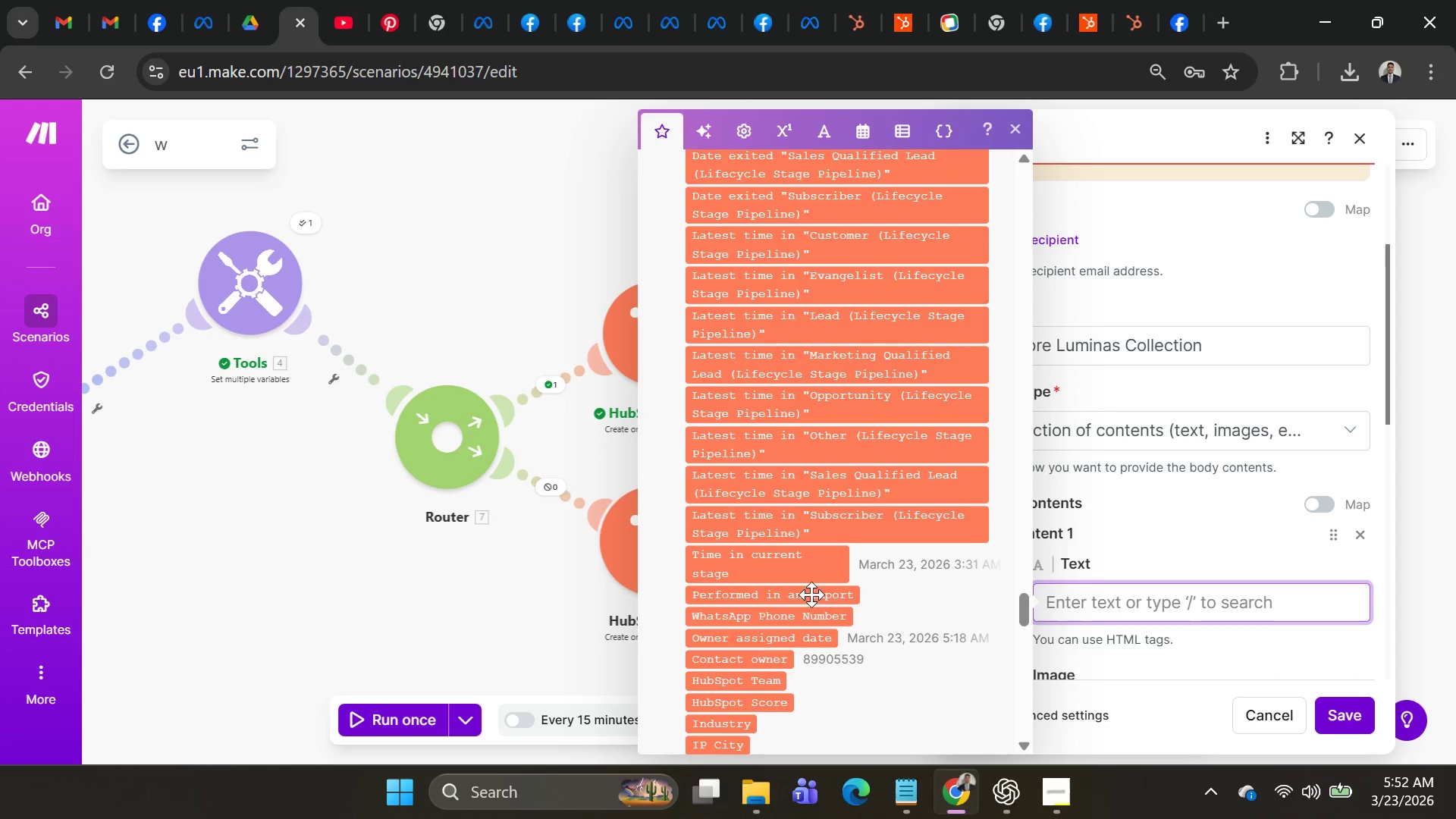 
type(He)
key(Backspace)
type(i )
 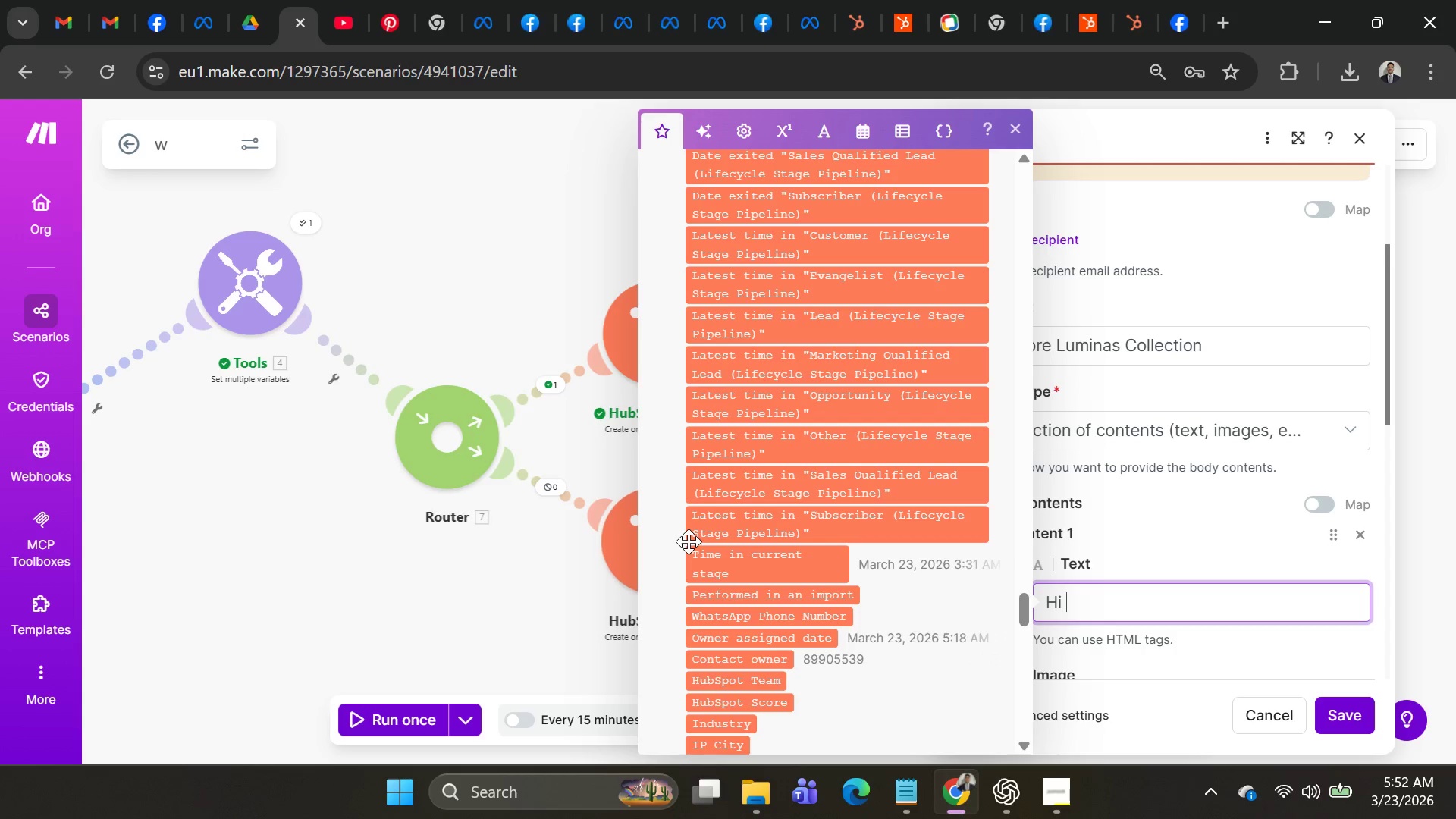 
left_click_drag(start_coordinate=[1025, 612], to_coordinate=[997, 806])
 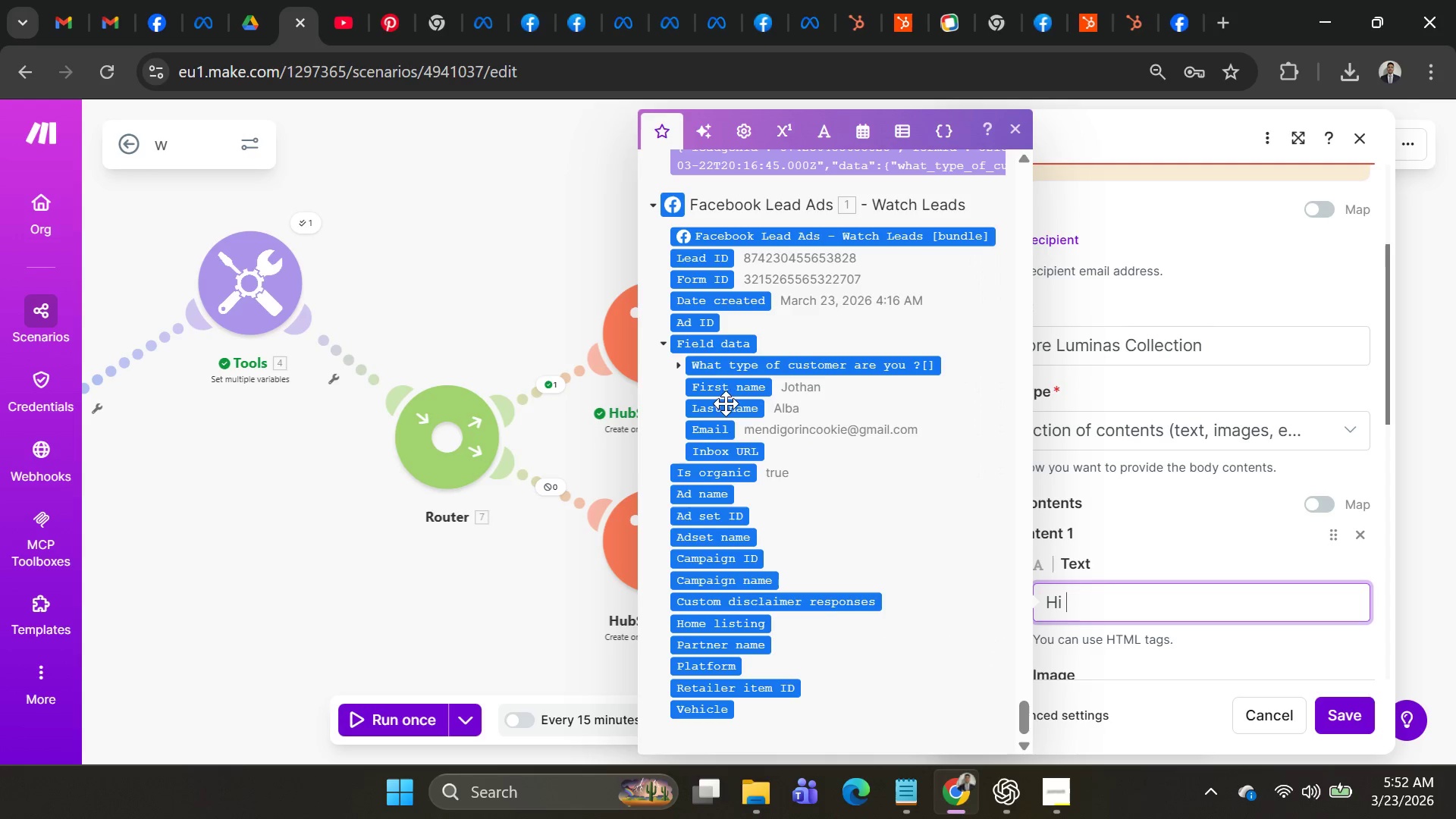 
left_click([727, 390])
 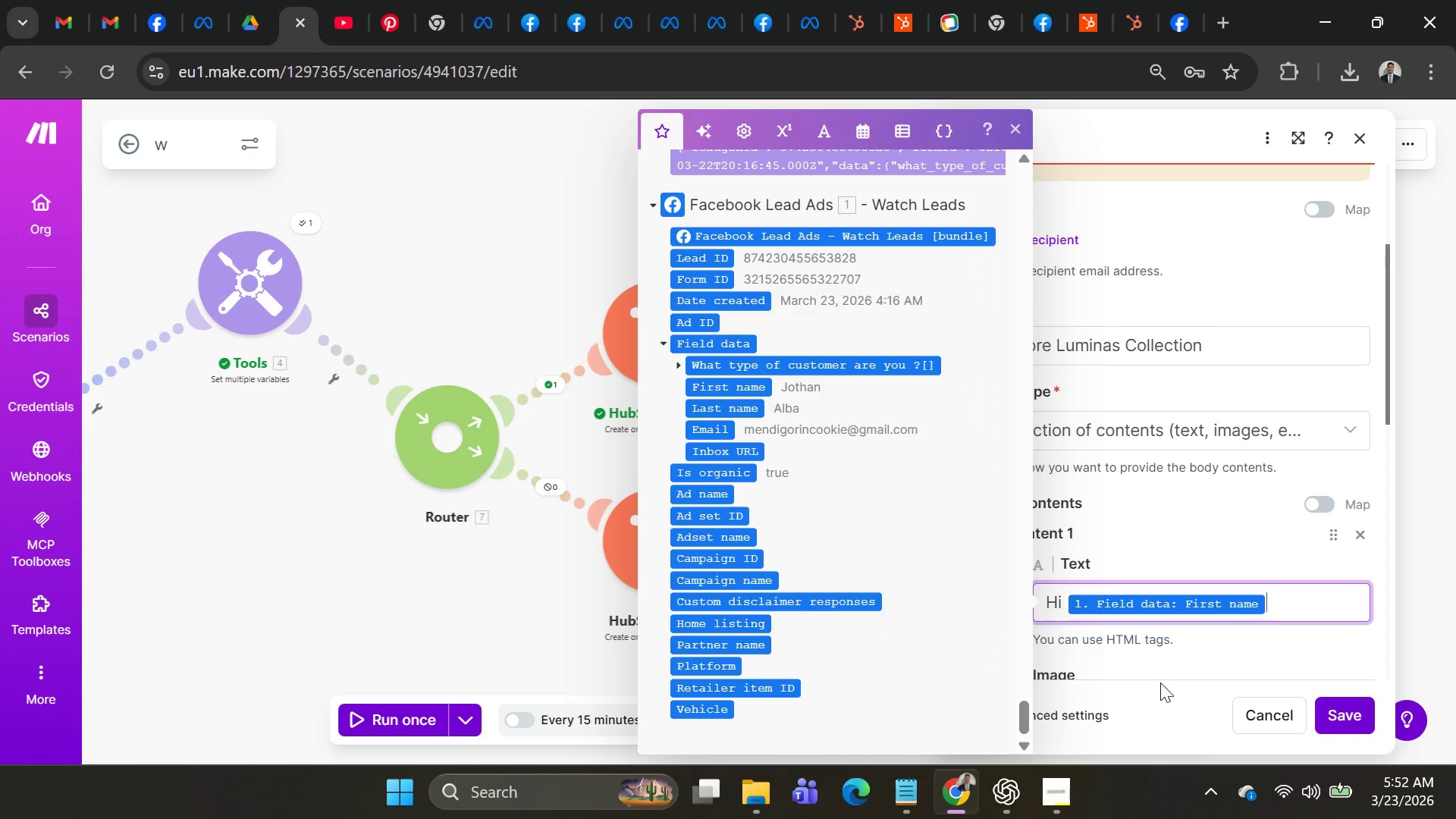 
scroll: coordinate [1172, 594], scroll_direction: down, amount: 3.0
 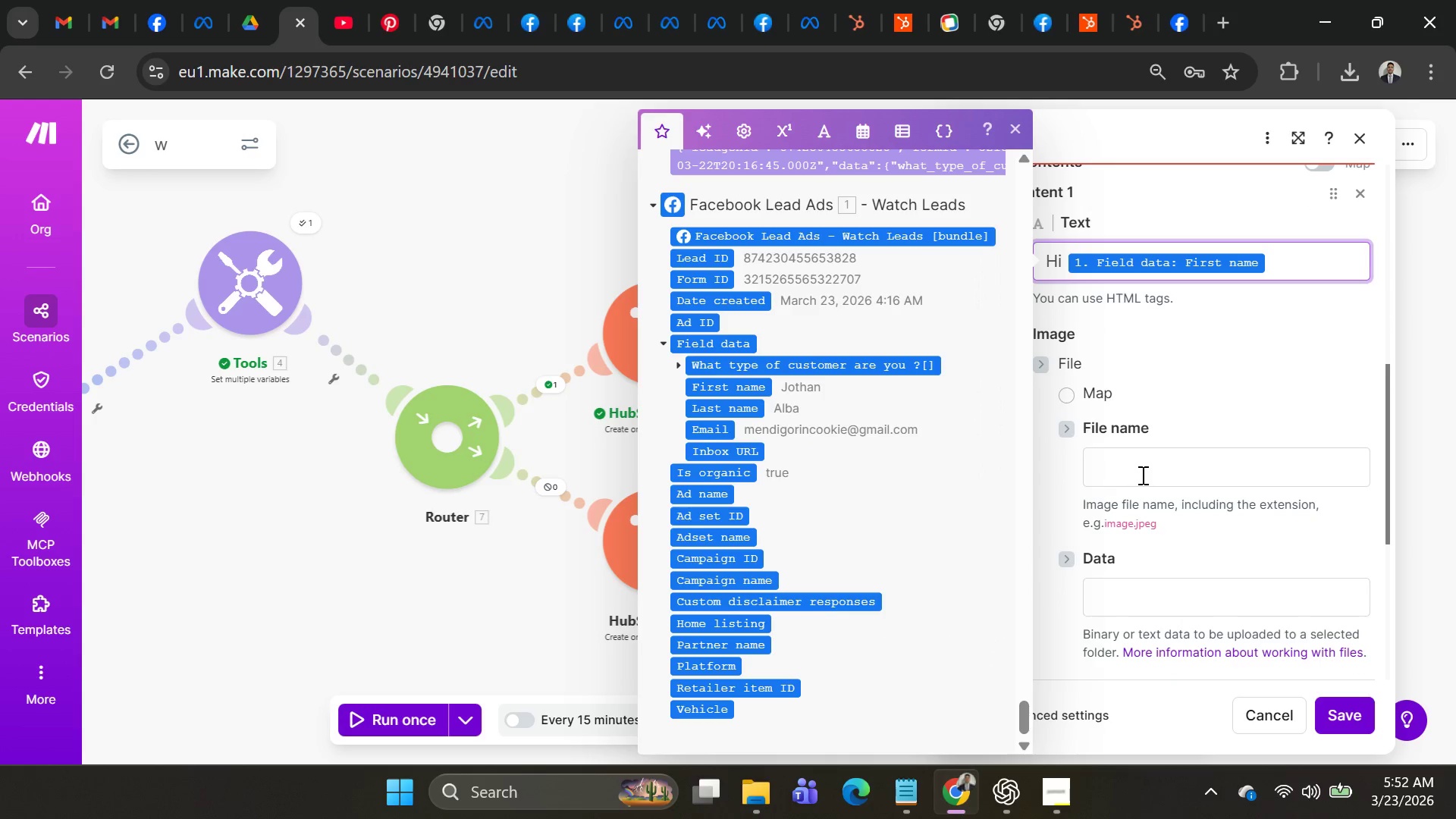 
scroll: coordinate [1147, 469], scroll_direction: up, amount: 3.0
 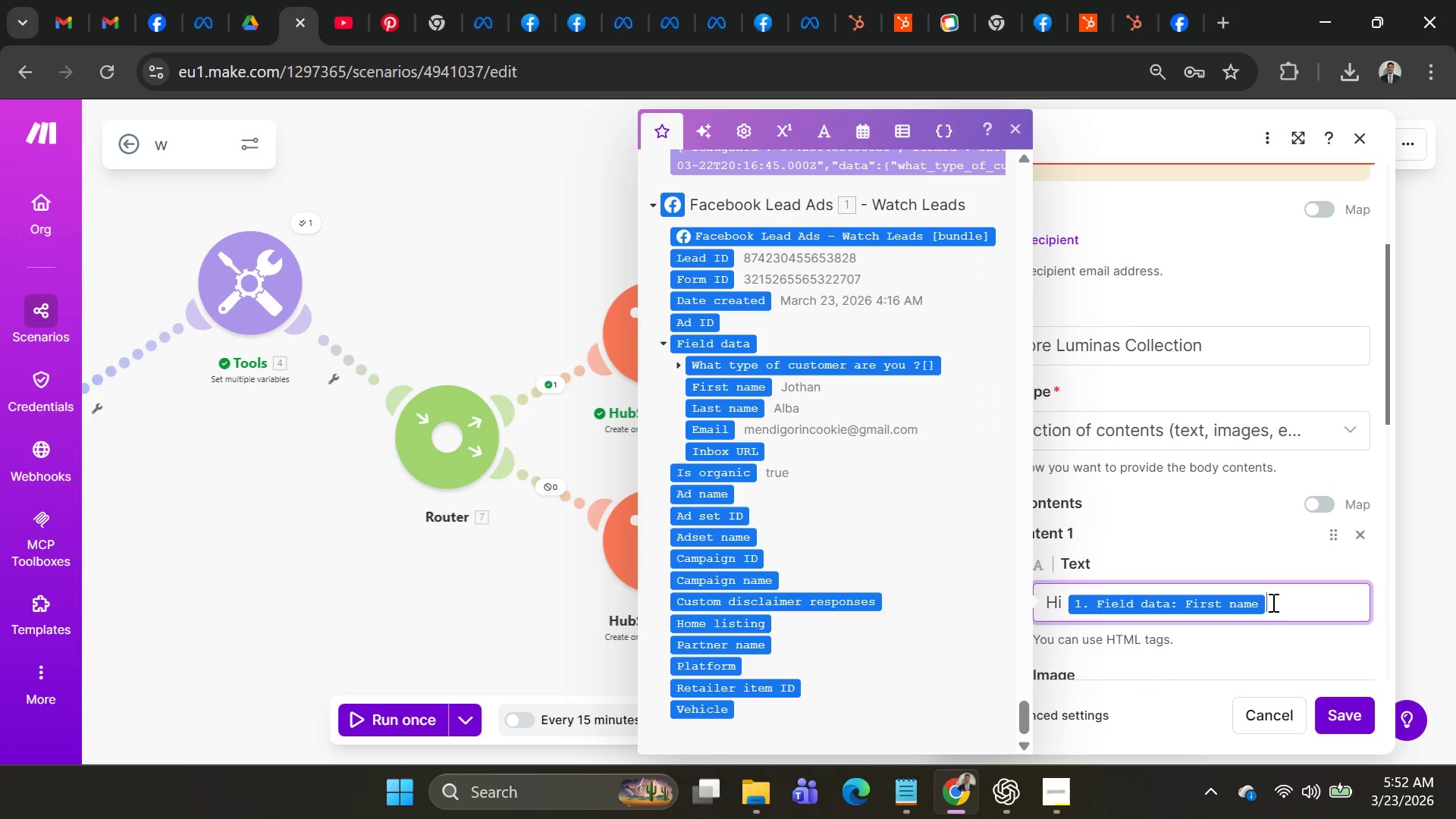 
key(Shift+Enter)
 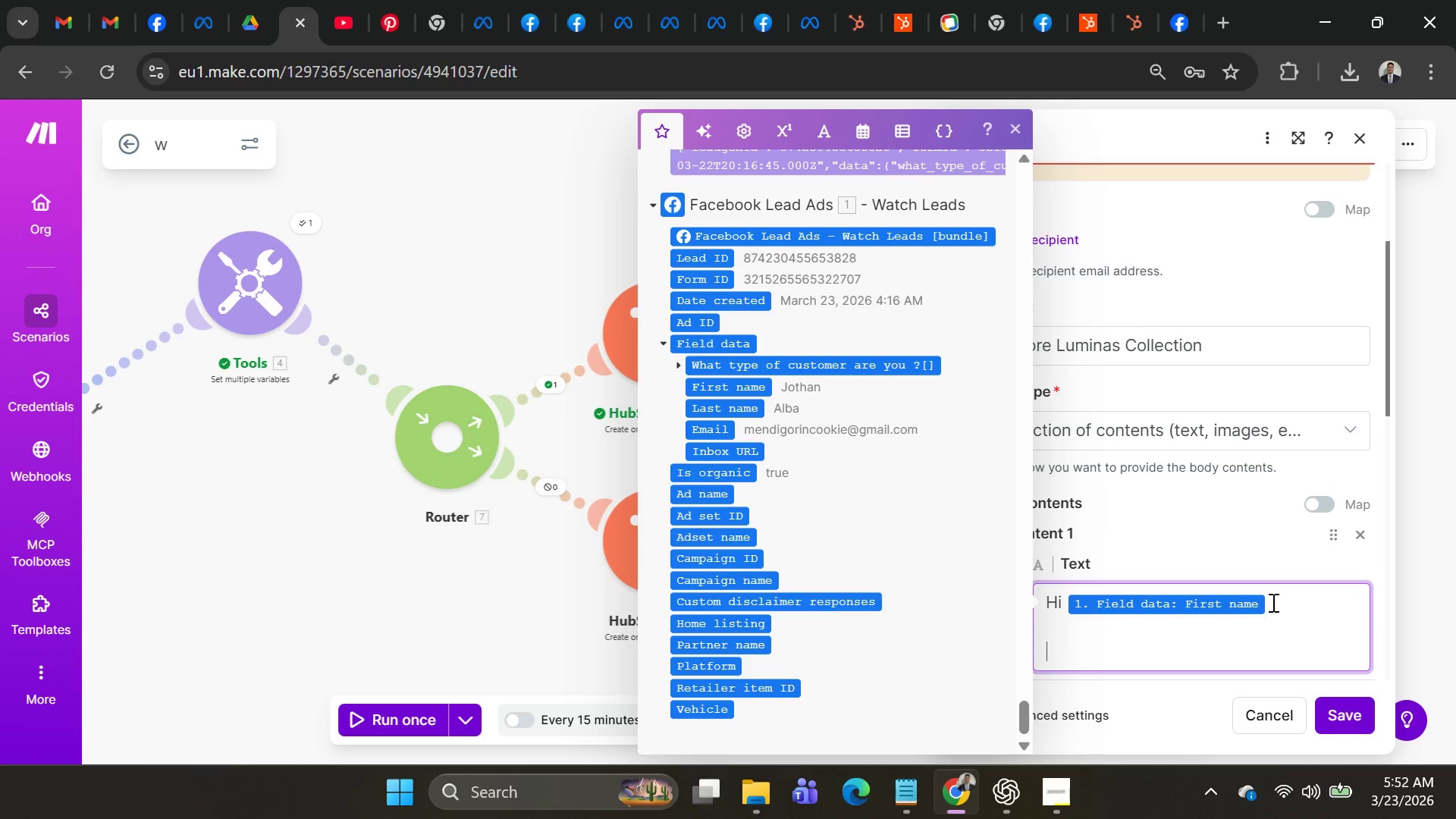 
key(Shift+Enter)
 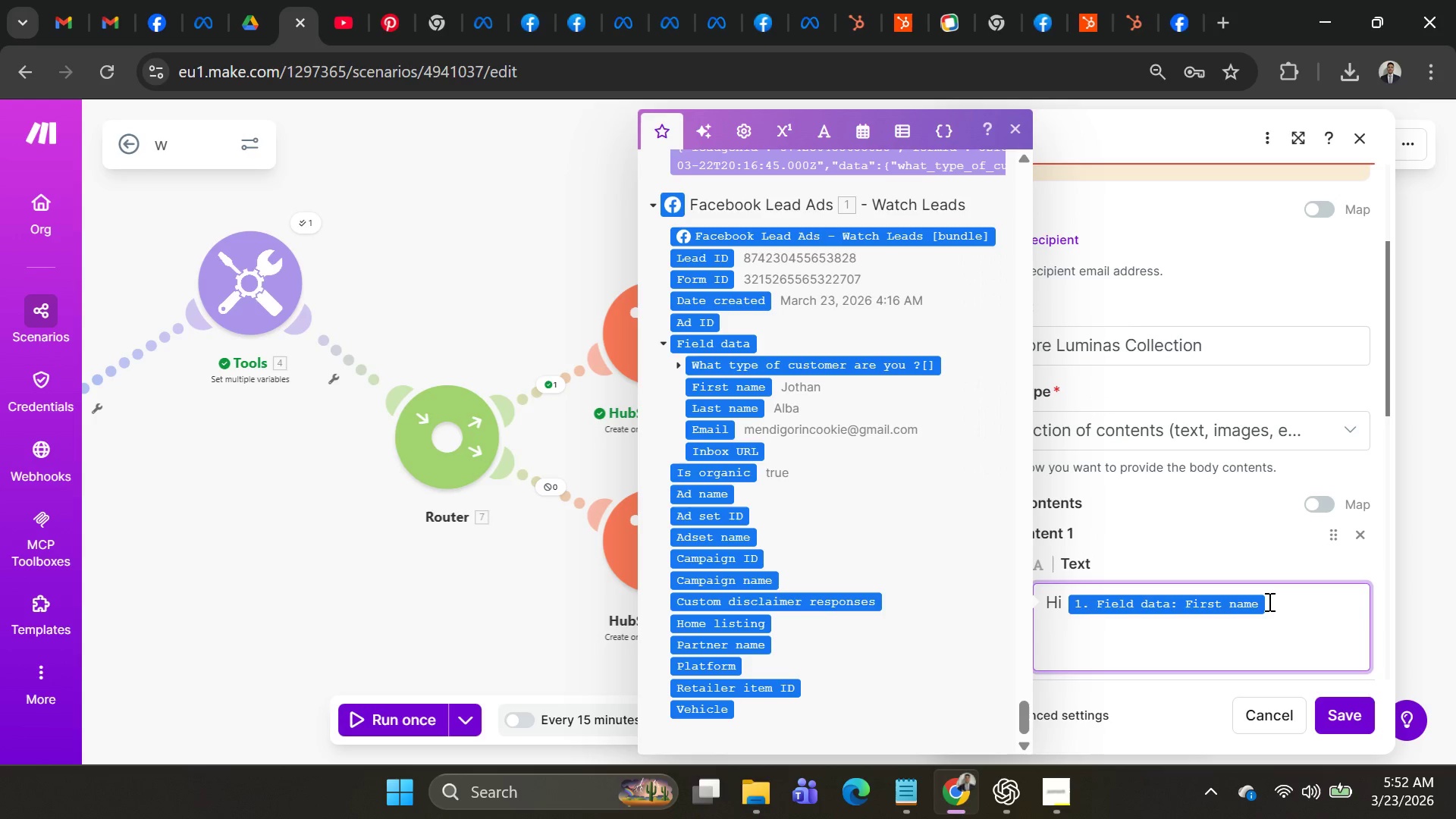 
wait(5.47)
 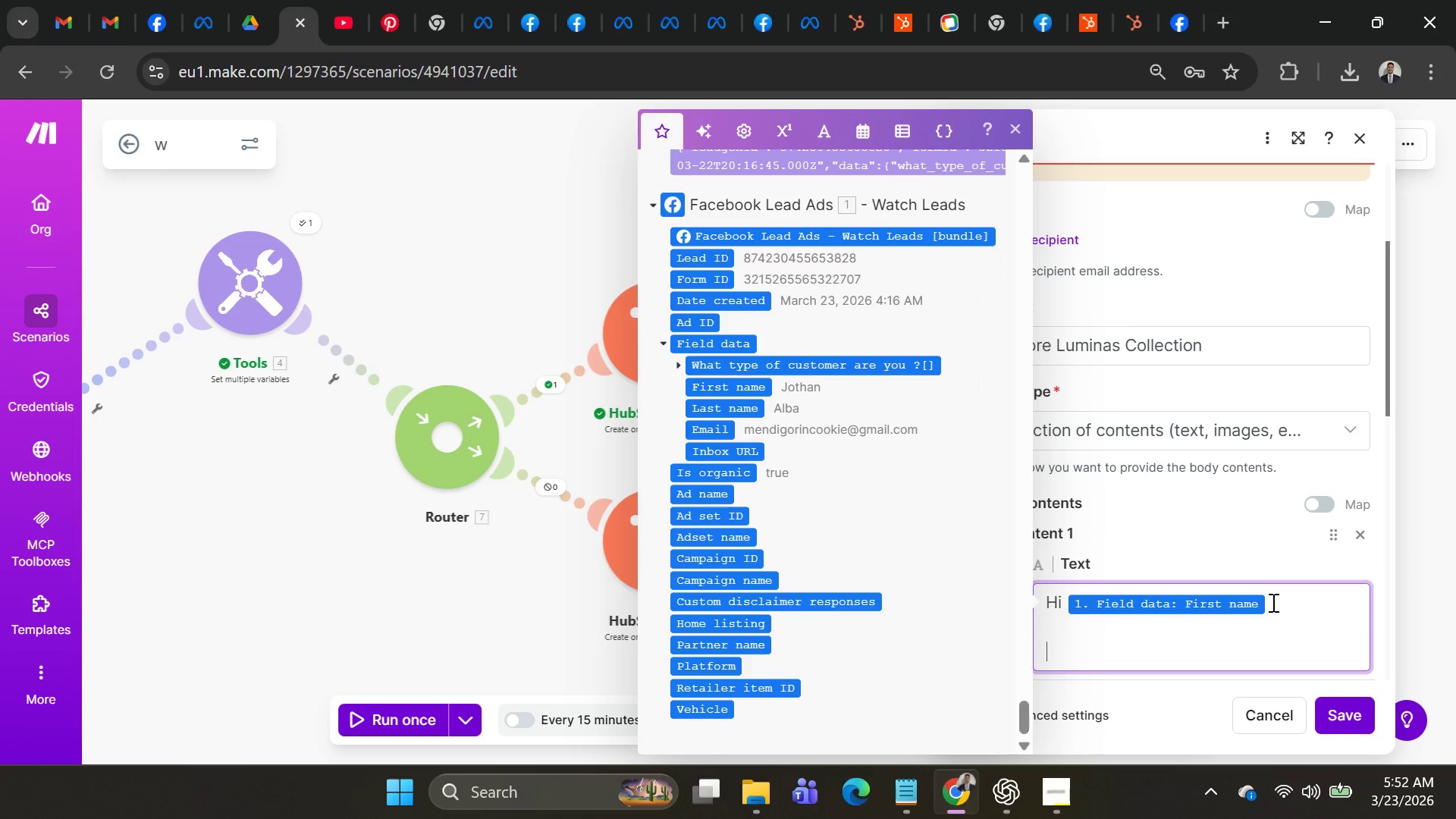 
type(Chekc )
key(Backspace)
key(Backspace)
key(Backspace)
type(ck our seasonal Look b)
key(Backspace)
type(Book)
 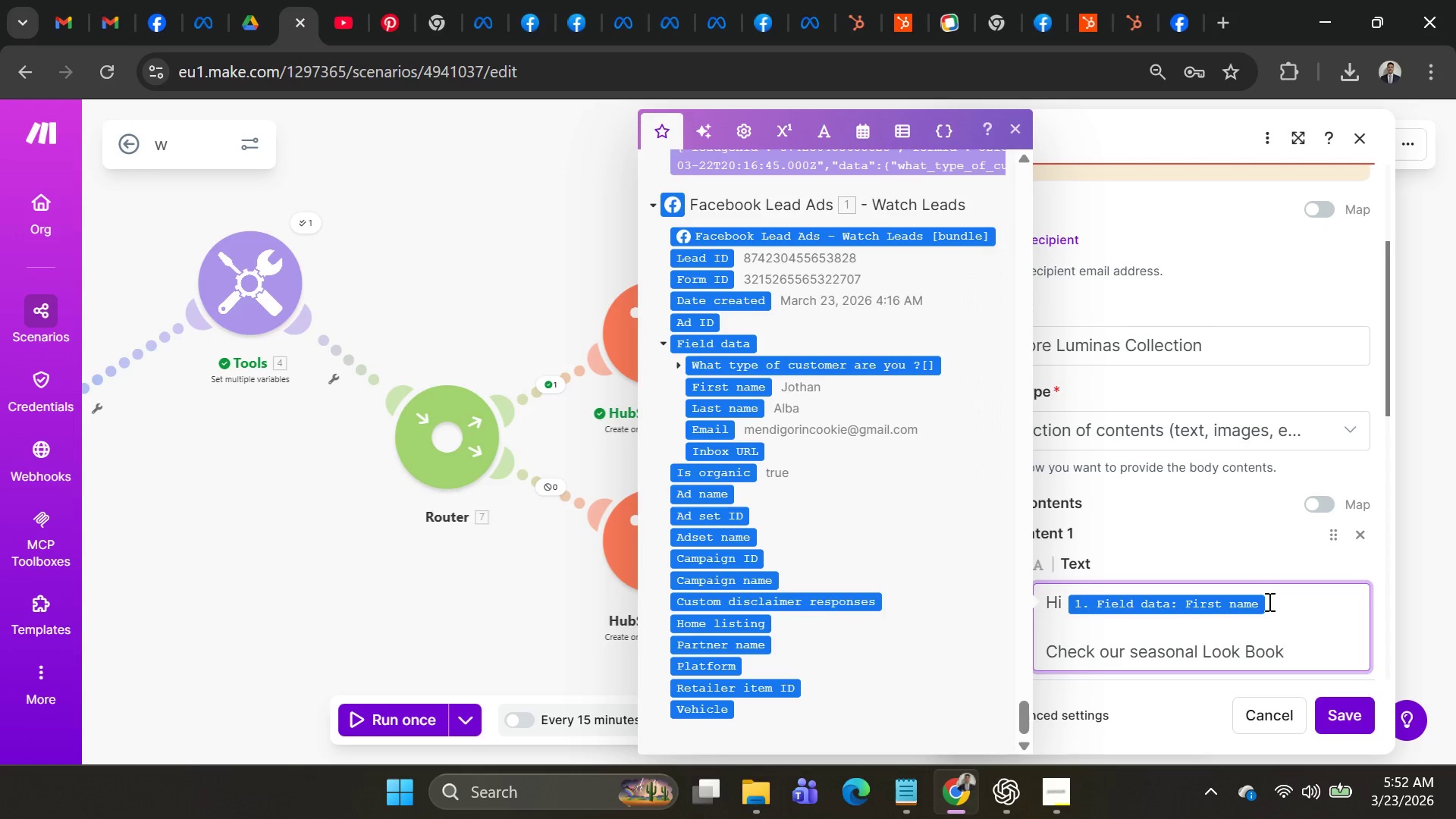 
key(Shift+Semicolon)
 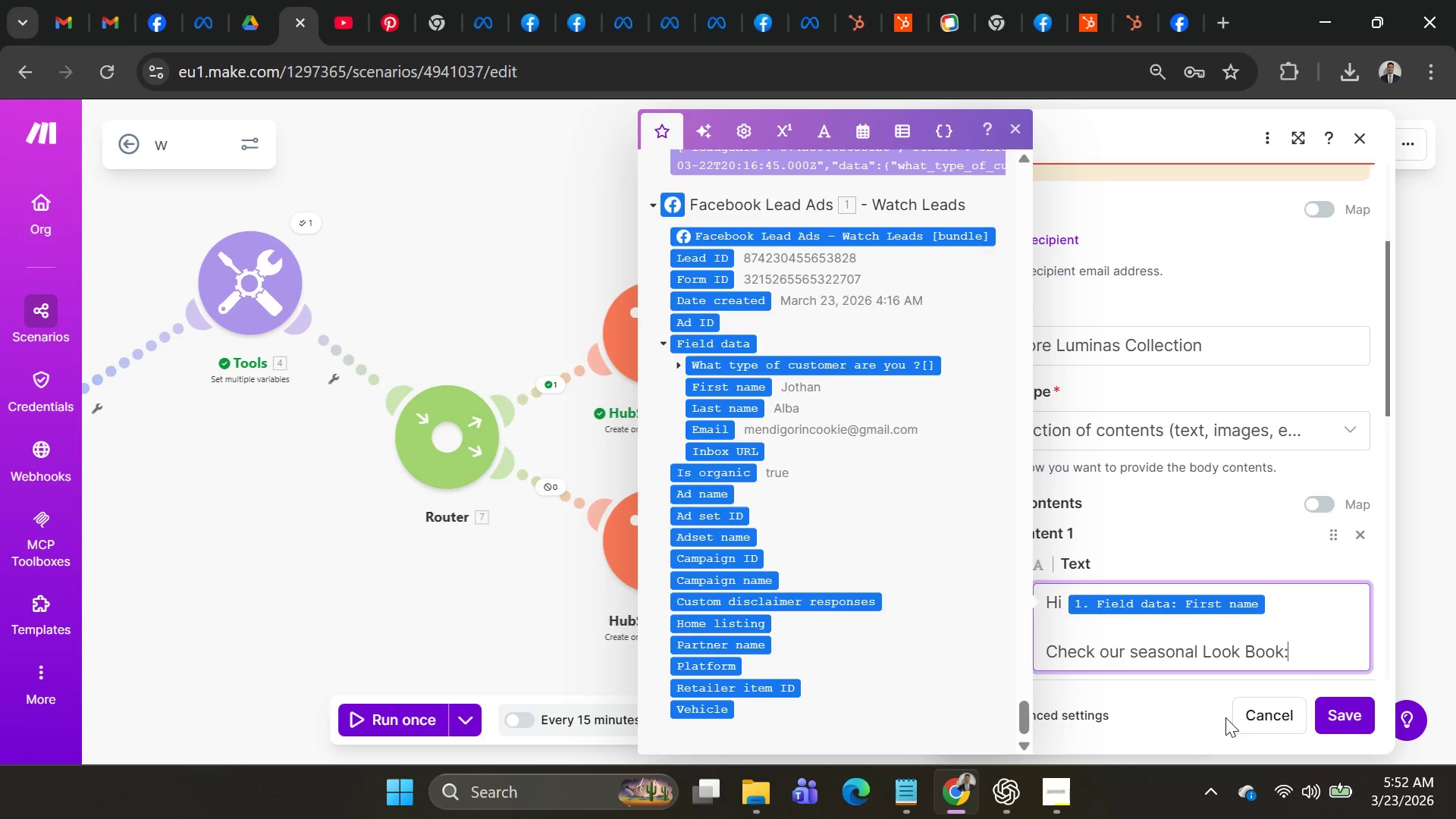 
key(Shift+Enter)
 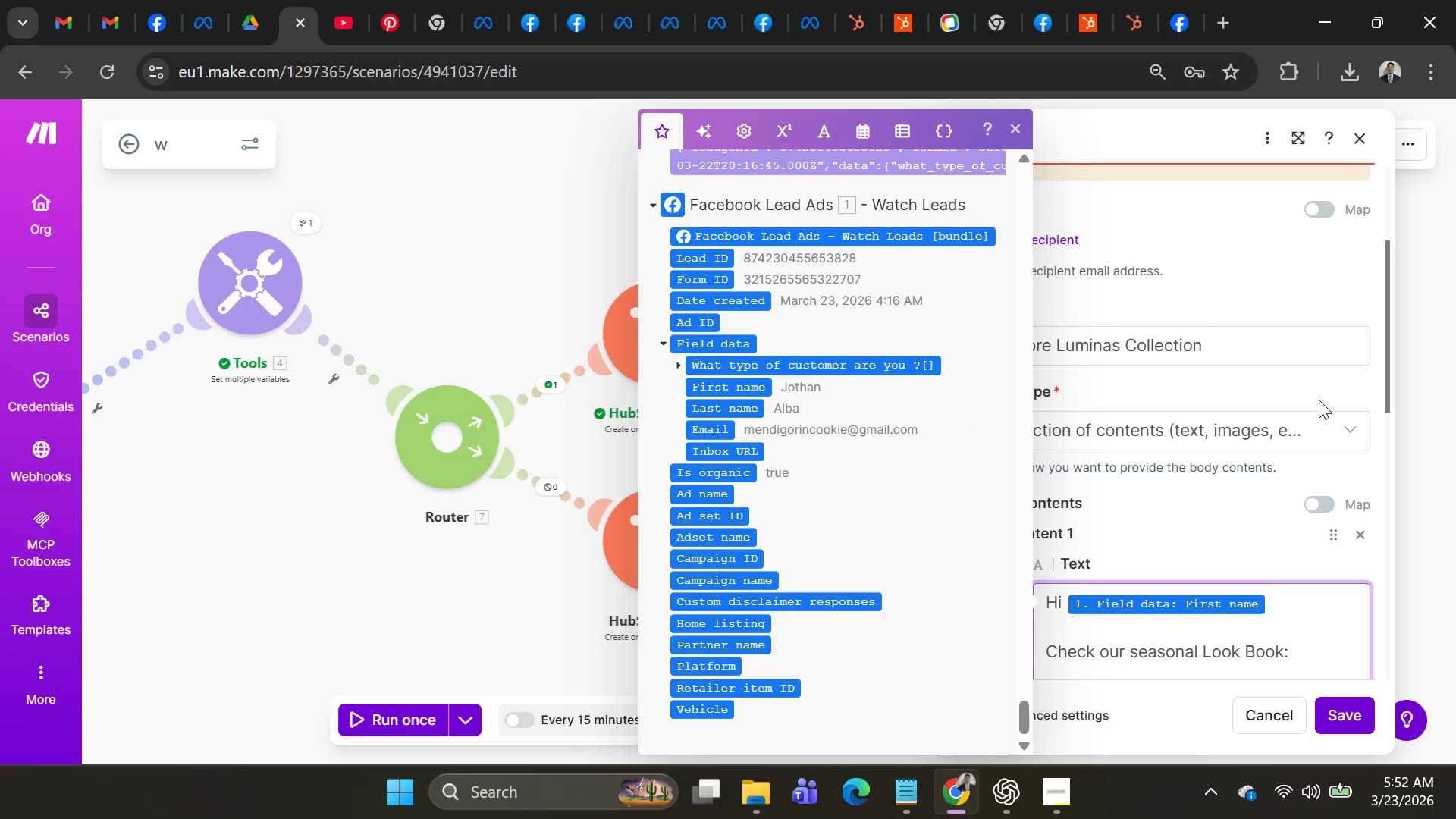 
type(https/)
key(Backspace)
key(Backspace)
type(://luminas)
key(Backspace)
 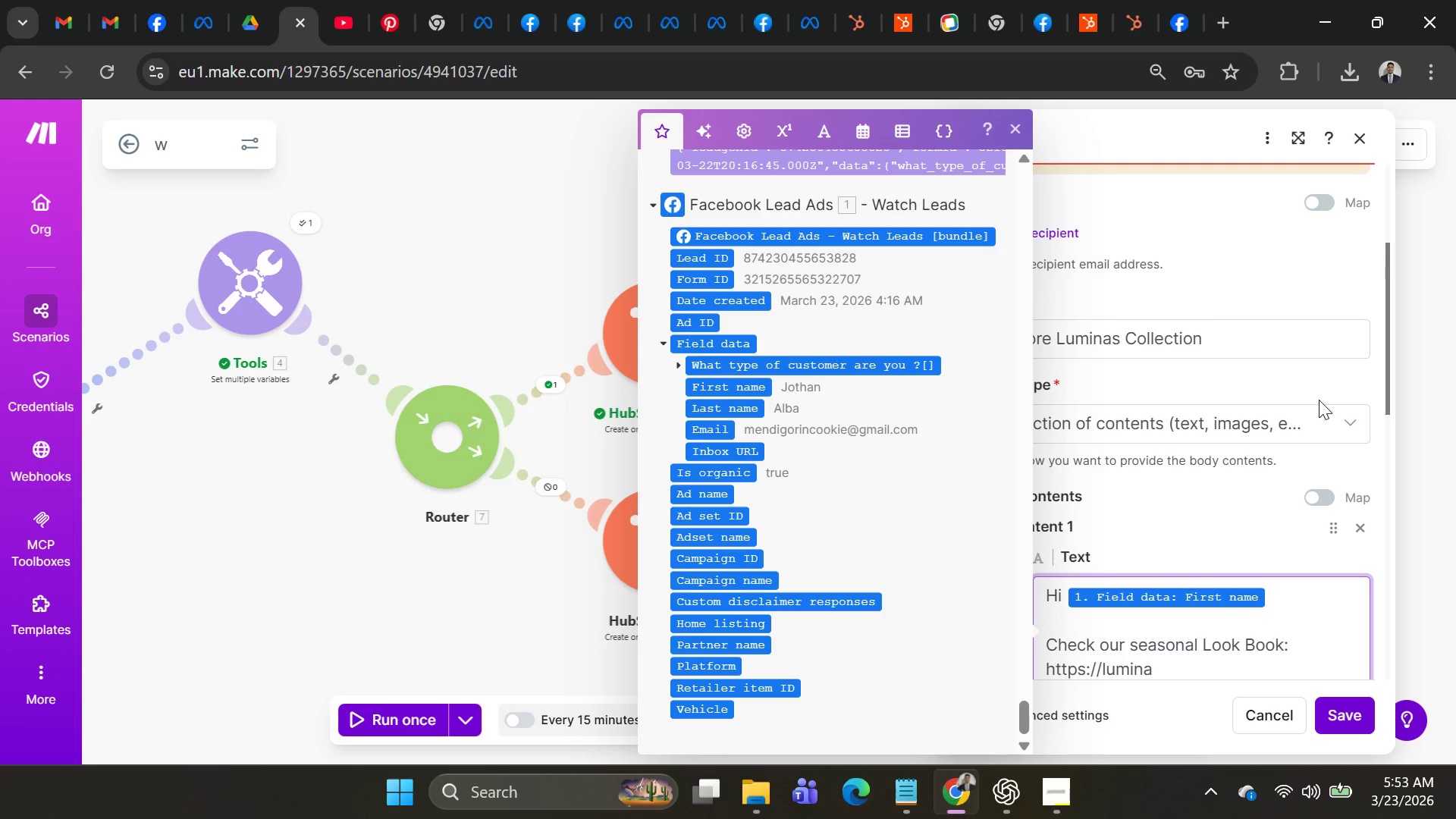 
wait(5.75)
 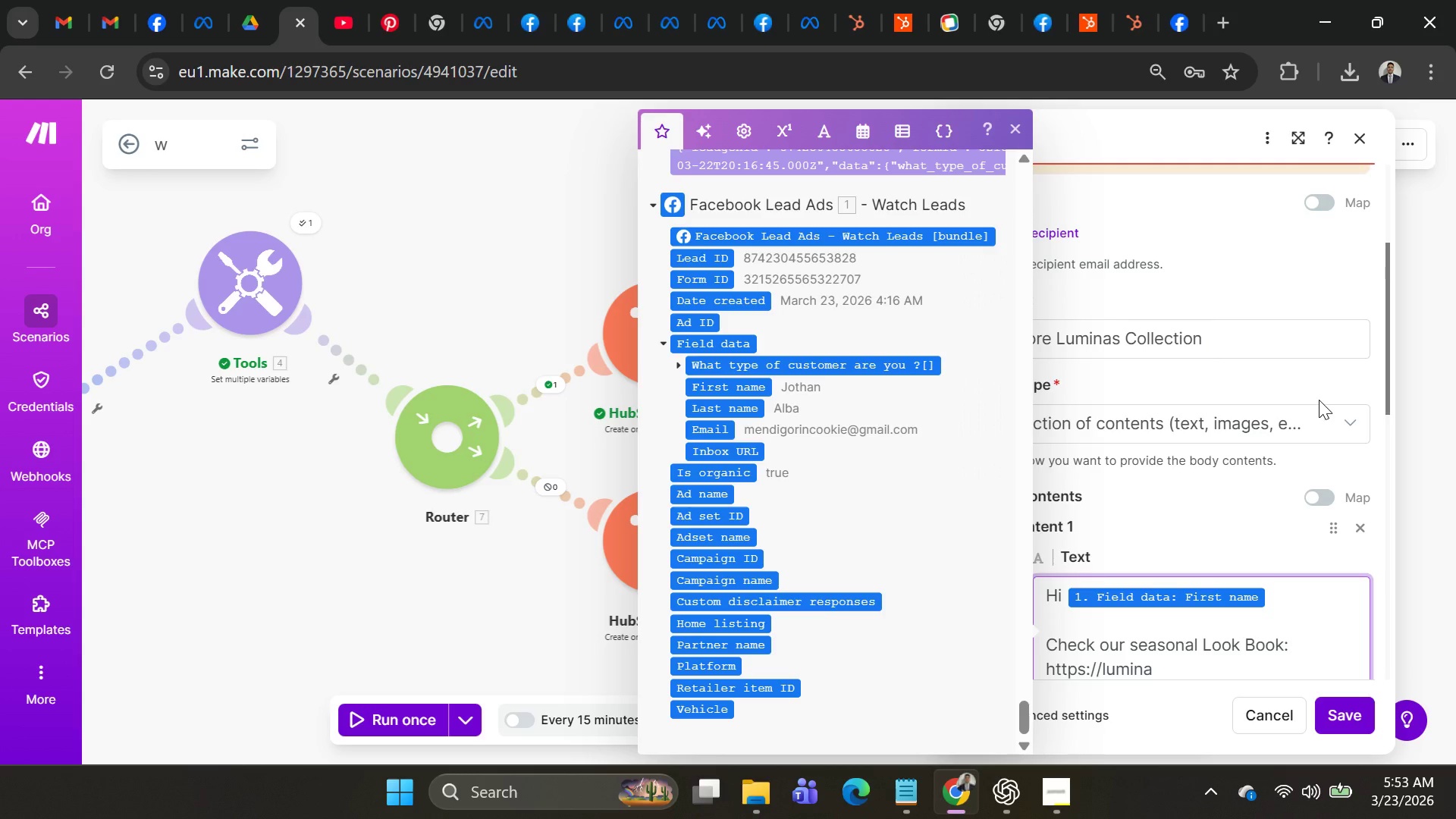 
type(Ear)
key(Backspace)
key(Backspace)
key(Backspace)
type(earthwords)
key(Backspace)
key(Backspace)
type(ks@)
key(Backspace)
type(.com)
key(Backspace)
type(m/ )
key(Backspace)
type(  )
key(Backspace)
key(Backspace)
type(lookbook)
 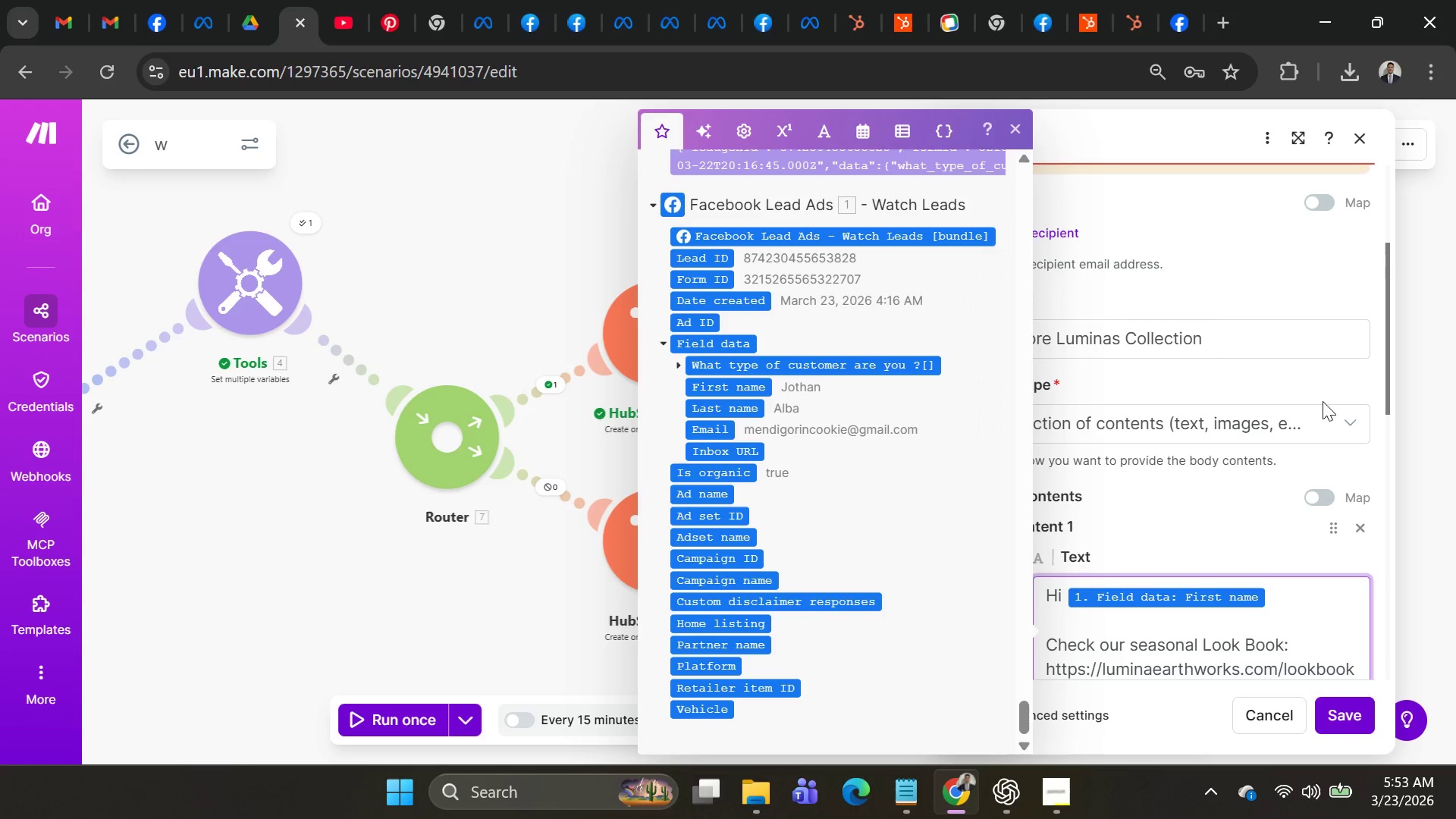 
key(Shift+Enter)
 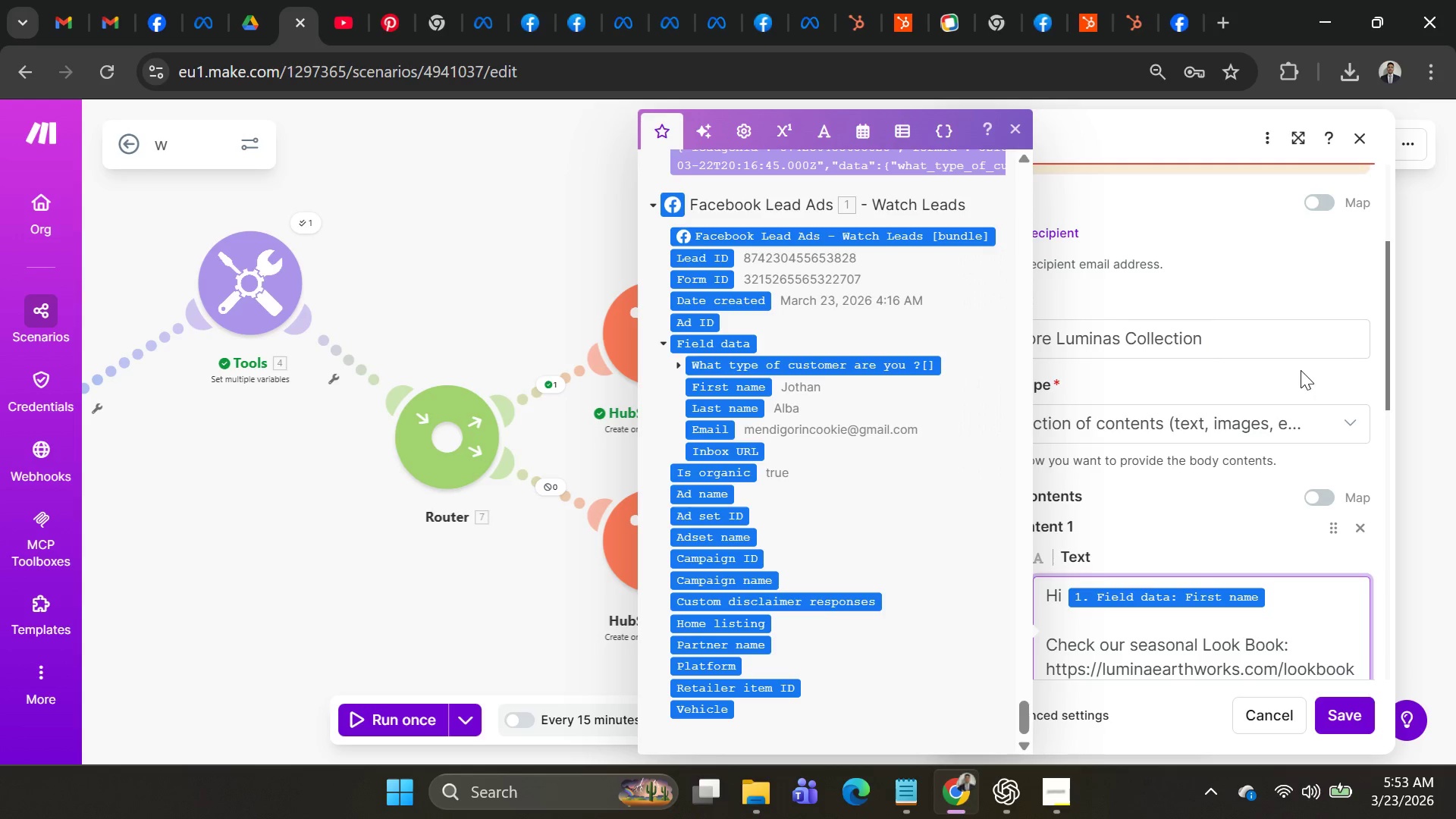 
key(Shift+Enter)
 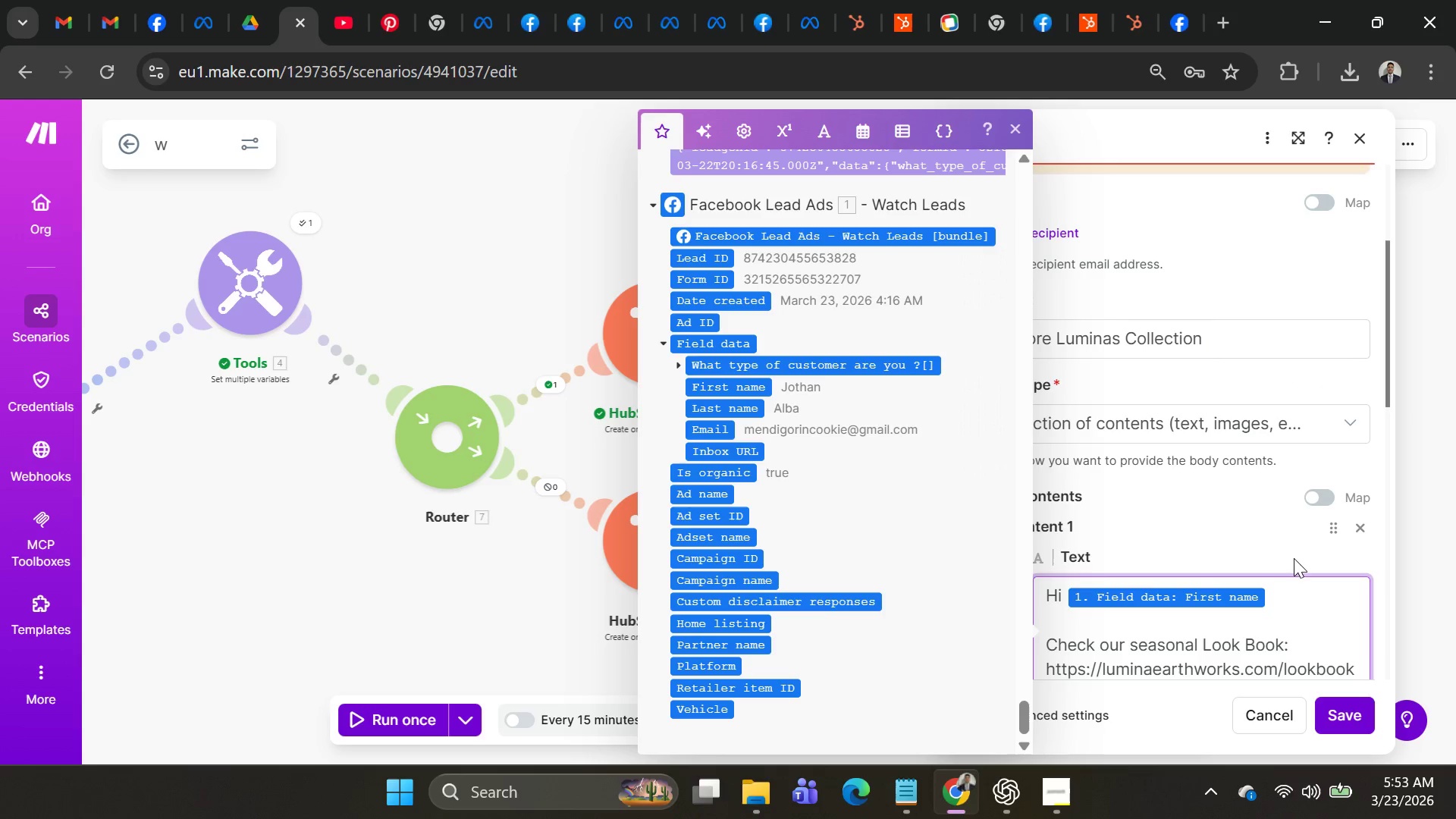 
scroll: coordinate [1286, 648], scroll_direction: down, amount: 4.0
 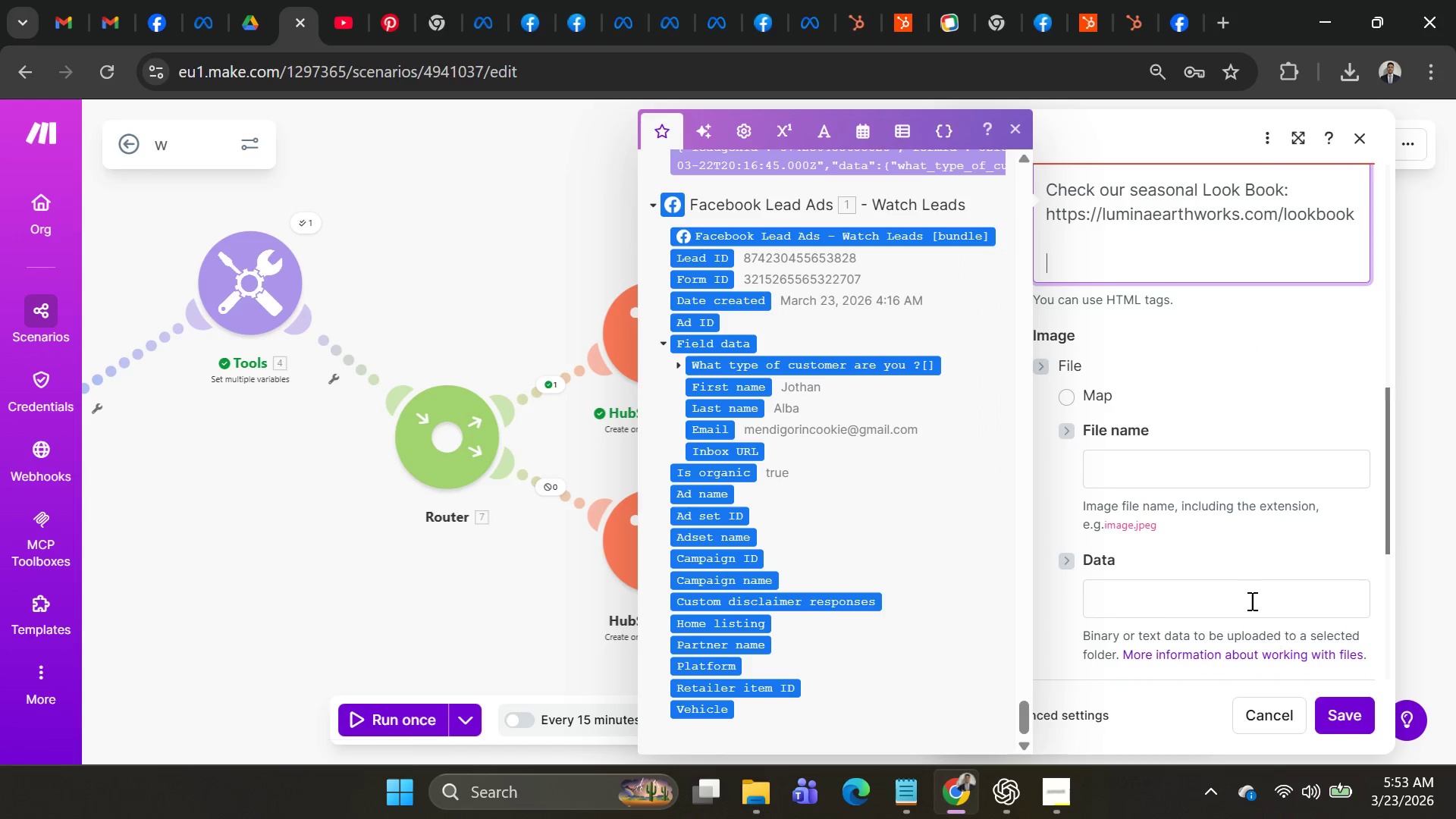 
scroll: coordinate [1245, 597], scroll_direction: up, amount: 1.0
 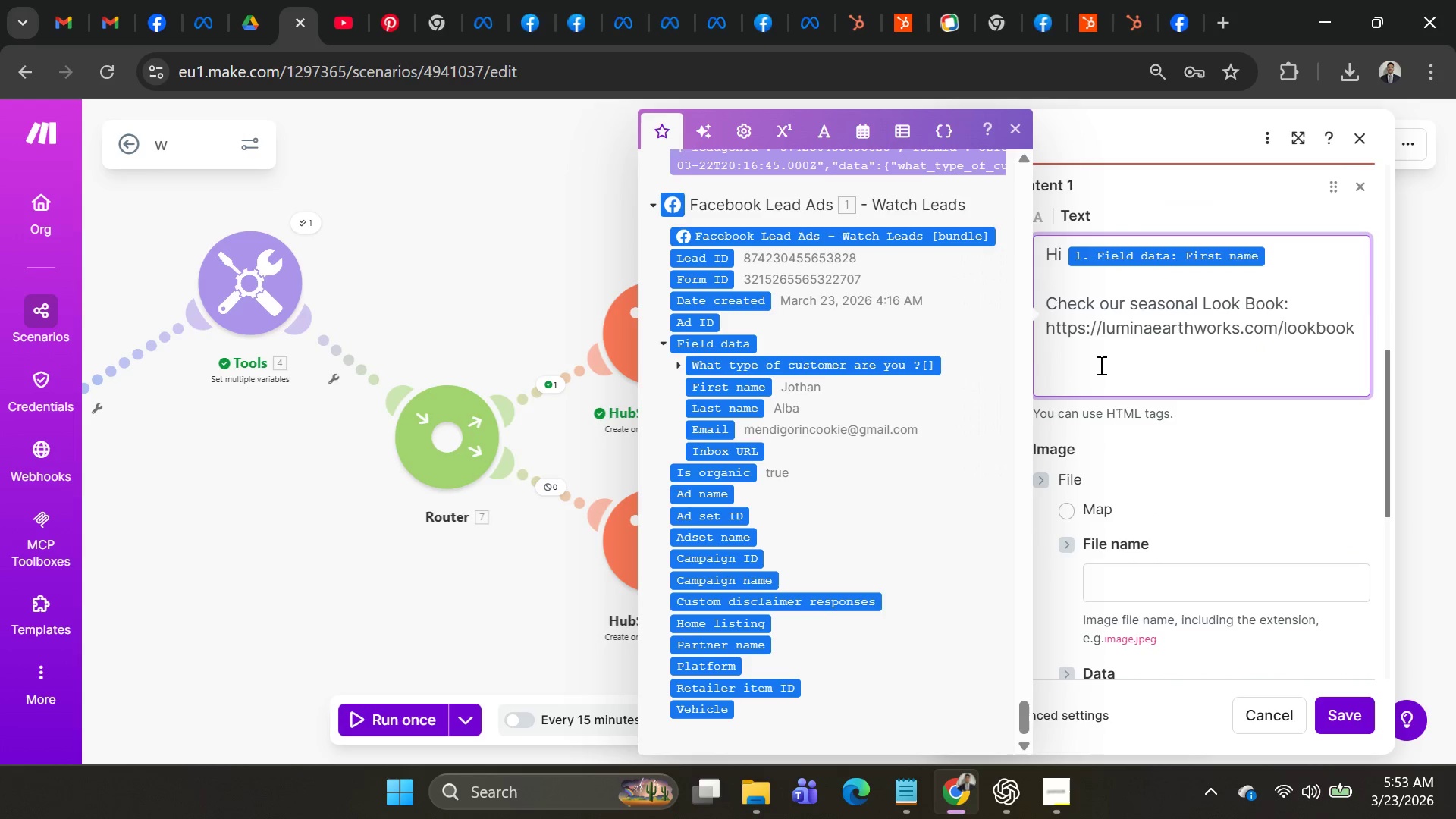 
key(Backspace)
 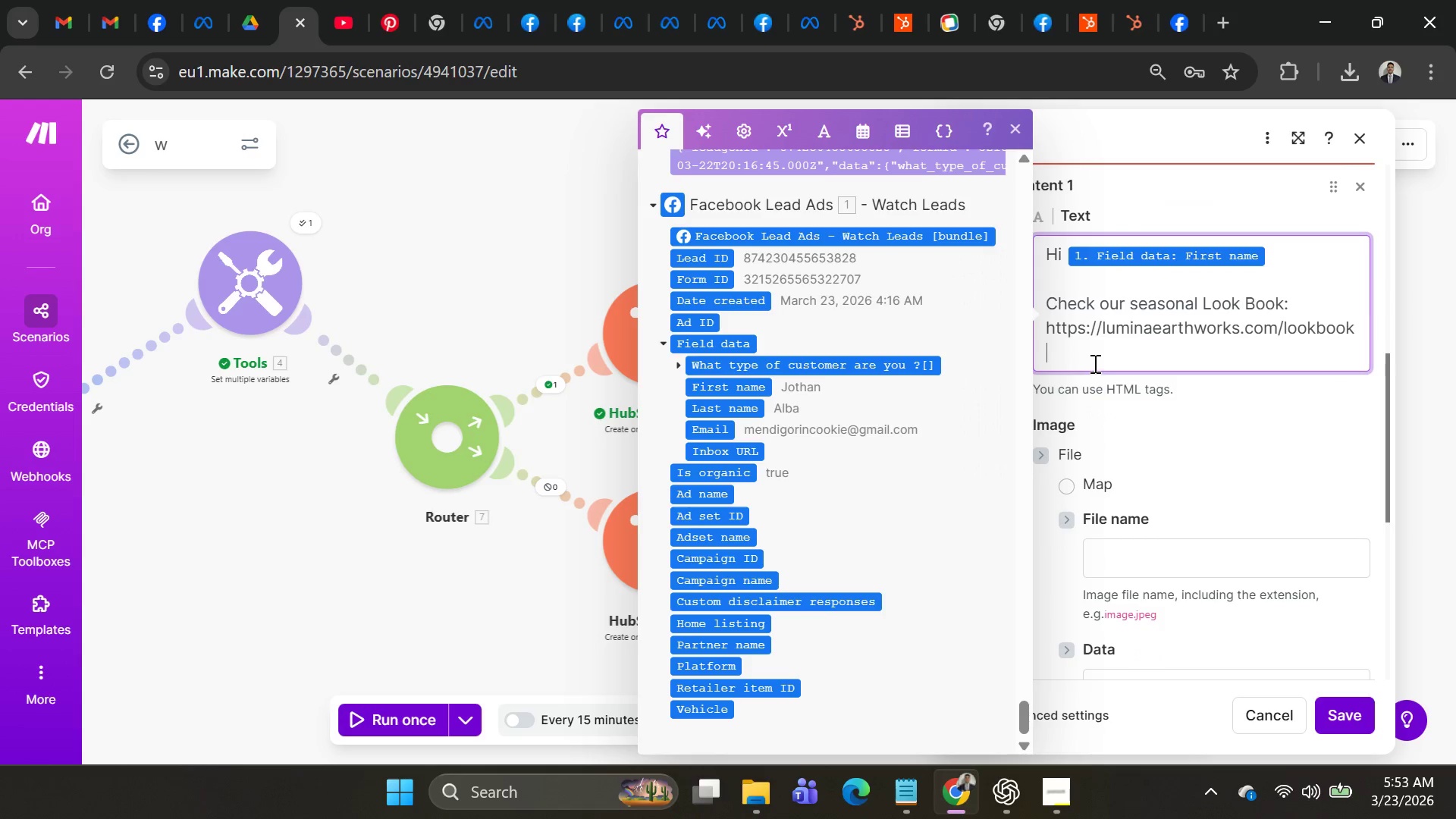 
key(Enter)
 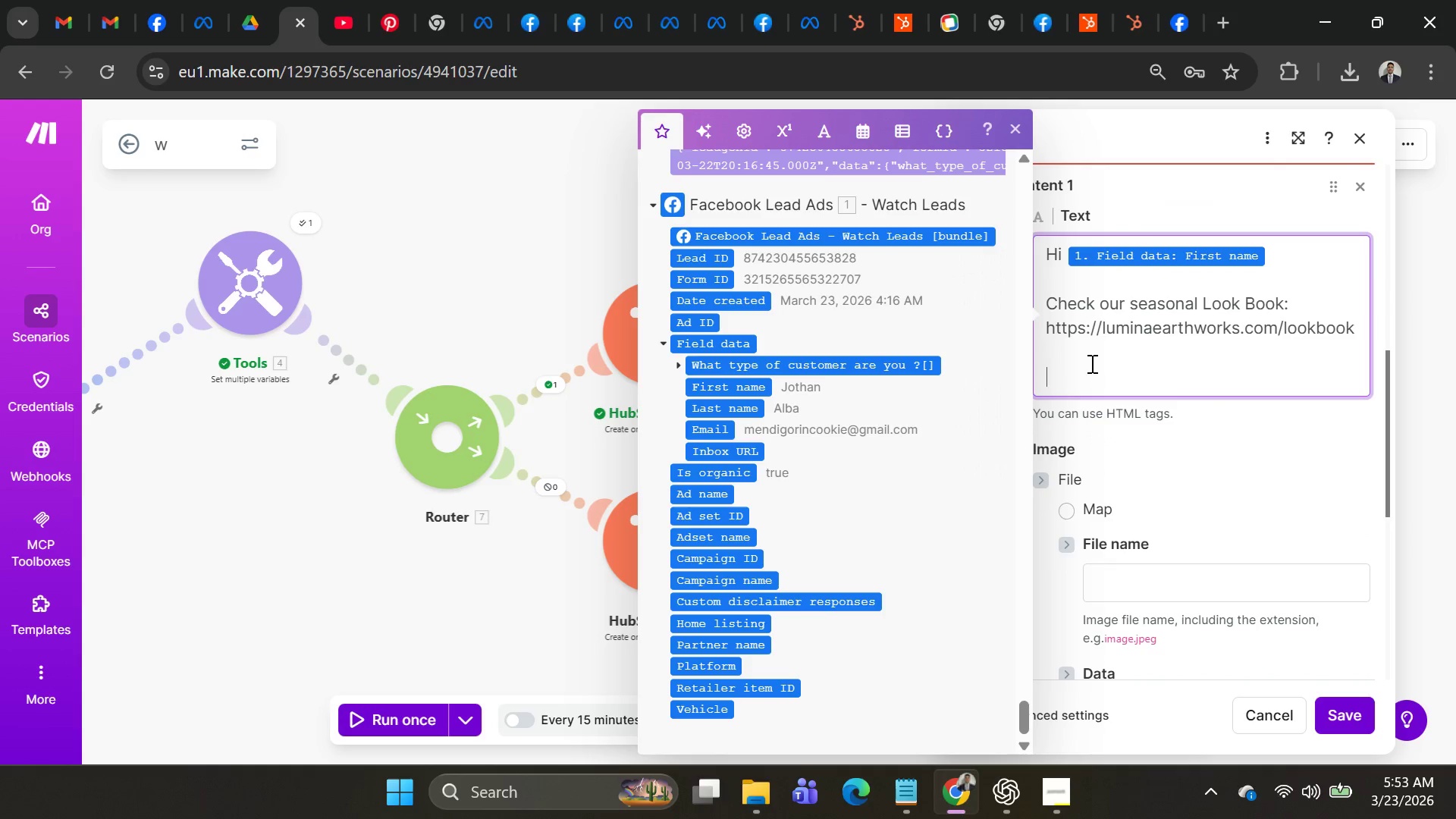 
type(-Lim)
key(Backspace)
key(Backspace)
type(um=)
key(Backspace)
type(inas)
 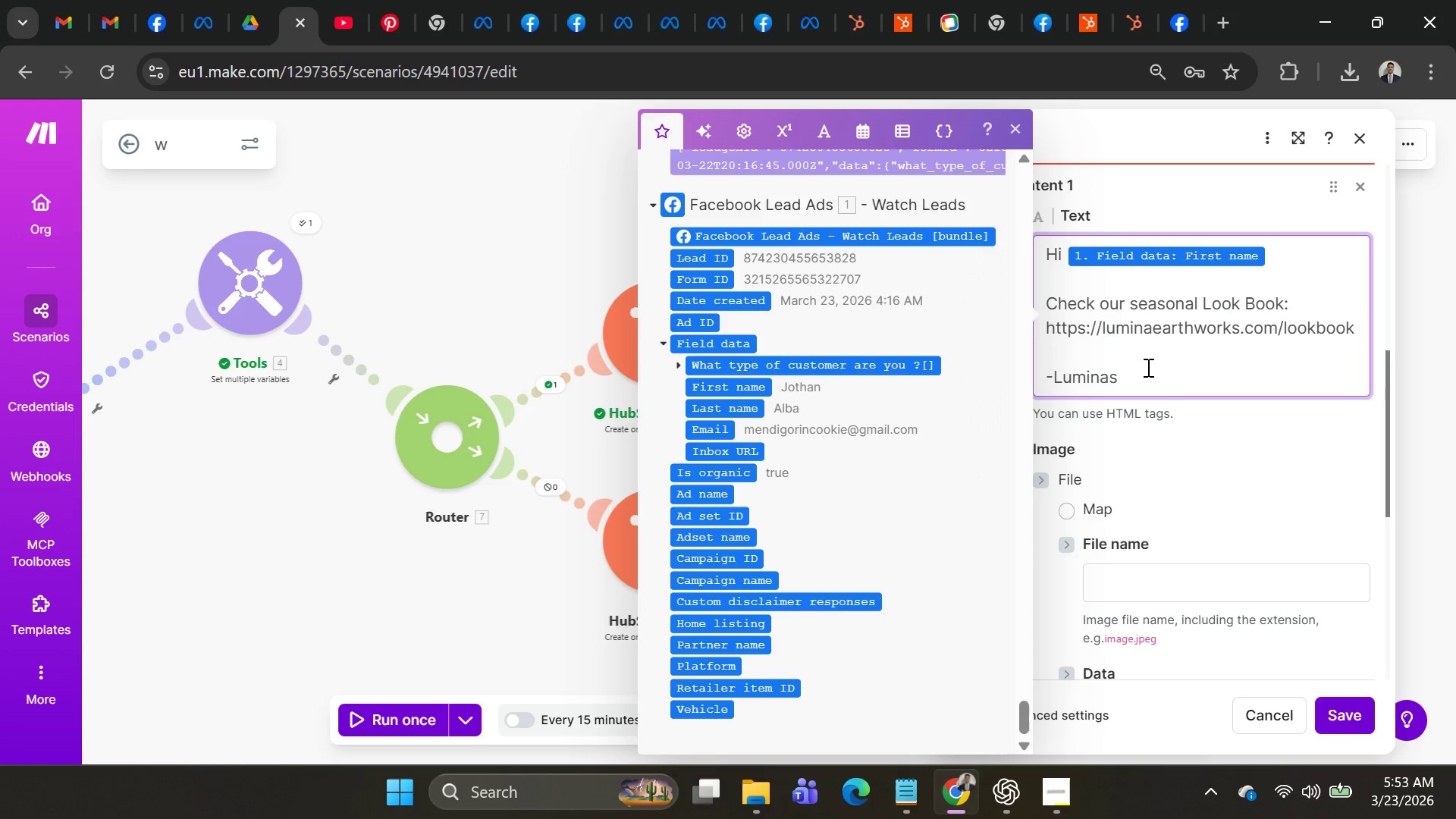 
key(Backspace)
 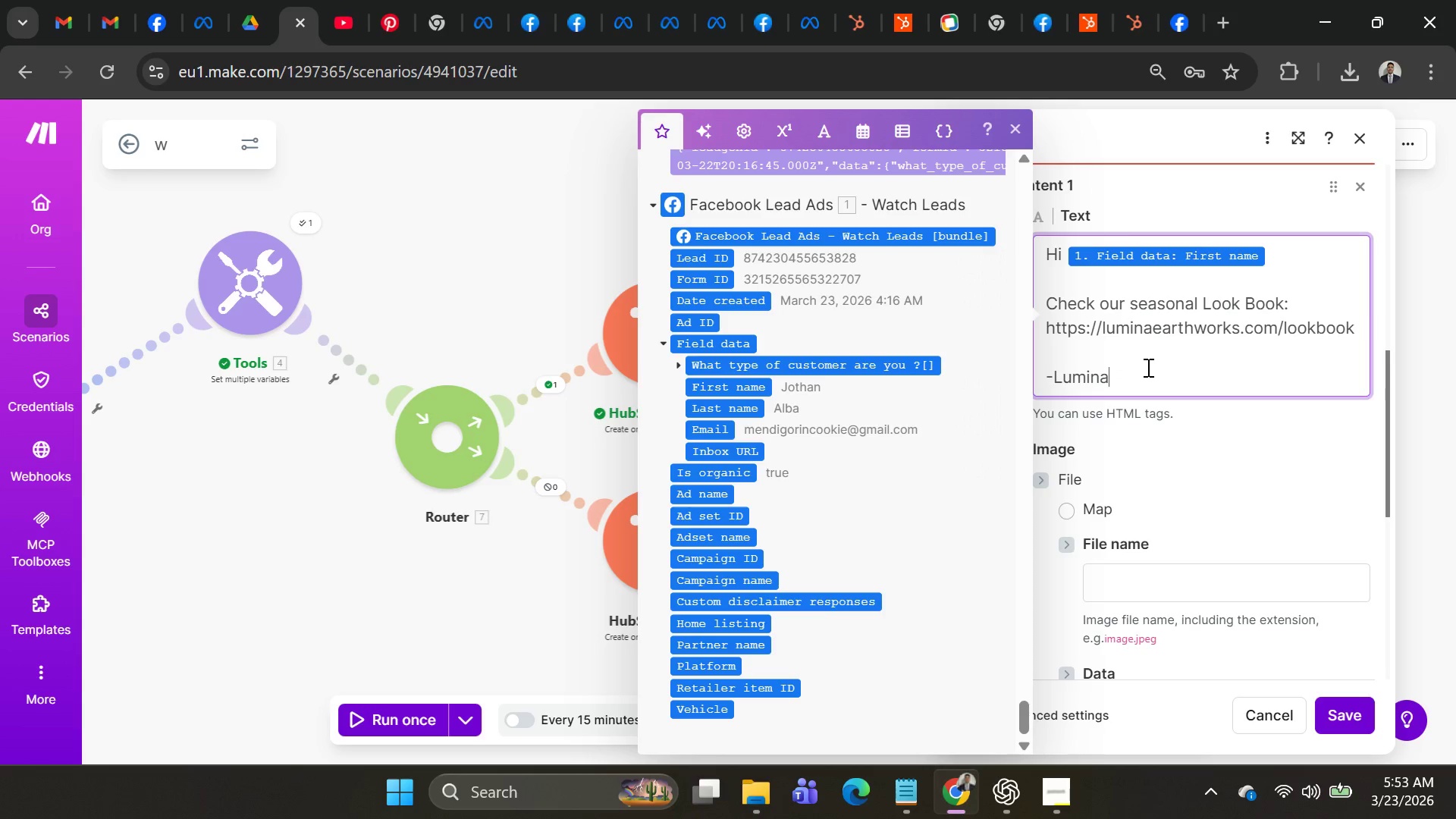 
key(Space)
 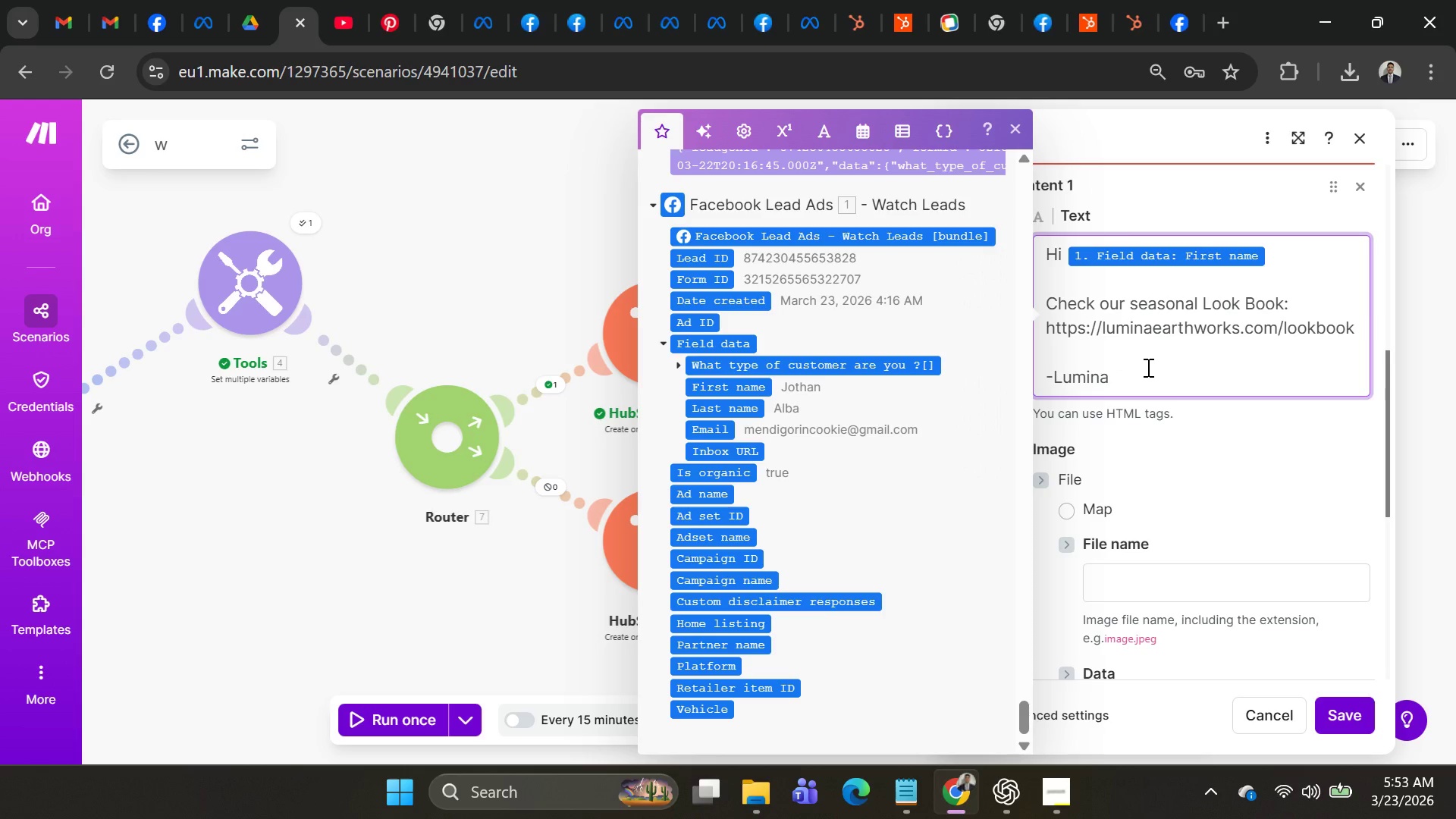 
hold_key(key=ShiftLeft, duration=0.41)
 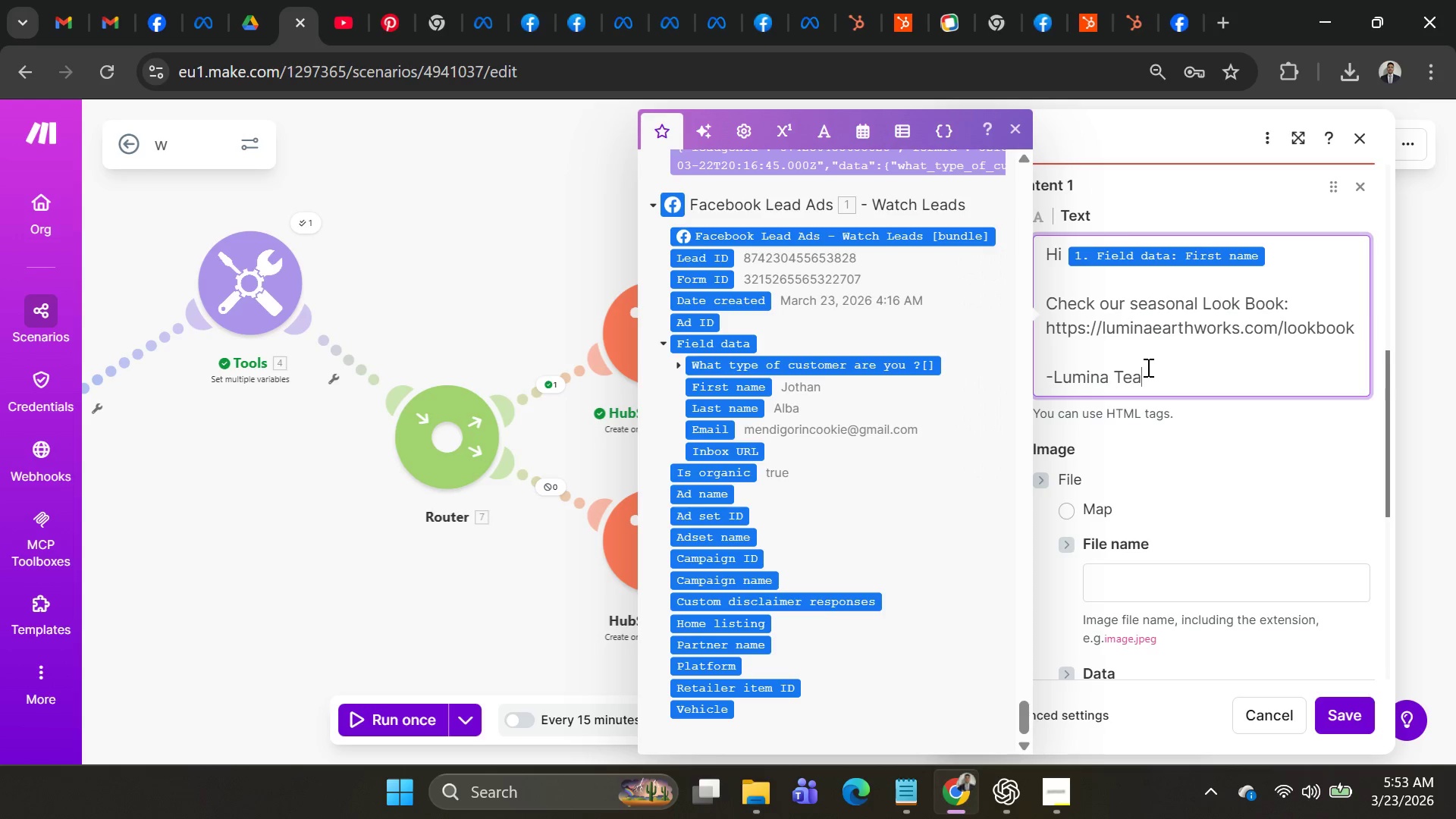 
hold_key(key=T, duration=0.31)
 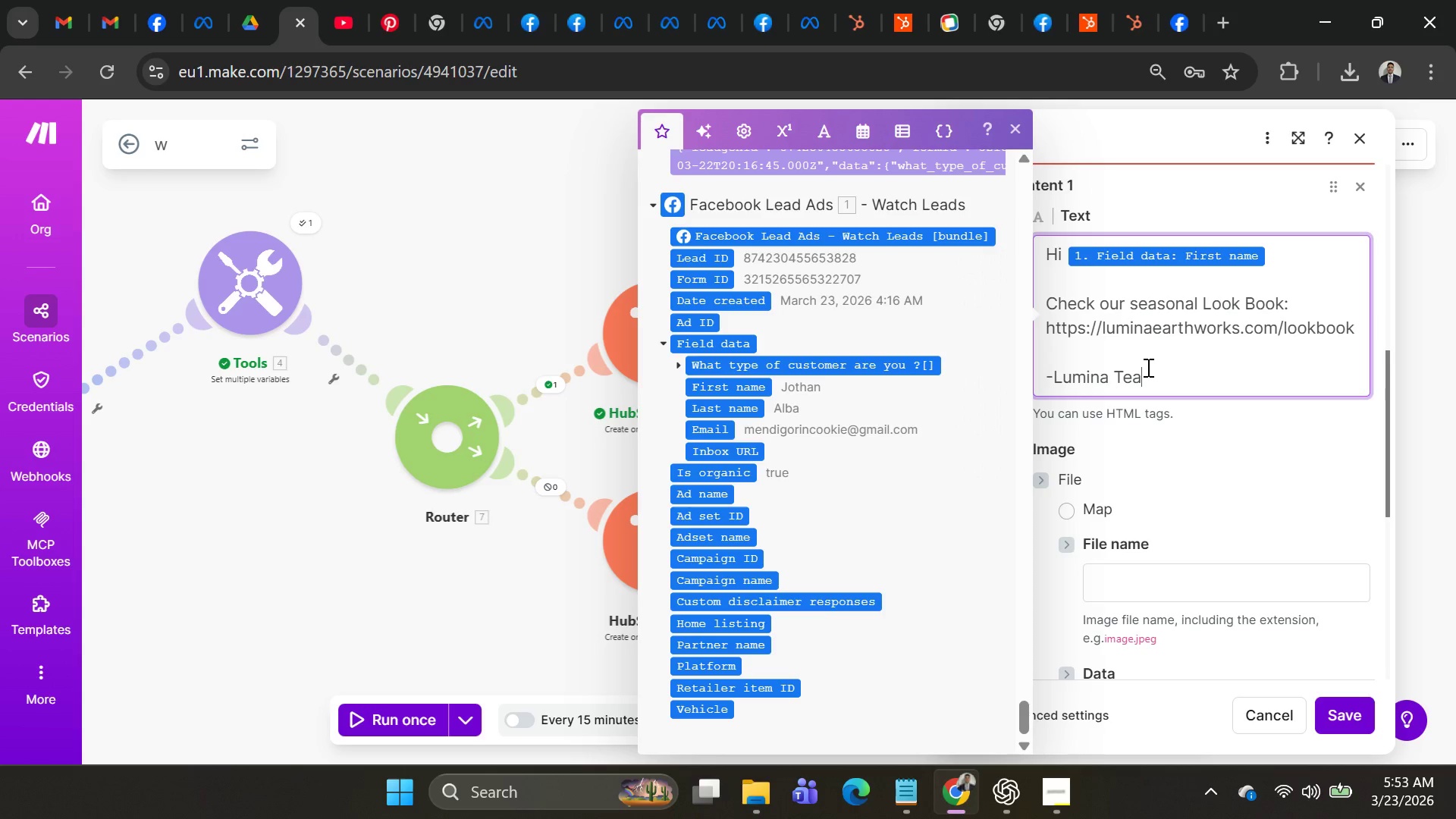 
type(eam)
 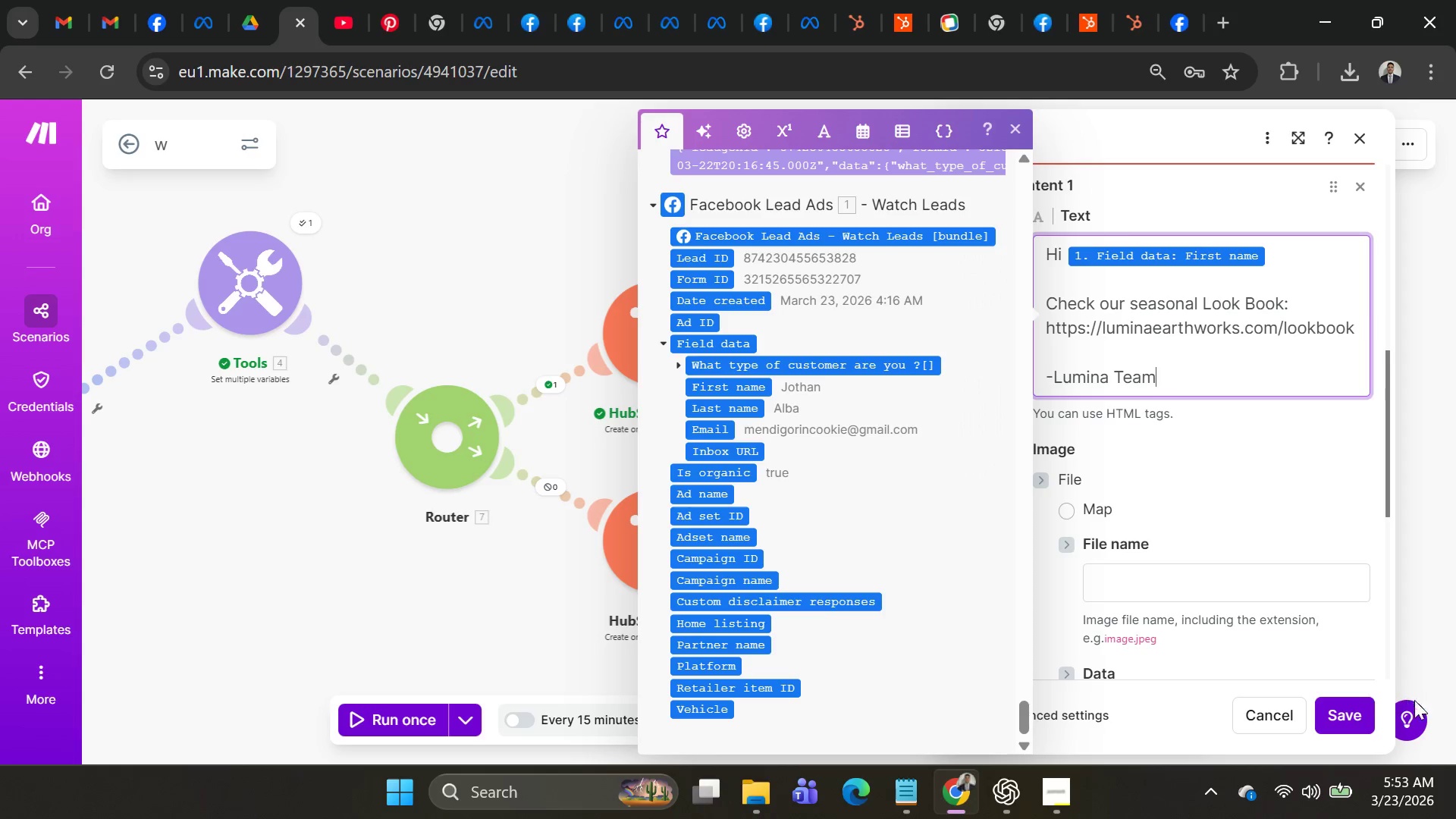 
left_click([1372, 717])
 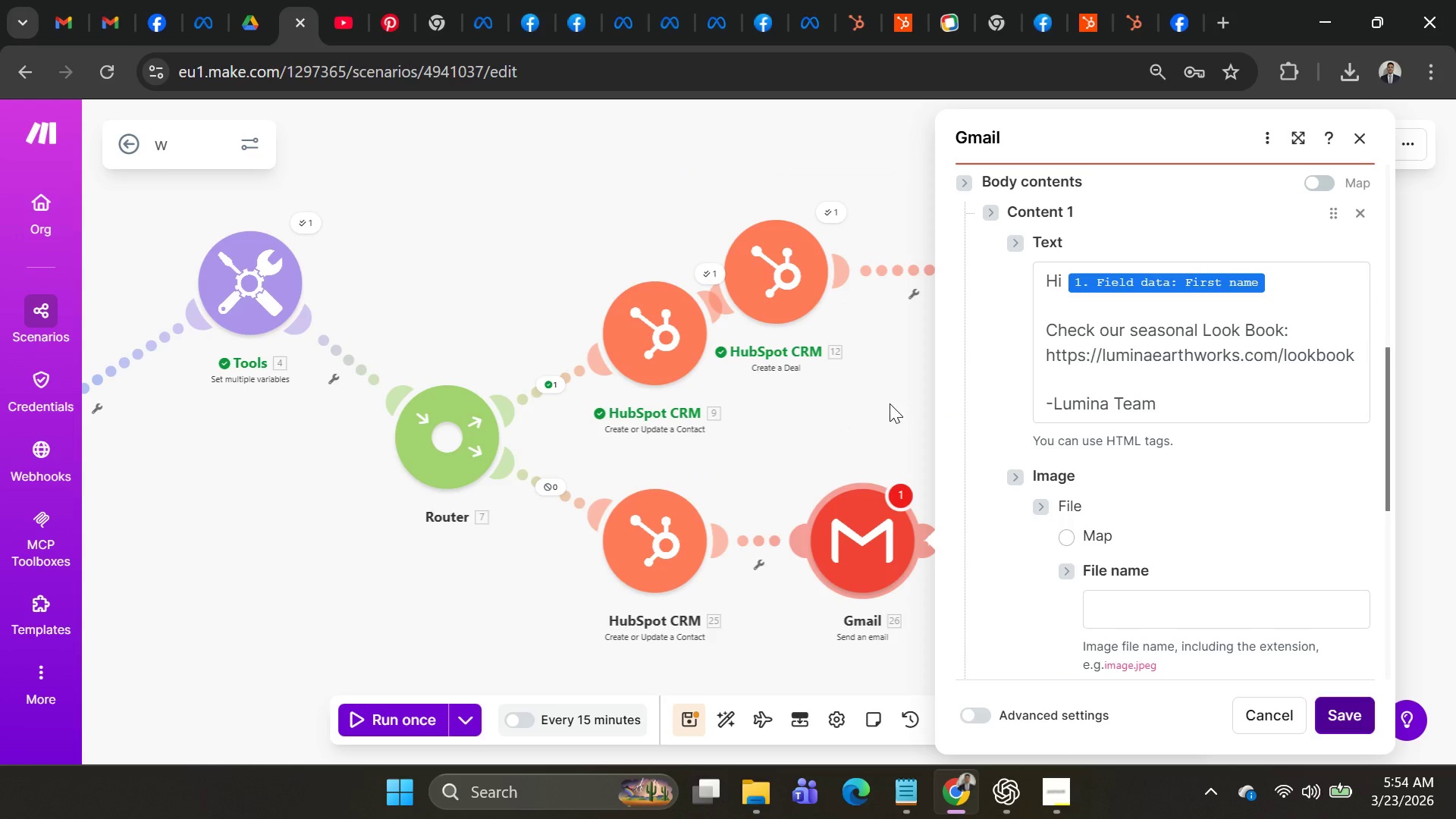 
left_click([874, 393])
 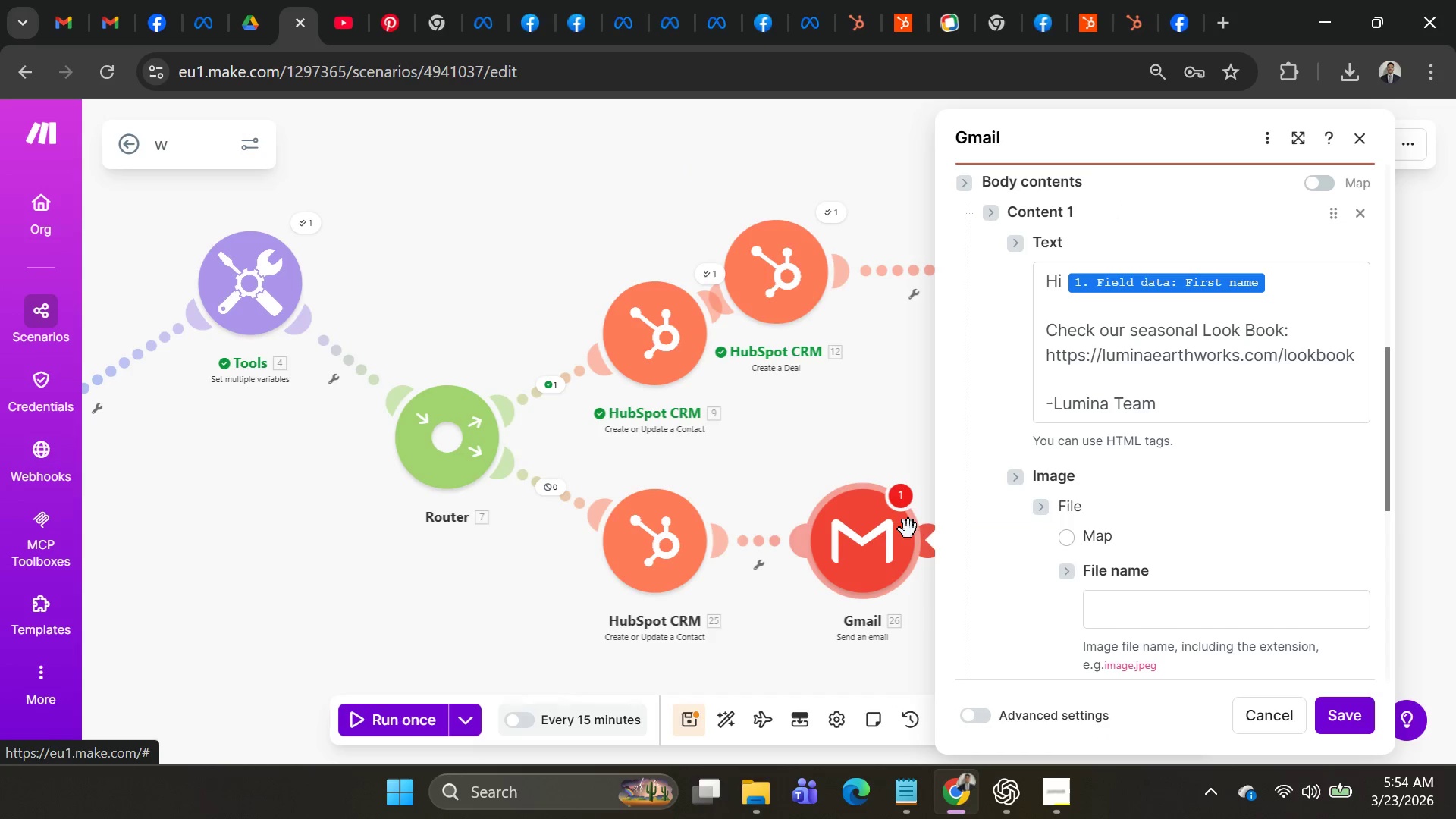 
right_click([888, 522])
 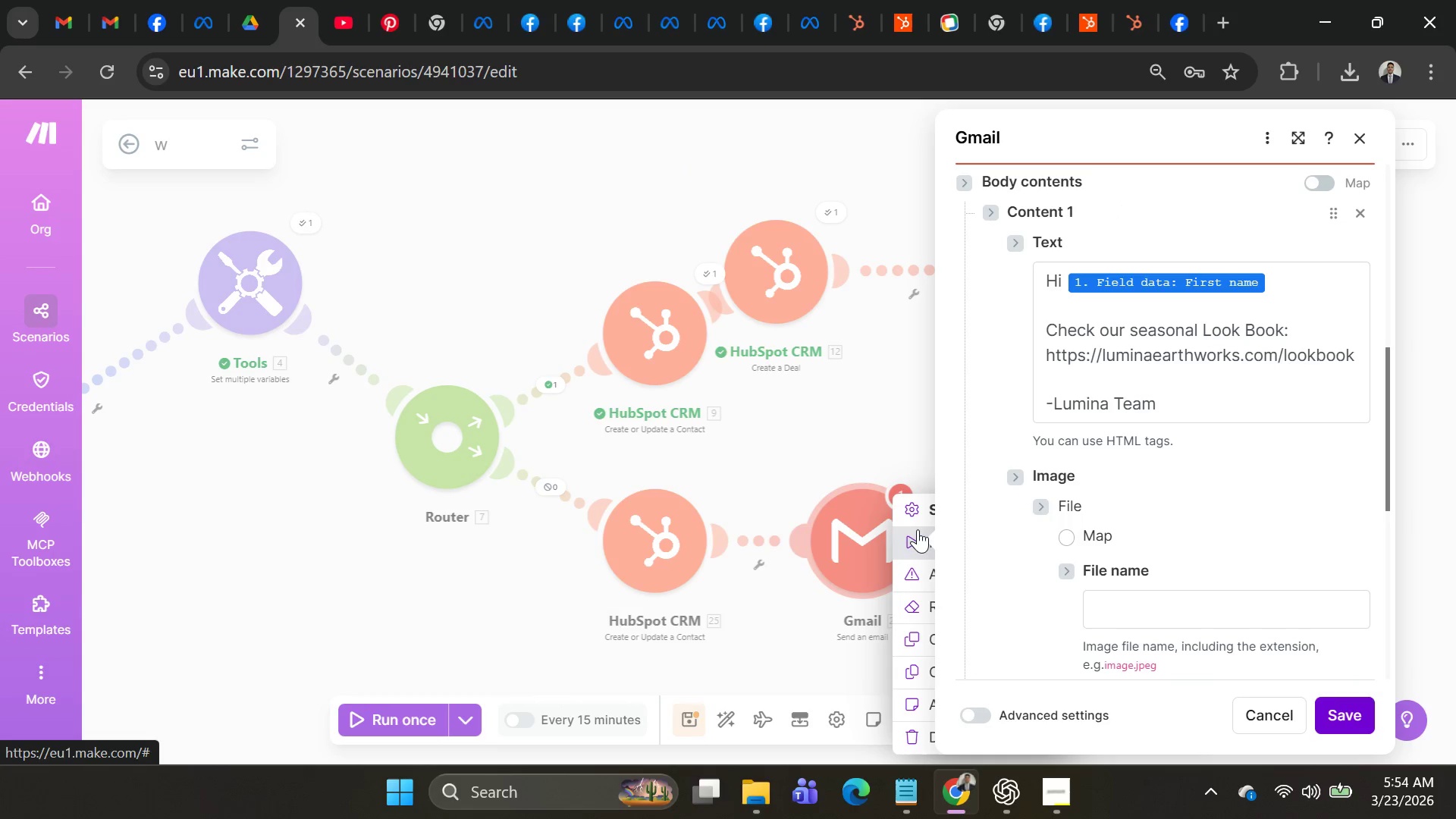 
left_click([918, 529])
 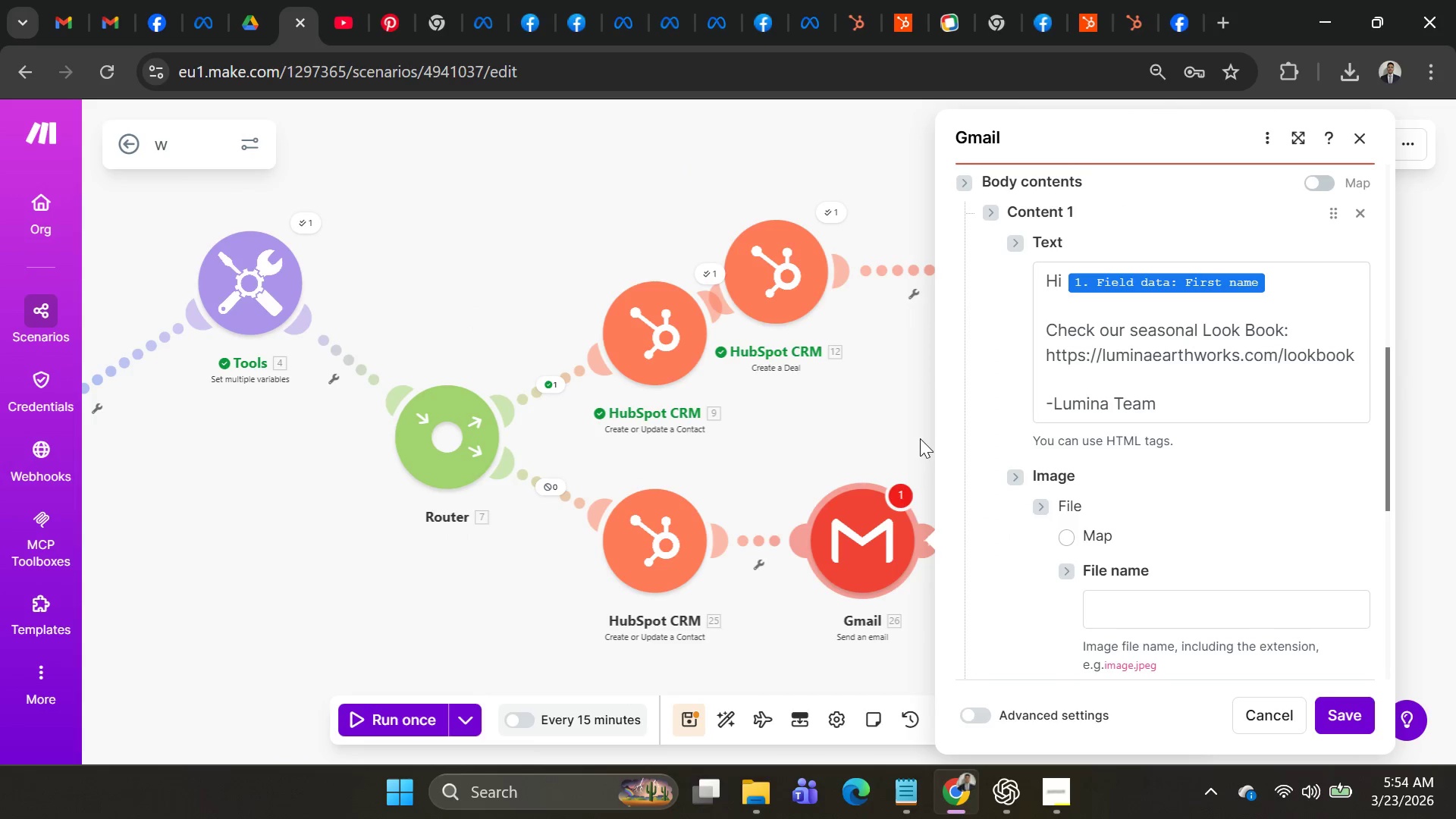 
right_click([878, 500])
 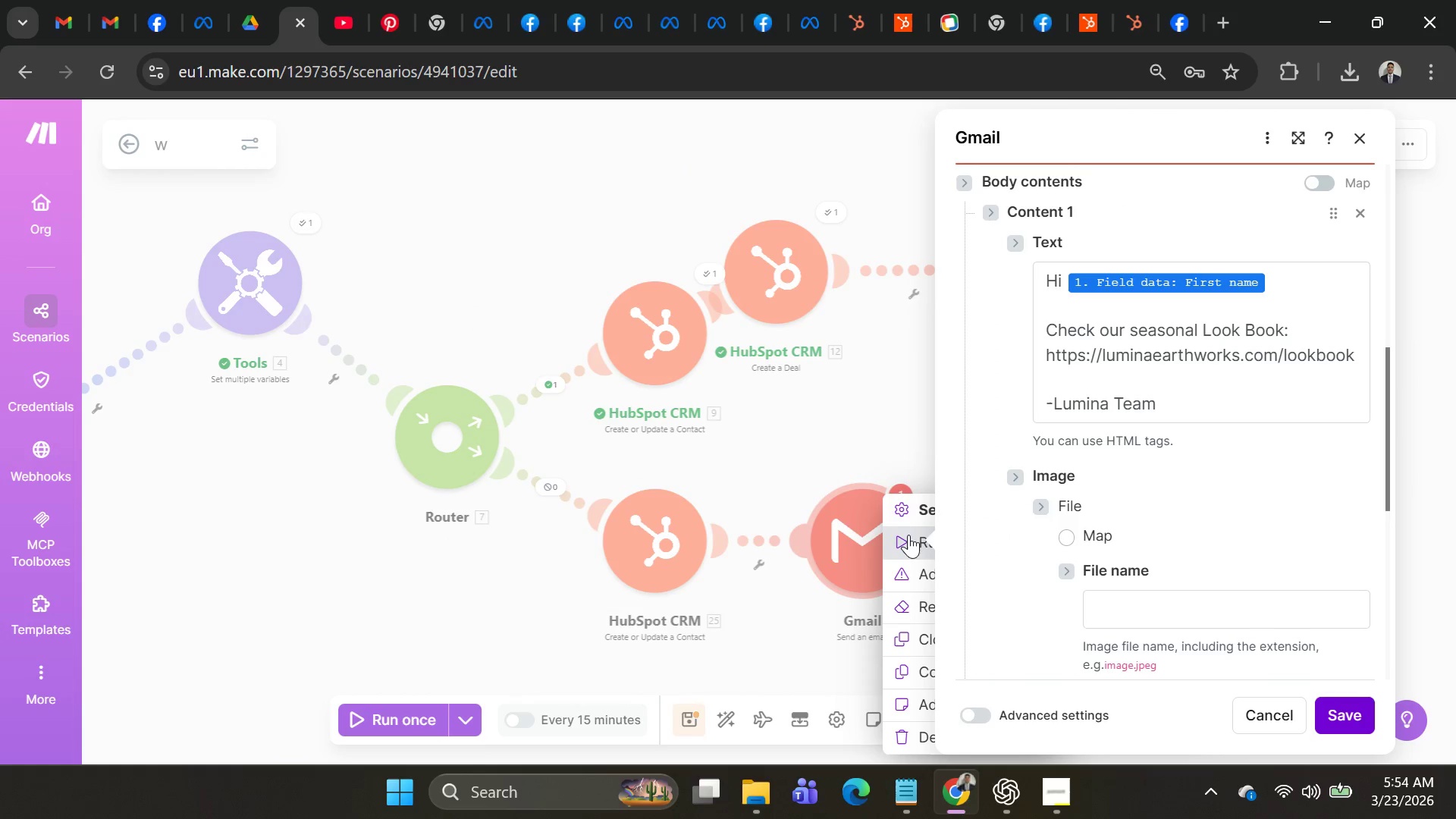 
left_click([911, 535])
 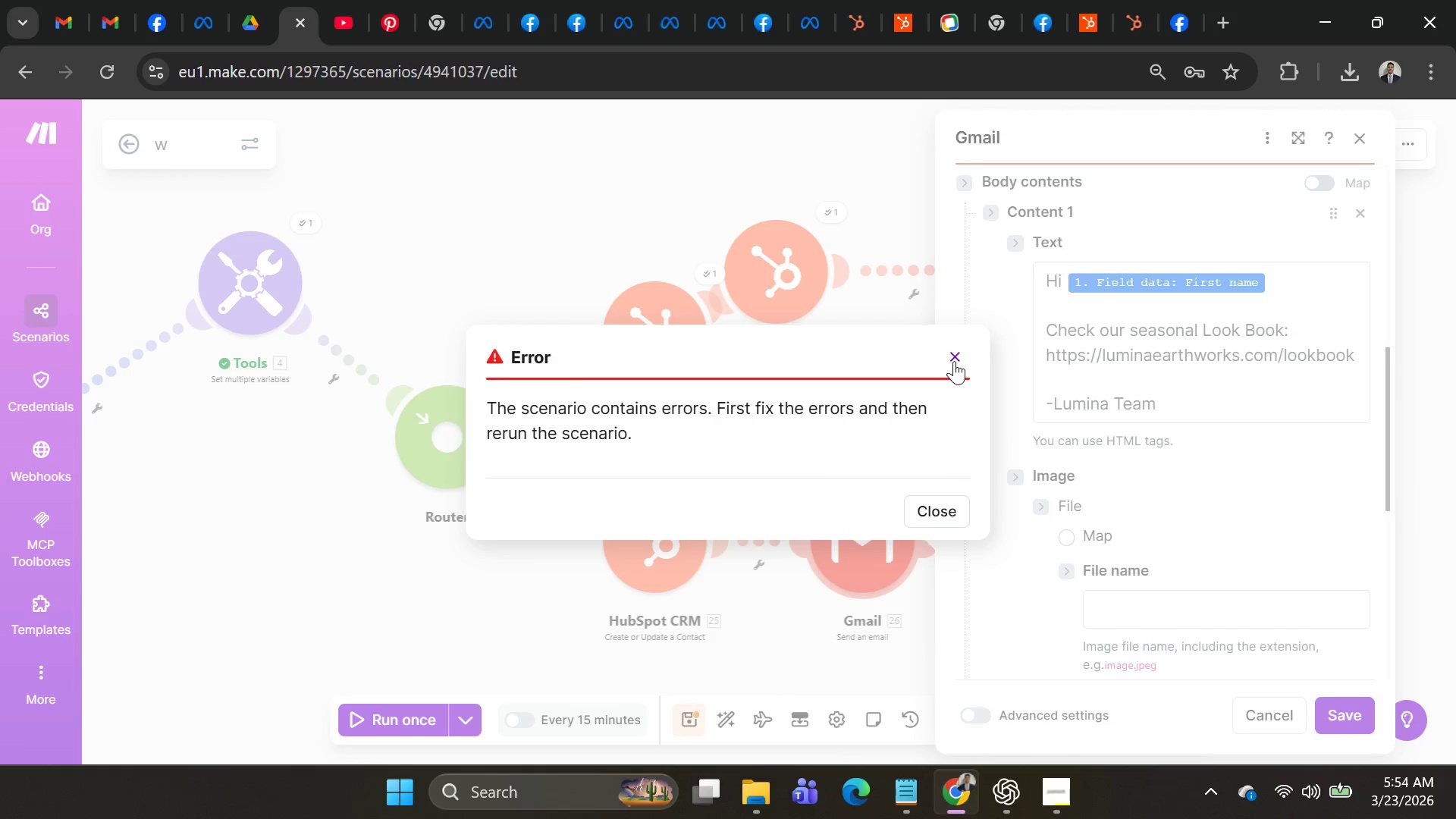 
double_click([893, 375])
 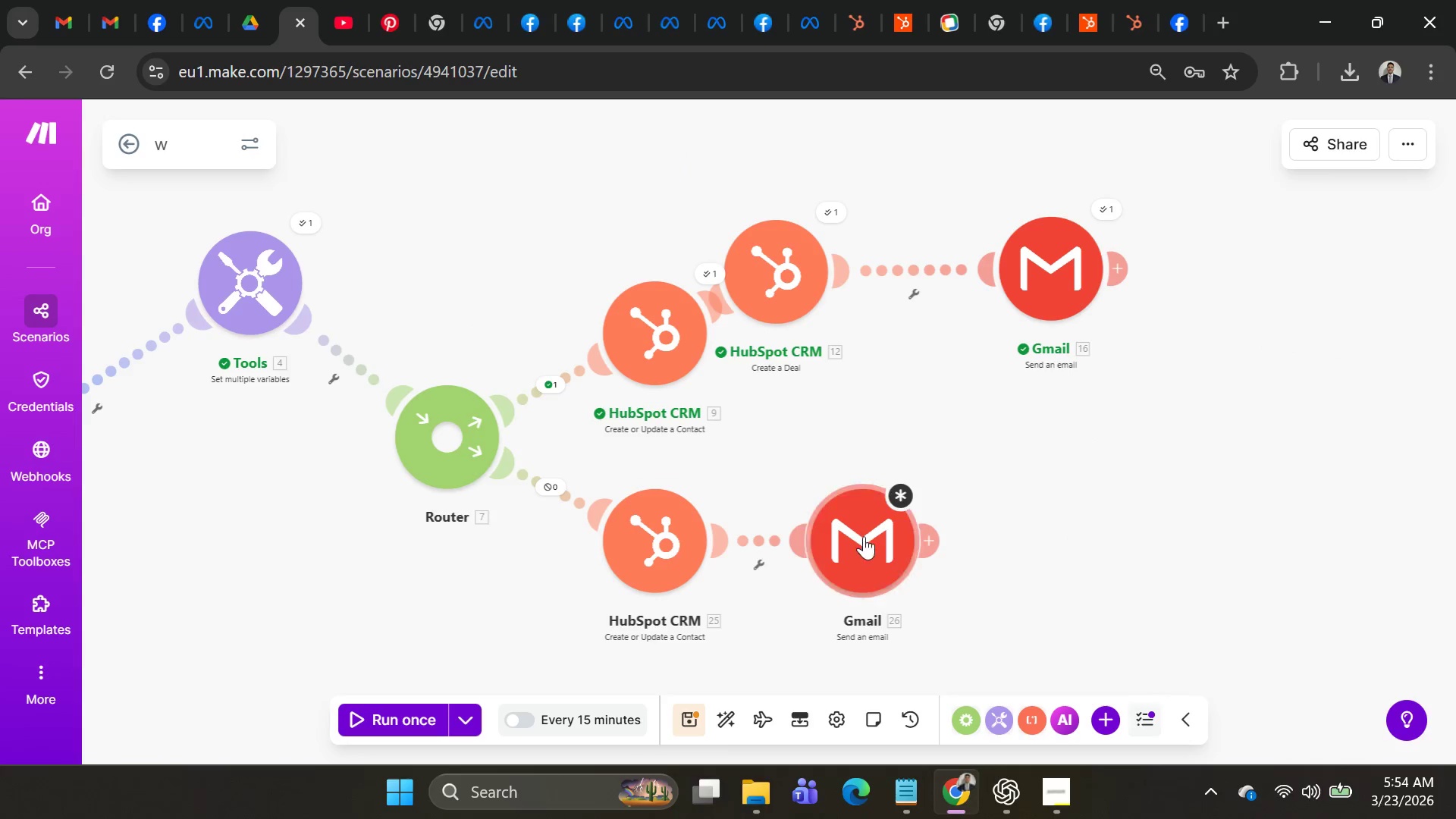 
left_click_drag(start_coordinate=[857, 557], to_coordinate=[1047, 548])
 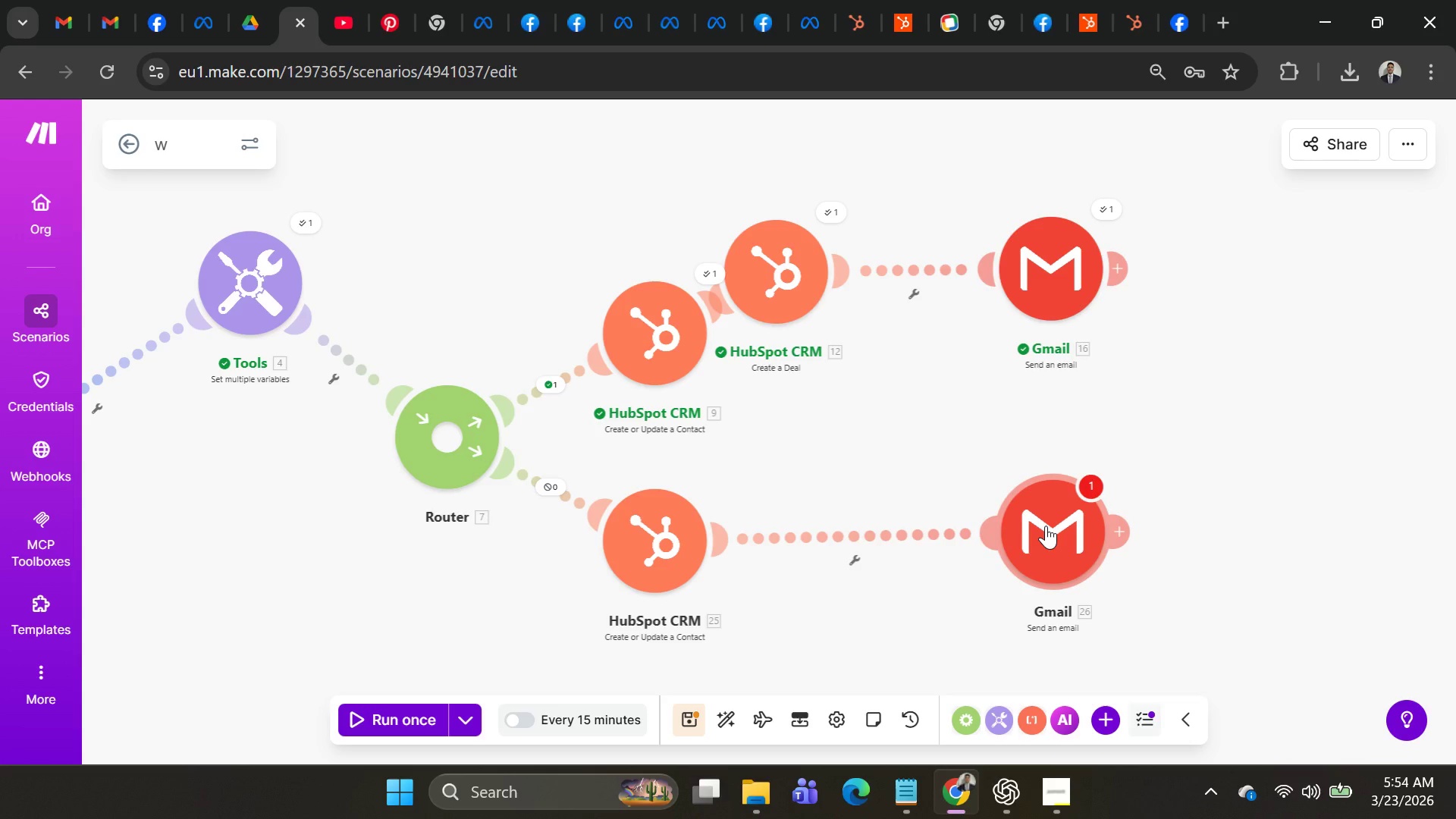 
right_click([1046, 526])
 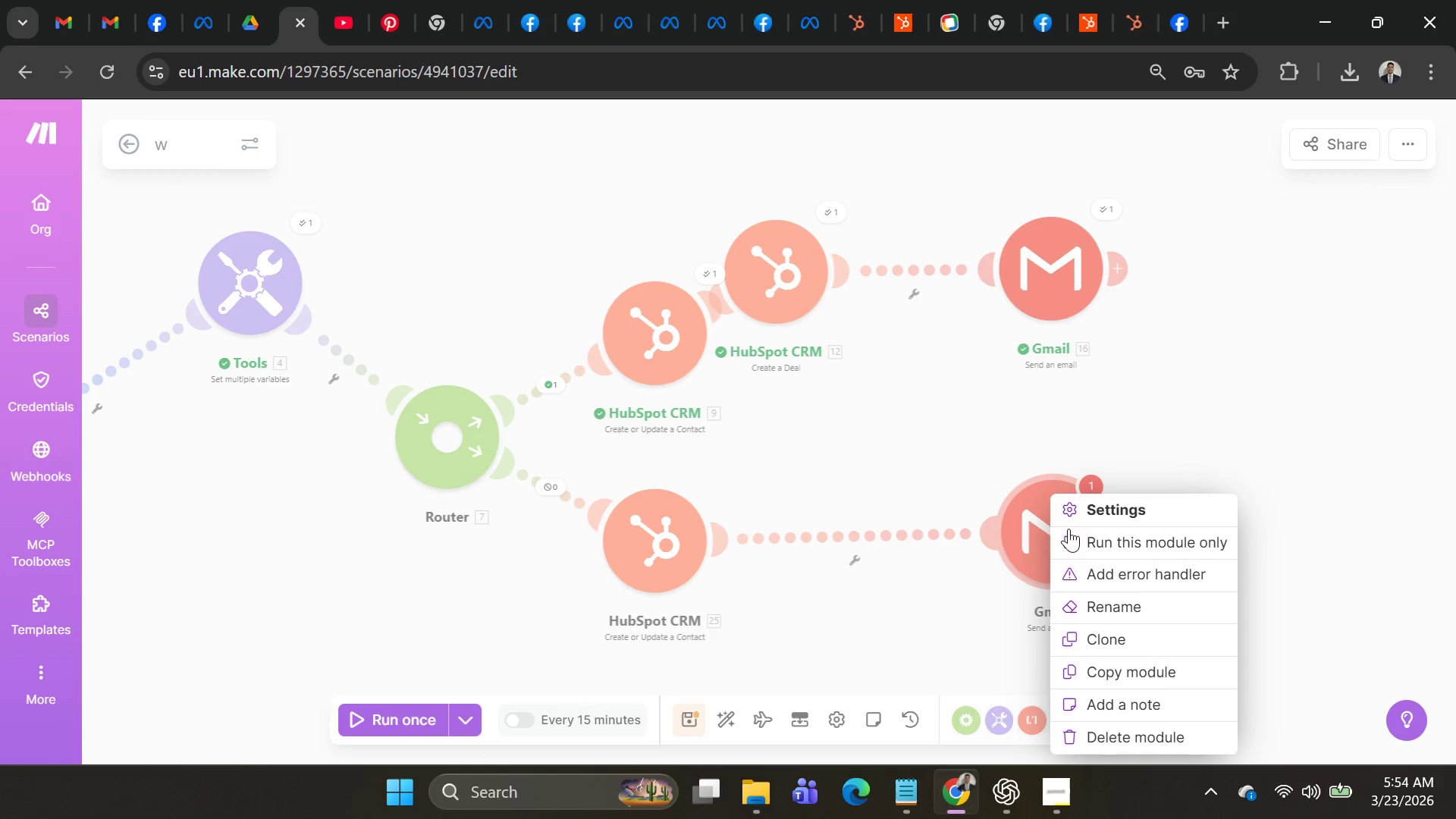 
left_click([1093, 542])
 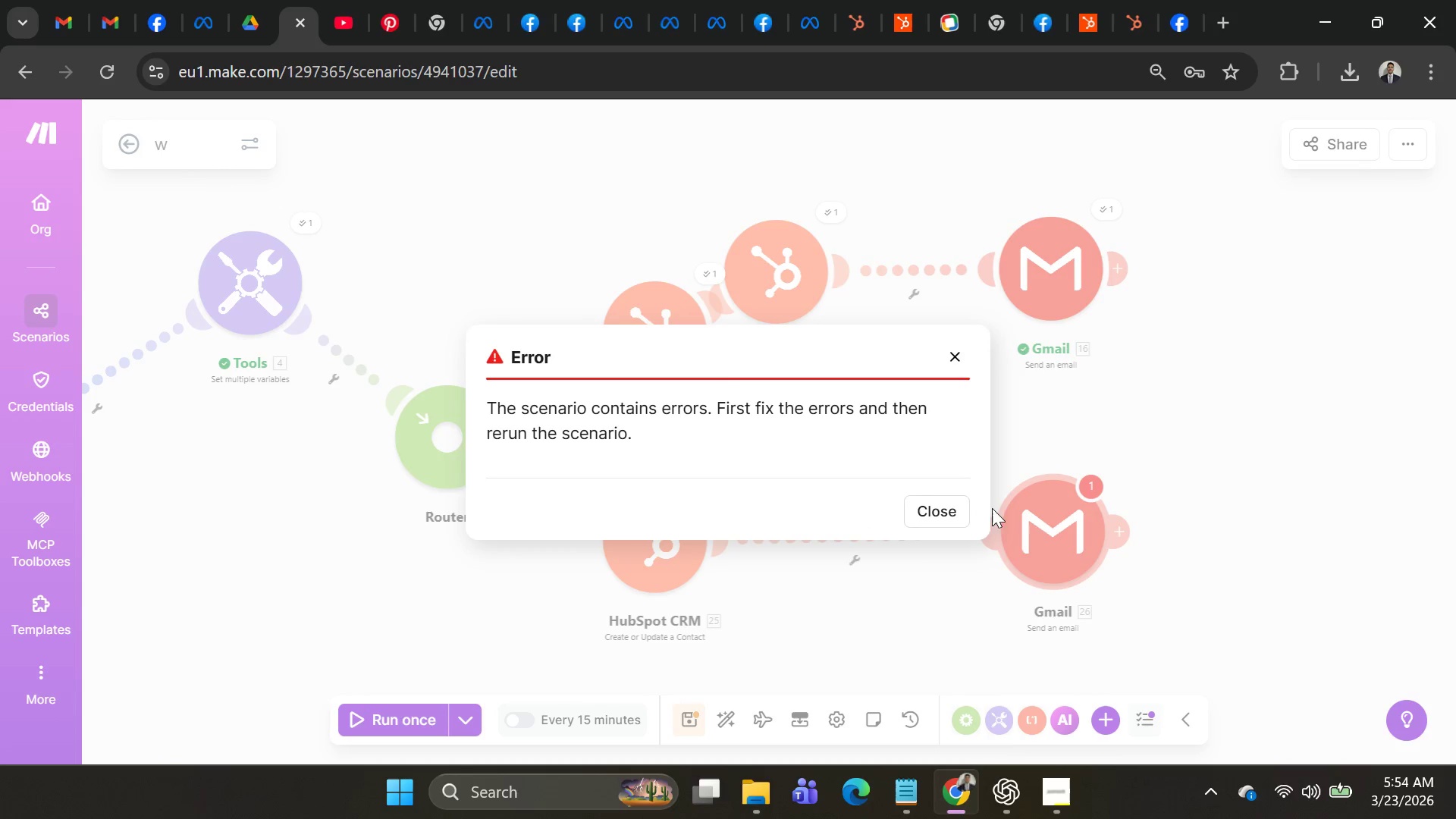 
left_click([983, 511])
 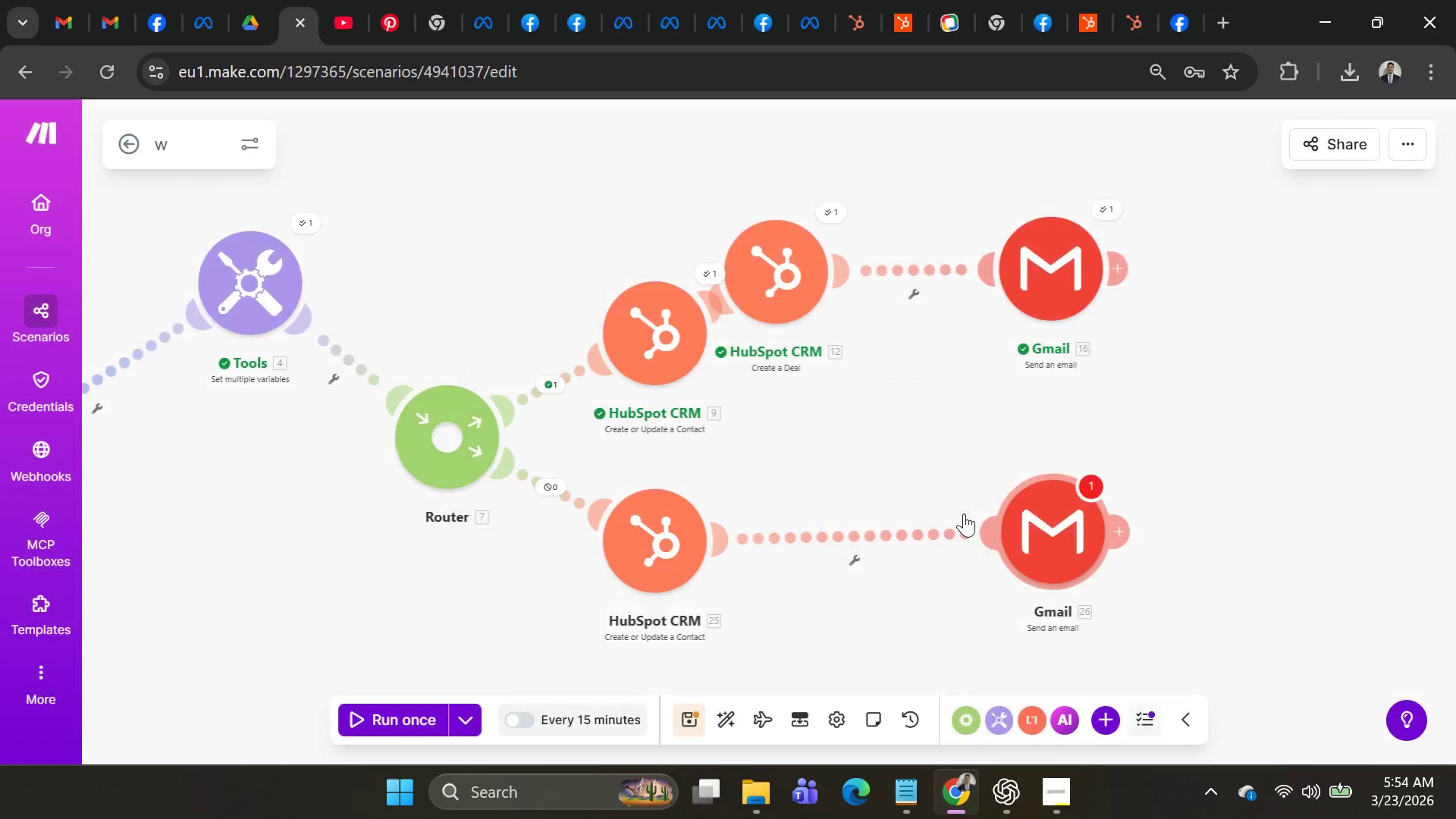 
right_click([1050, 526])
 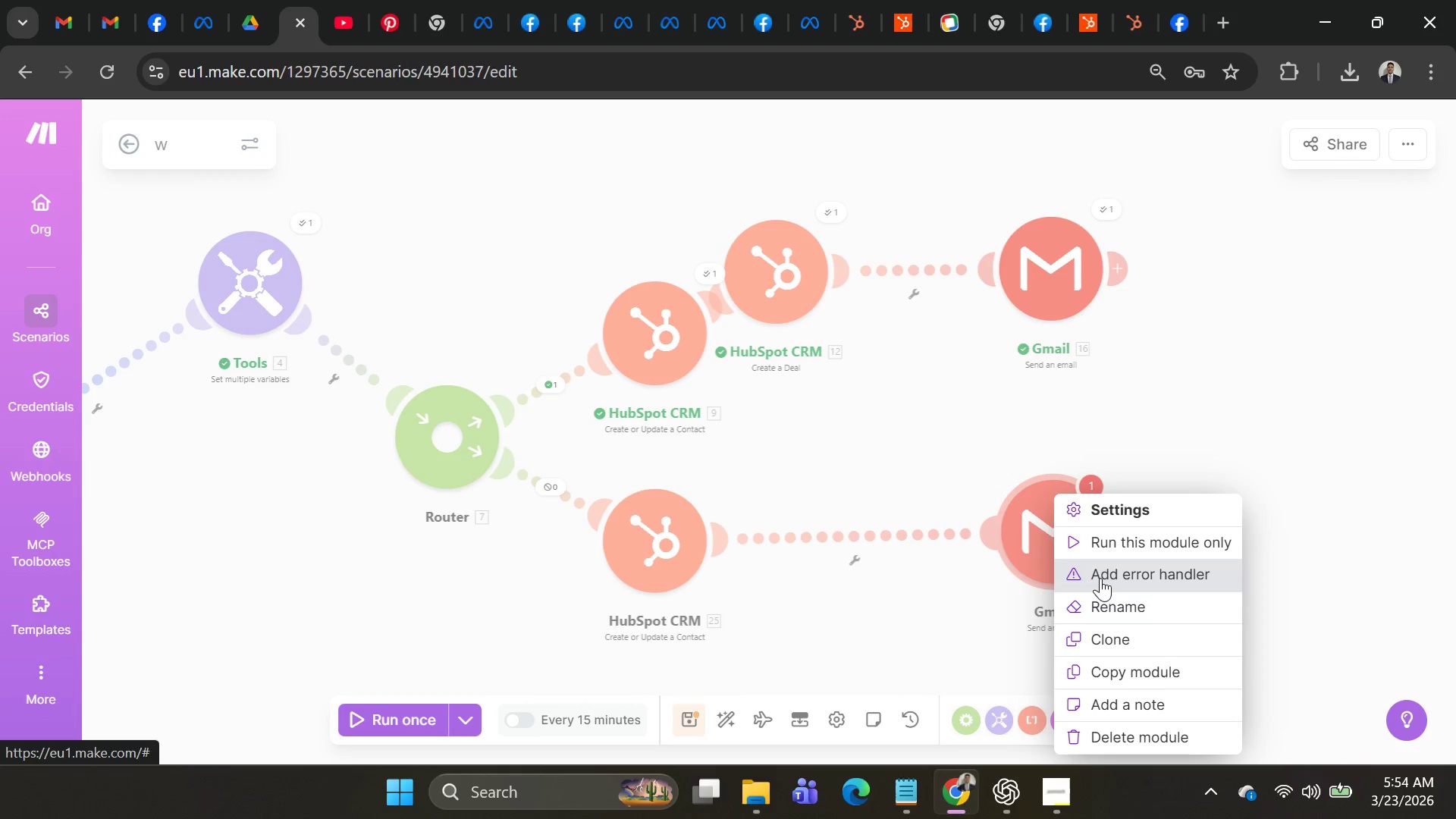 
scroll: coordinate [1121, 651], scroll_direction: down, amount: 2.0
 